 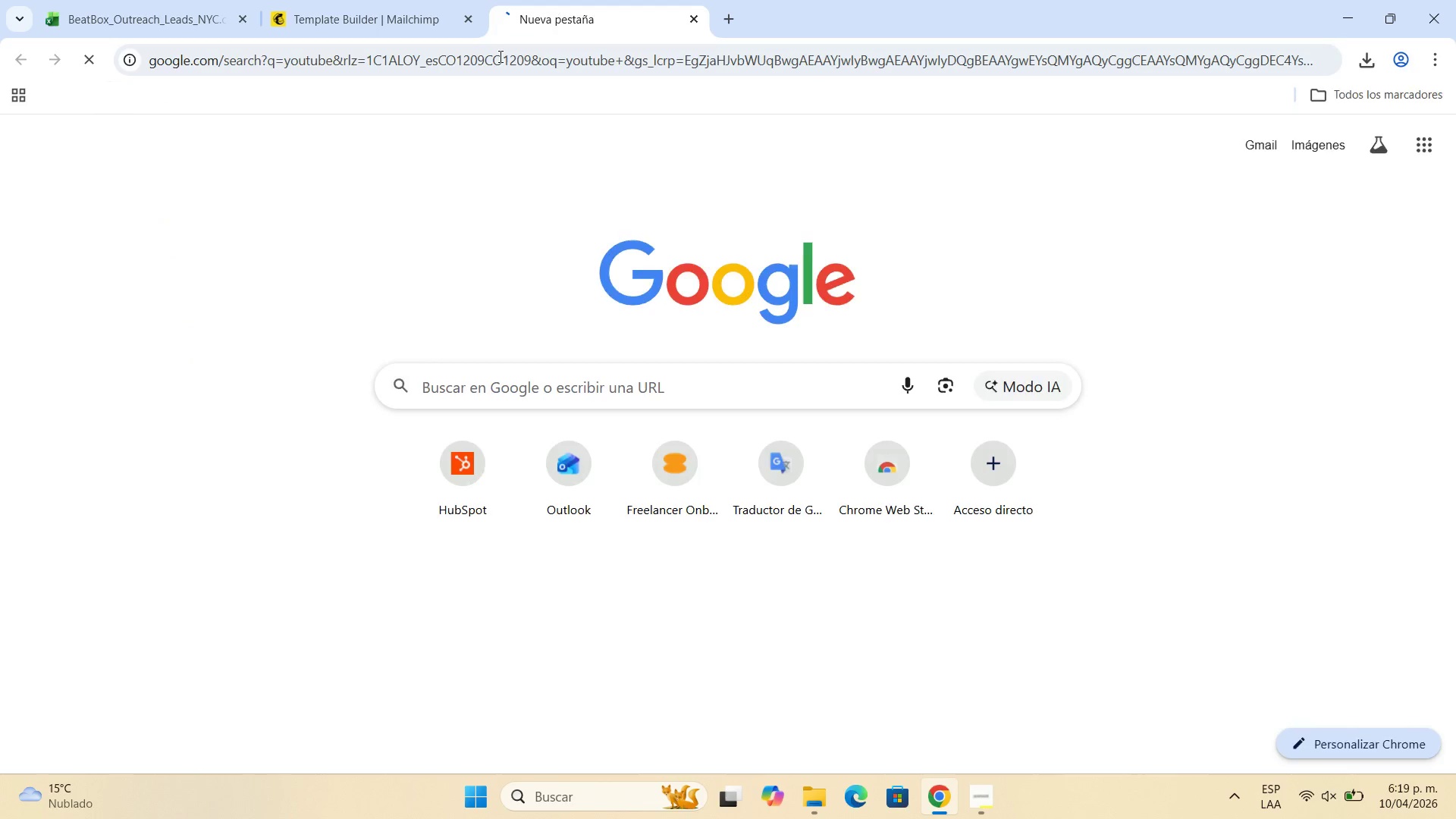 
key(Enter)
 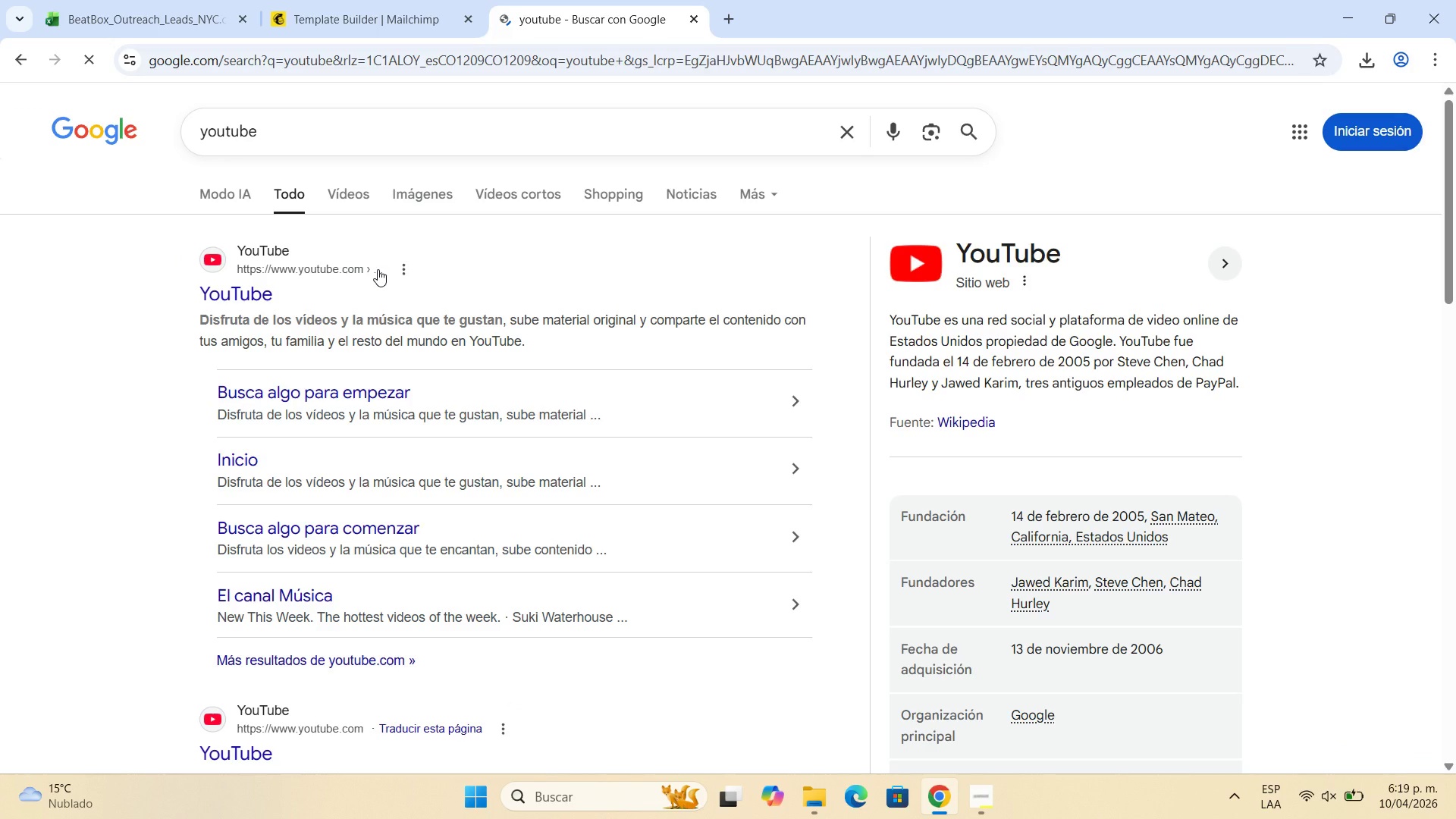 
left_click([225, 286])
 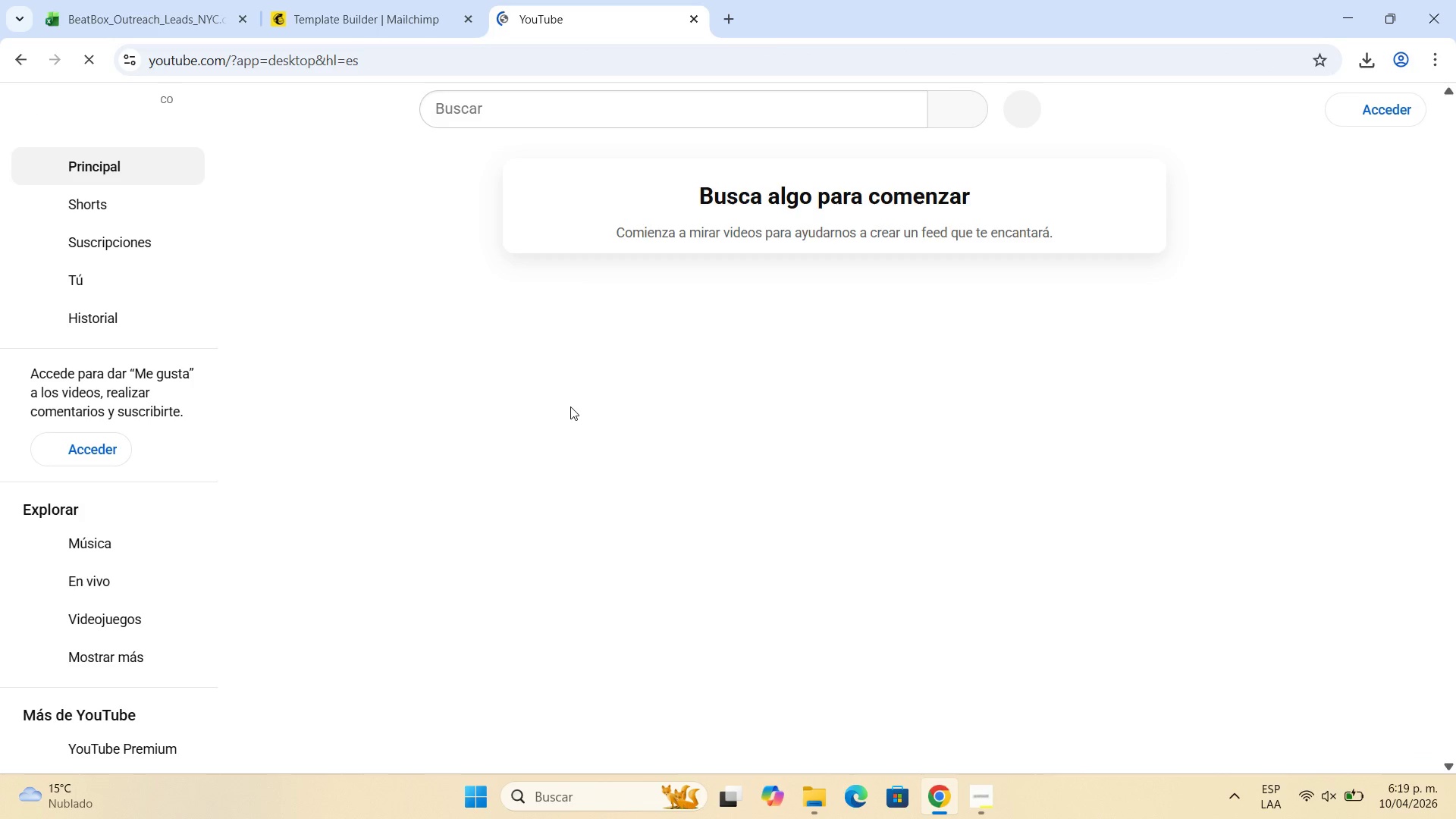 
wait(5.5)
 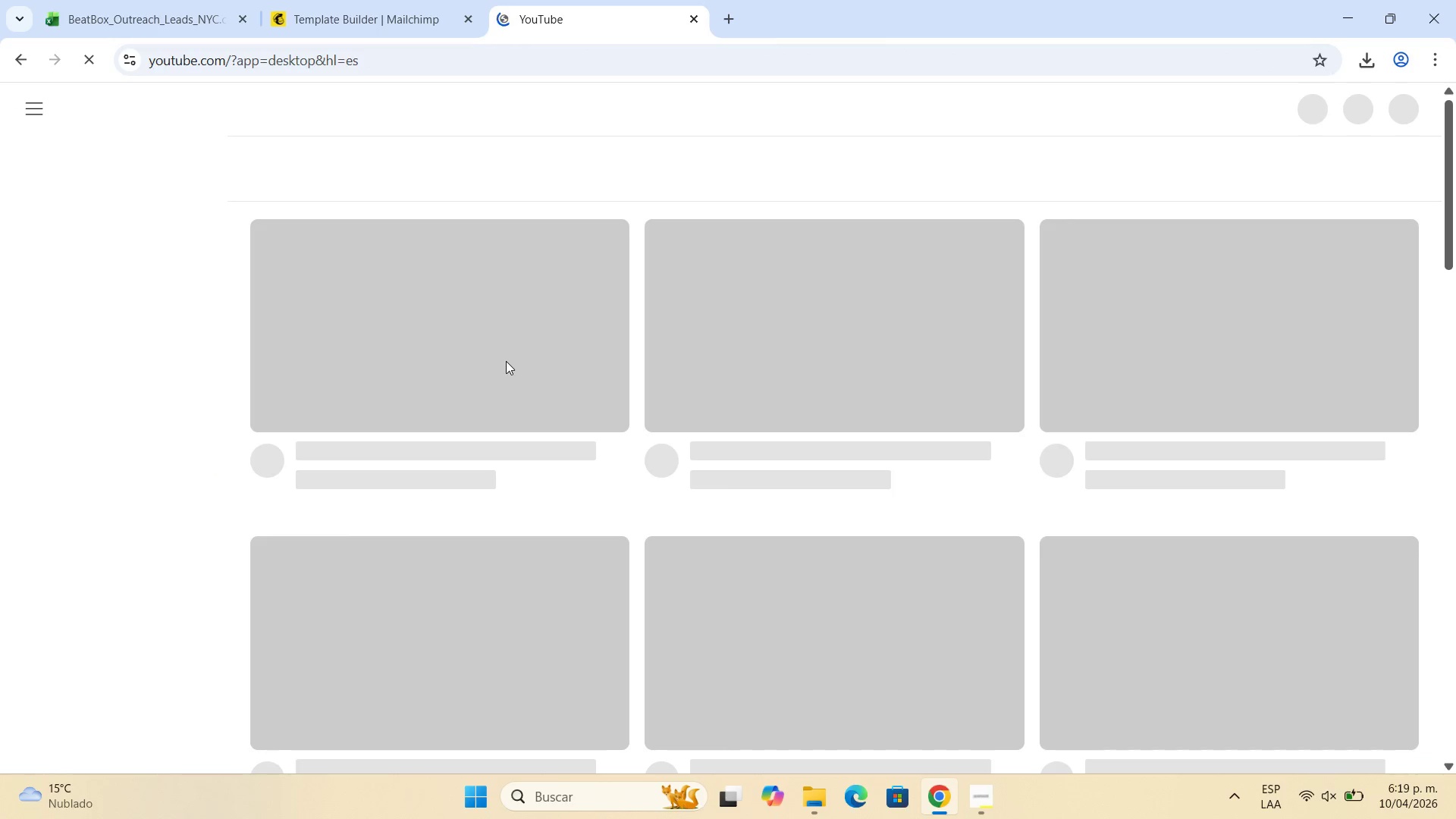 
scroll: coordinate [558, 391], scroll_direction: down, amount: 5.0
 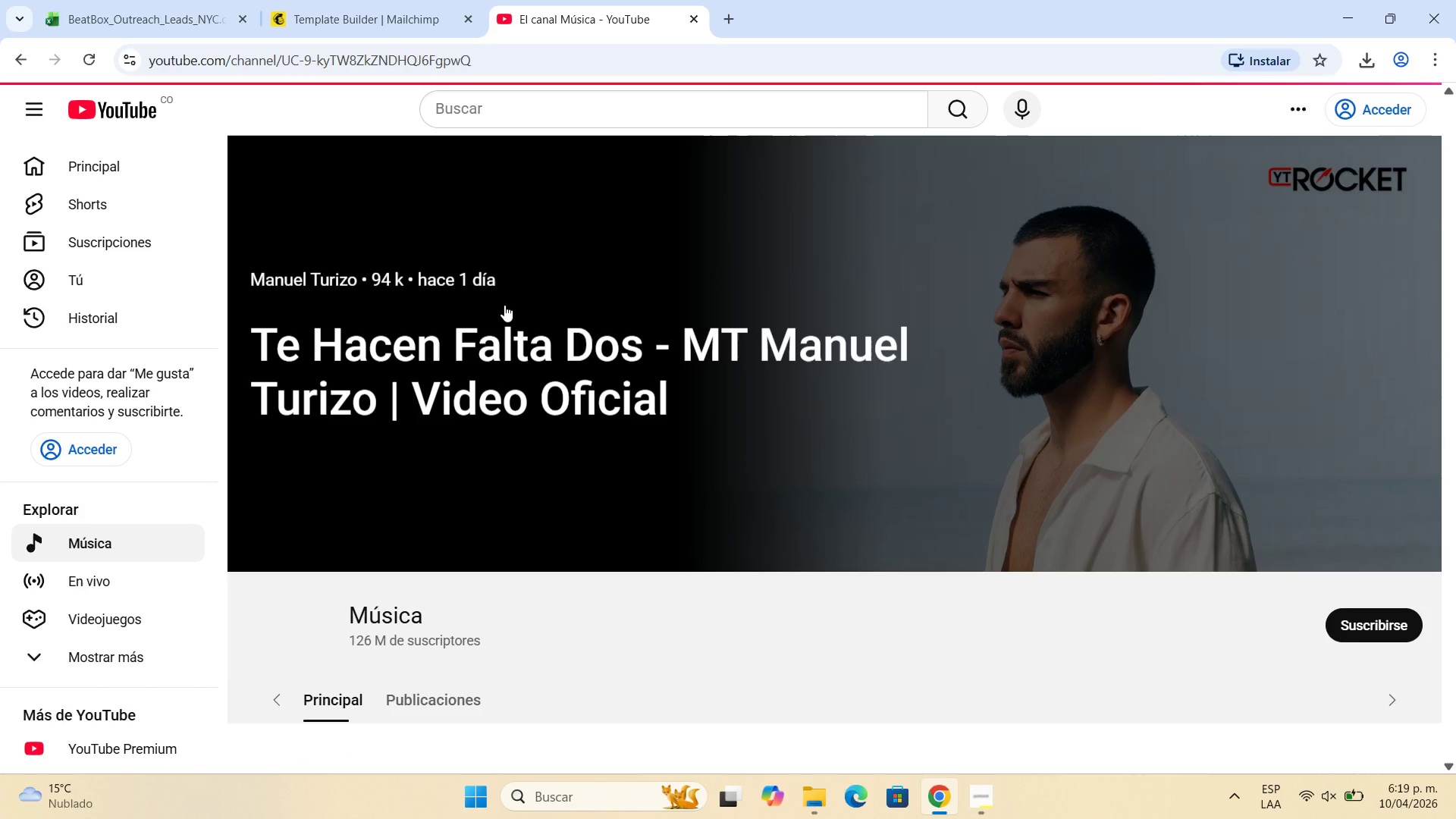 
left_click([137, 543])
 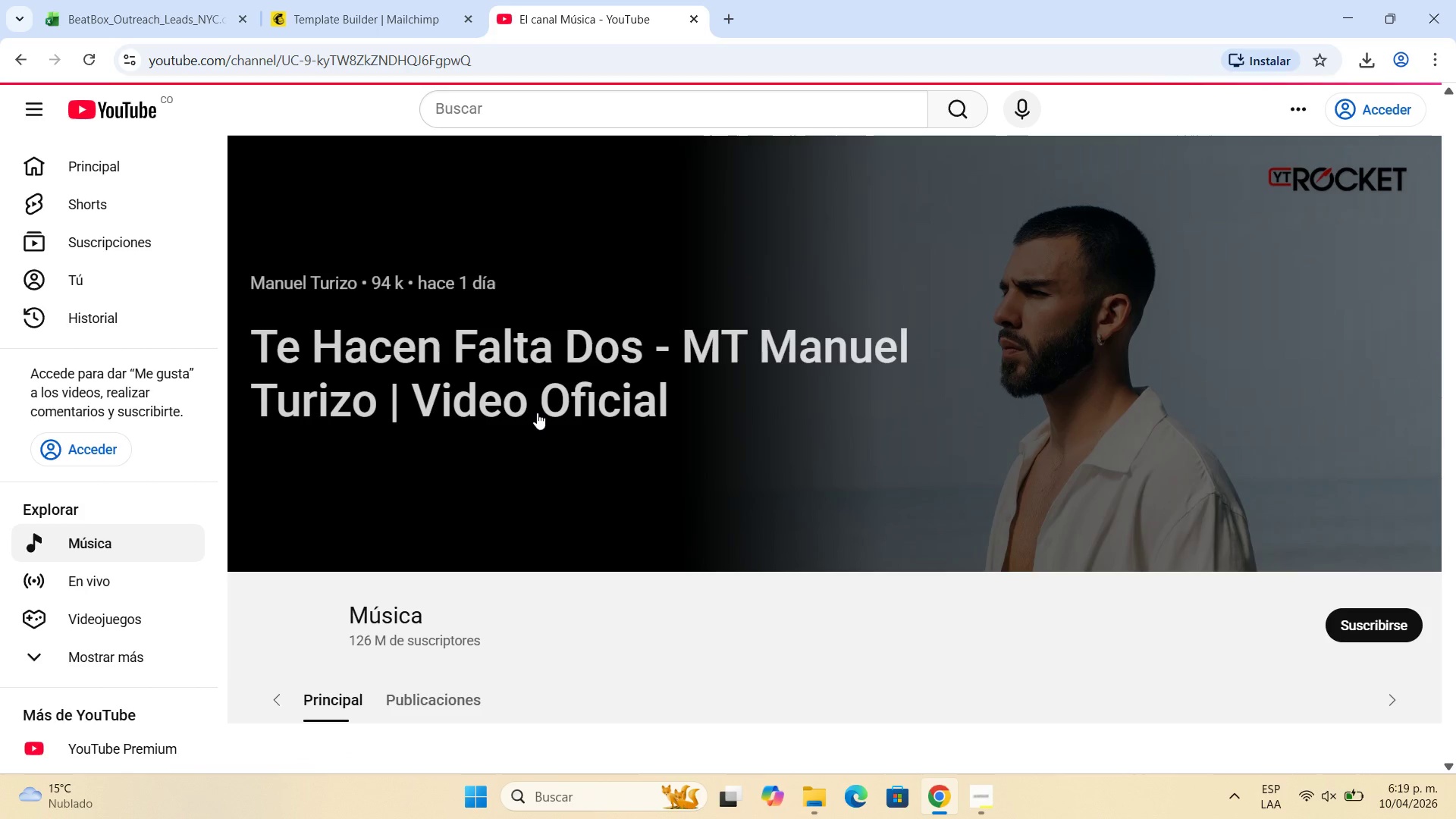 
scroll: coordinate [695, 482], scroll_direction: down, amount: 10.0
 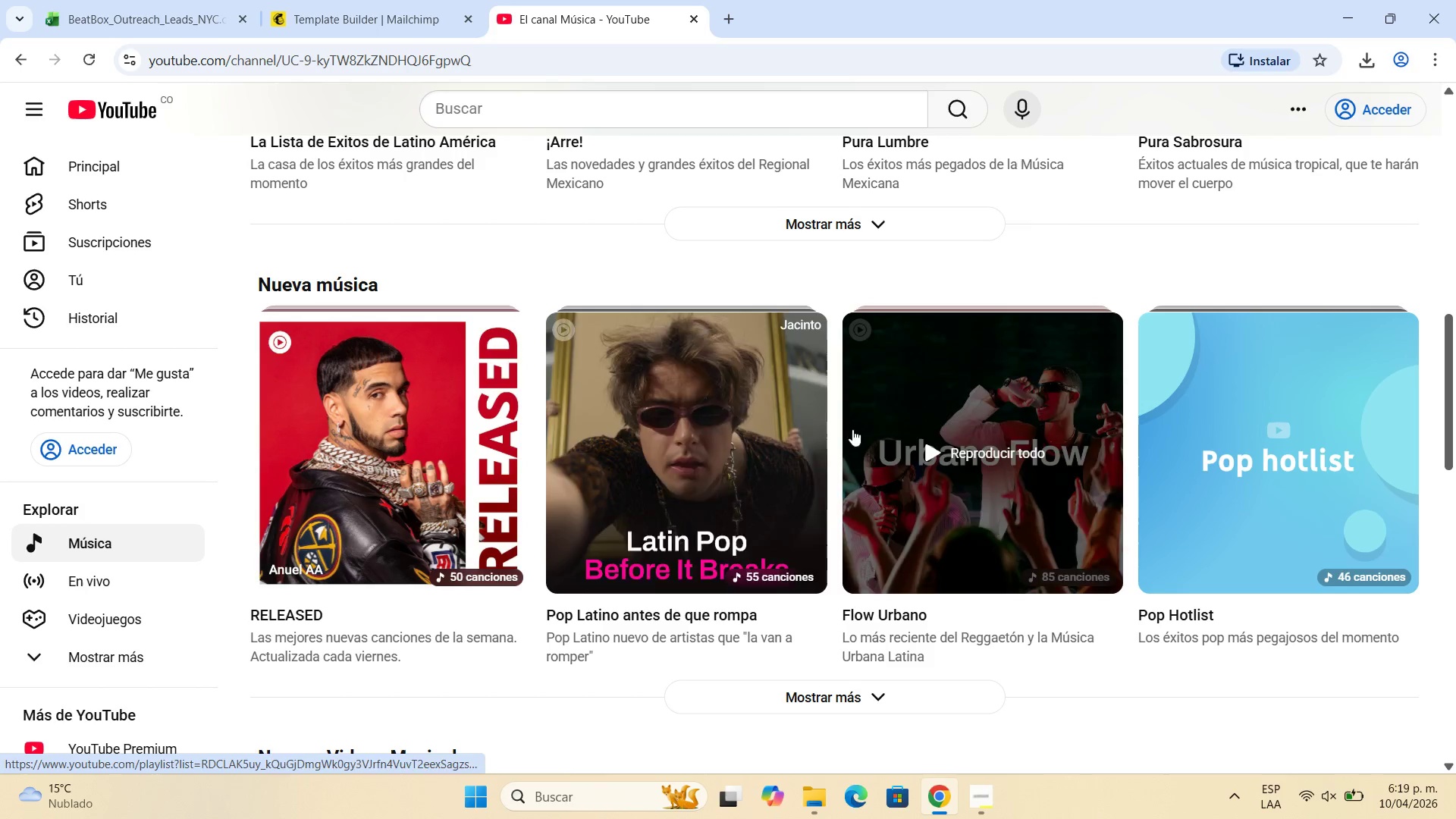 
left_click([735, 413])
 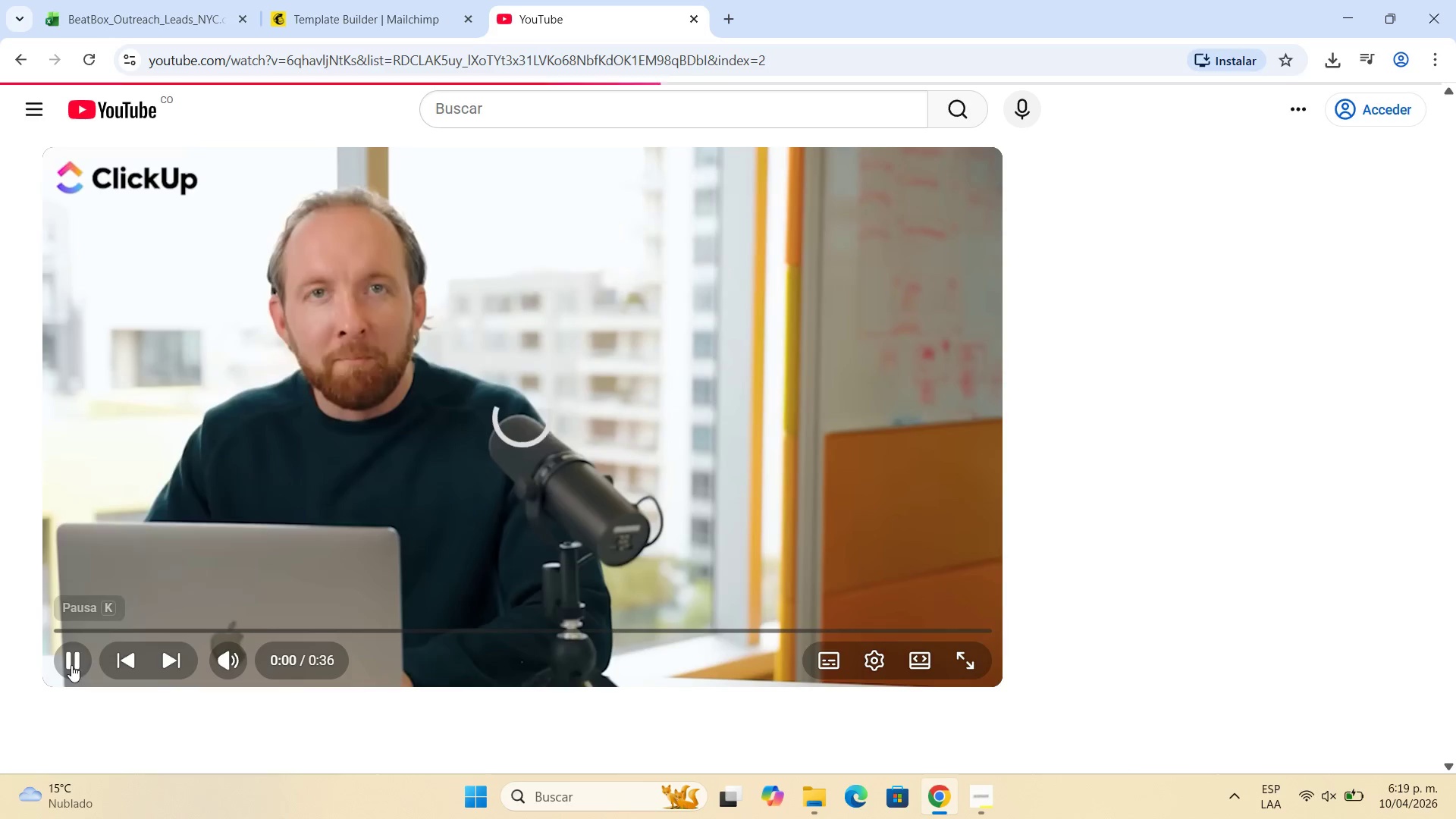 
left_click([71, 656])
 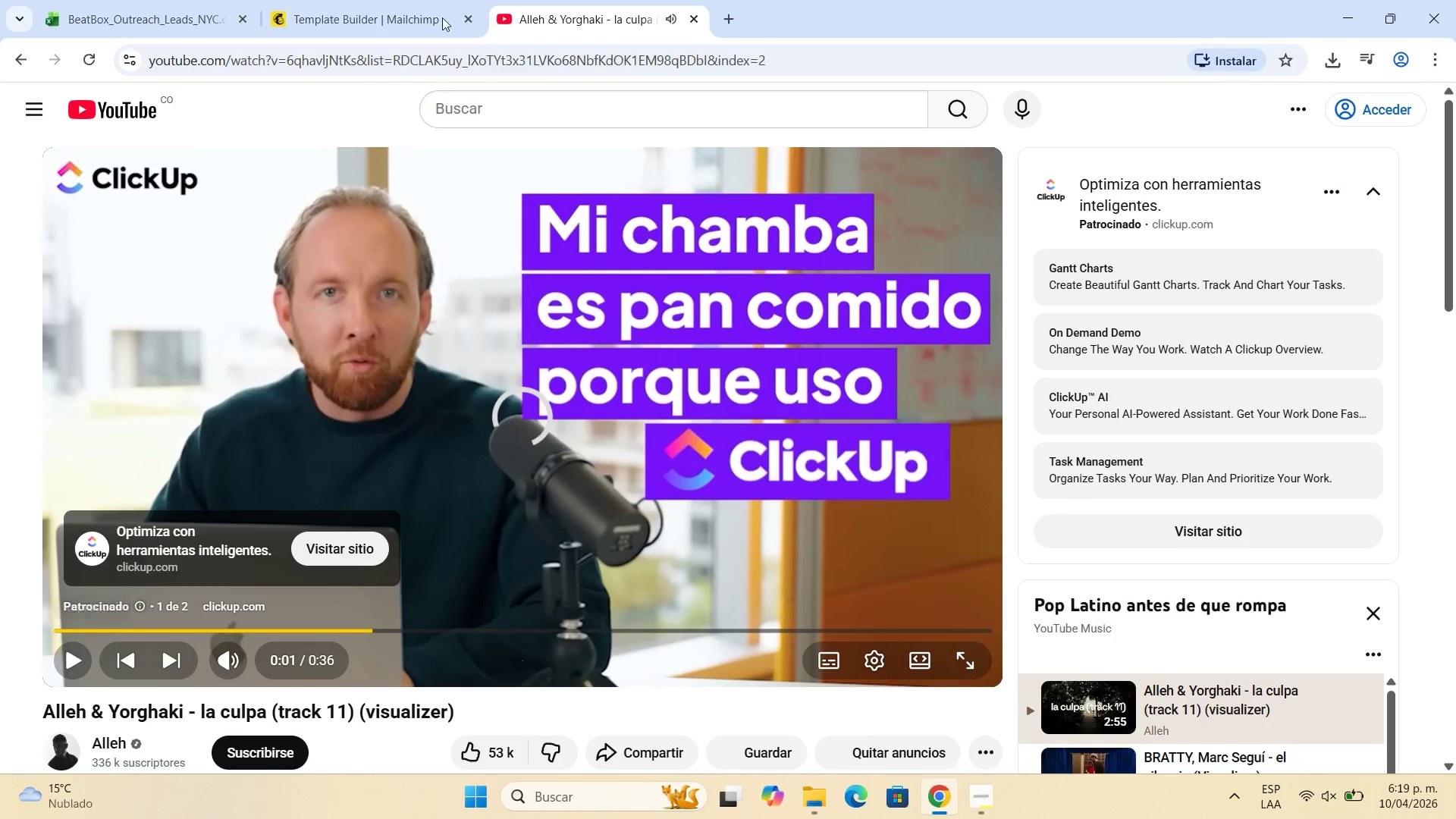 
left_click([422, 49])
 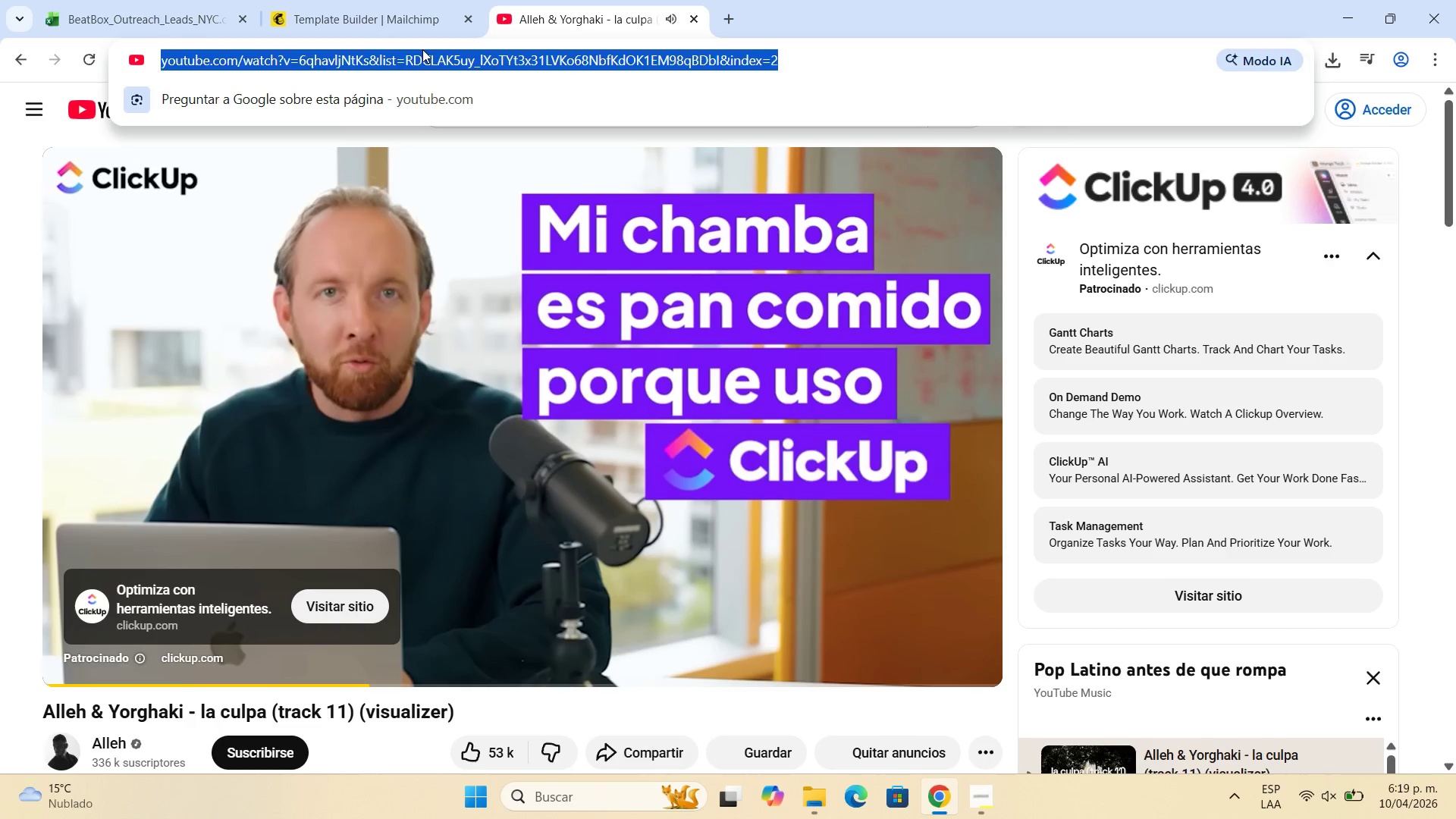 
key(Control+C)
 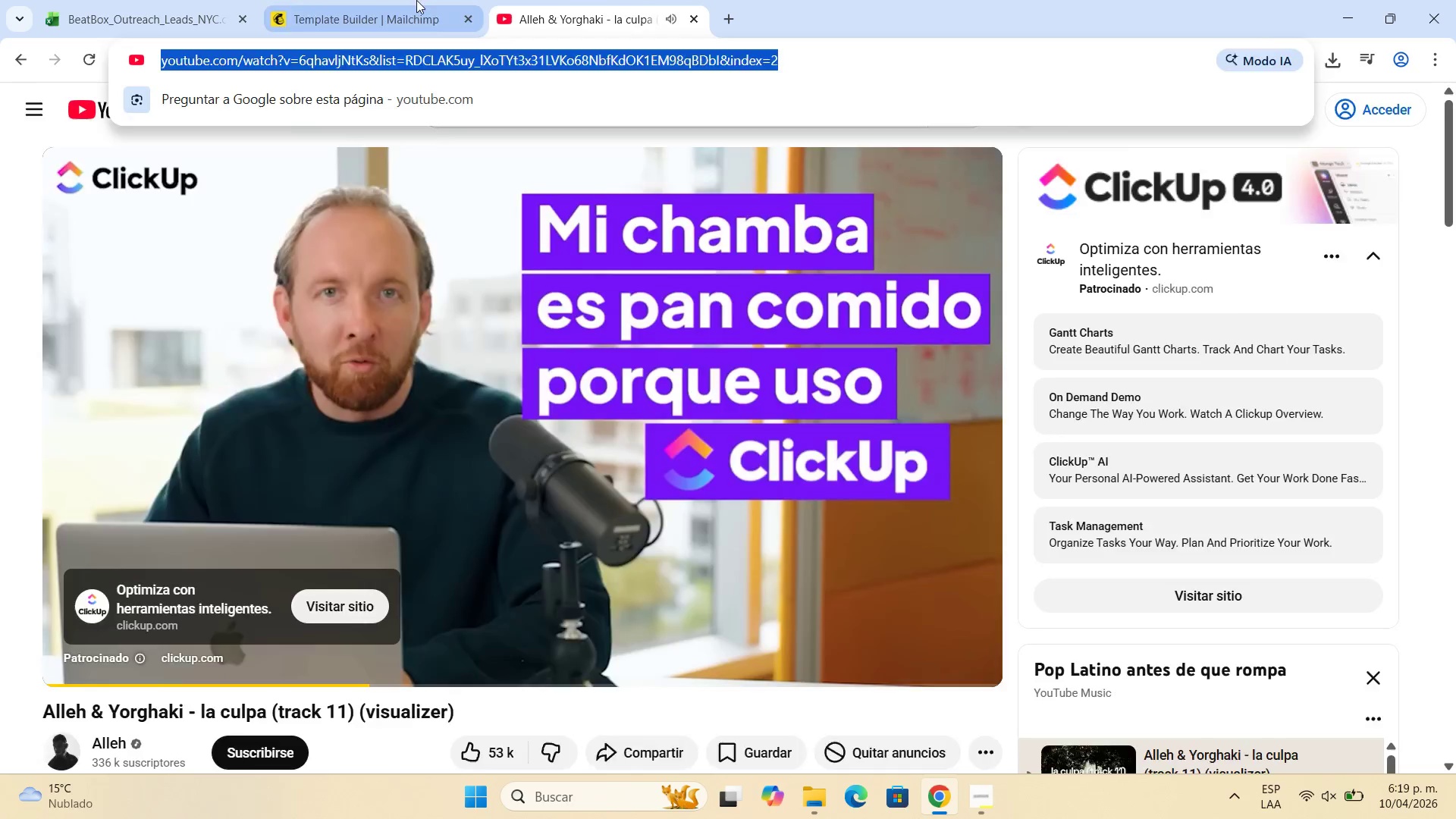 
left_click([416, 0])
 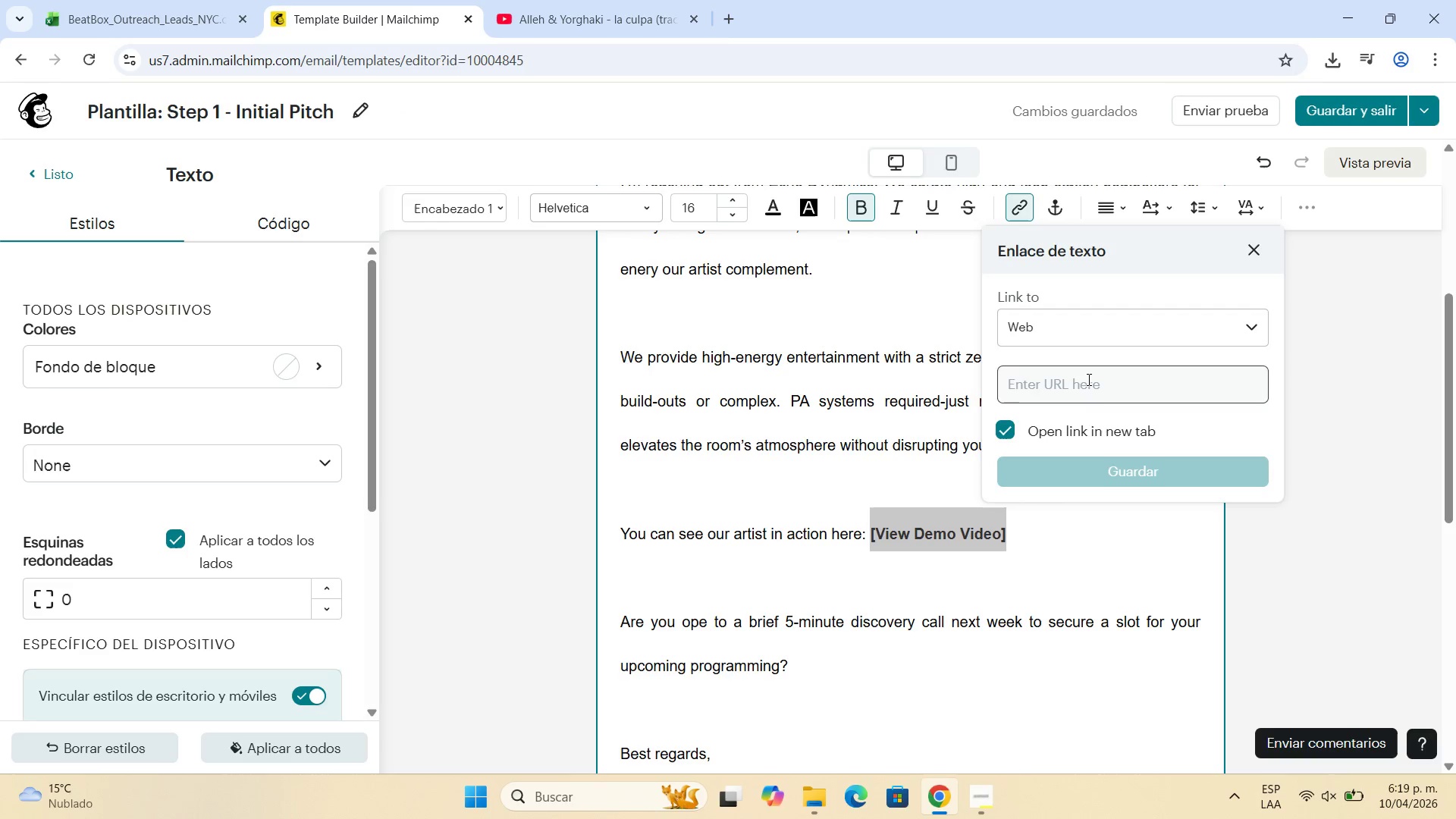 
left_click([1087, 379])
 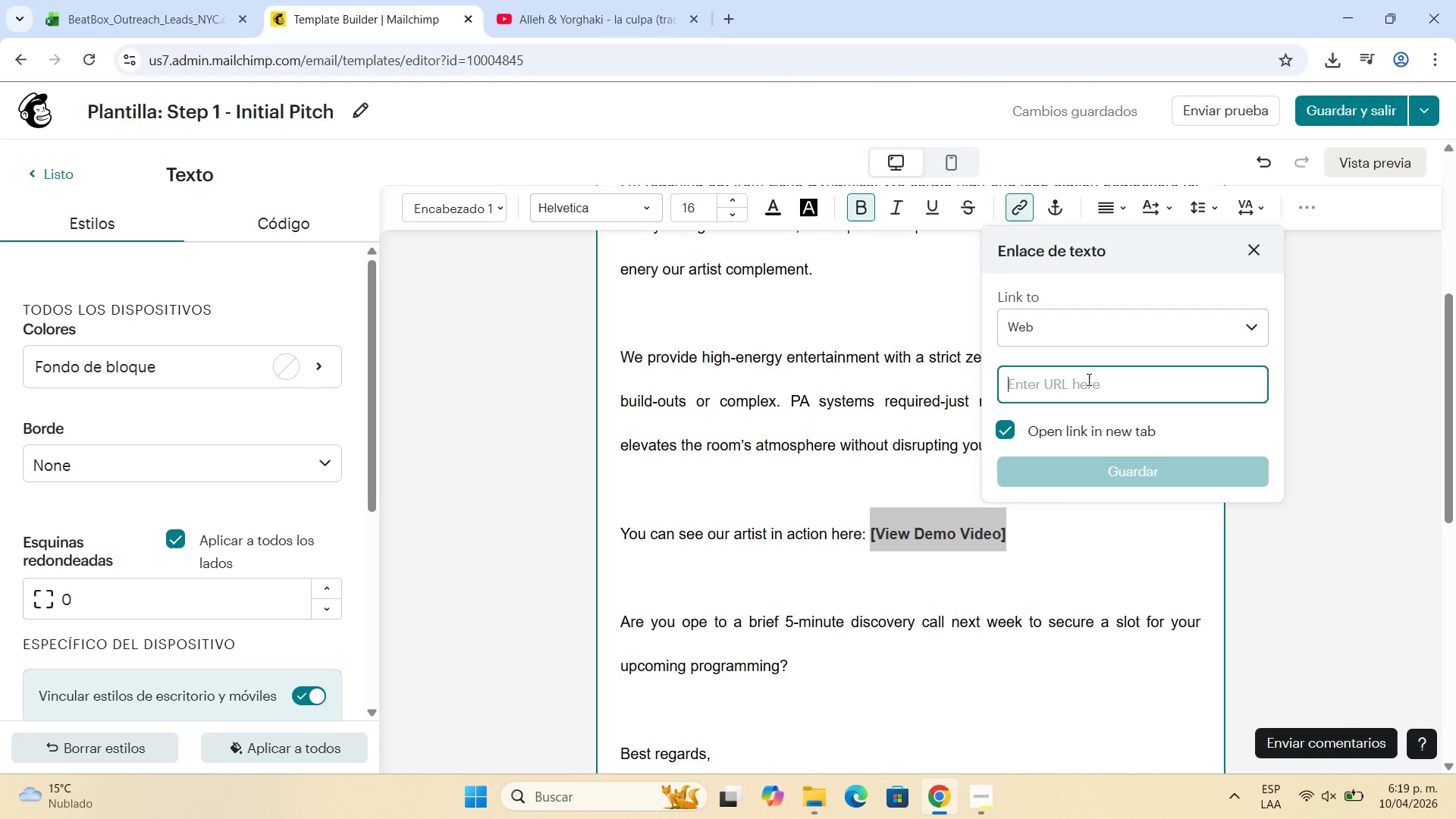 
key(Control+V)
 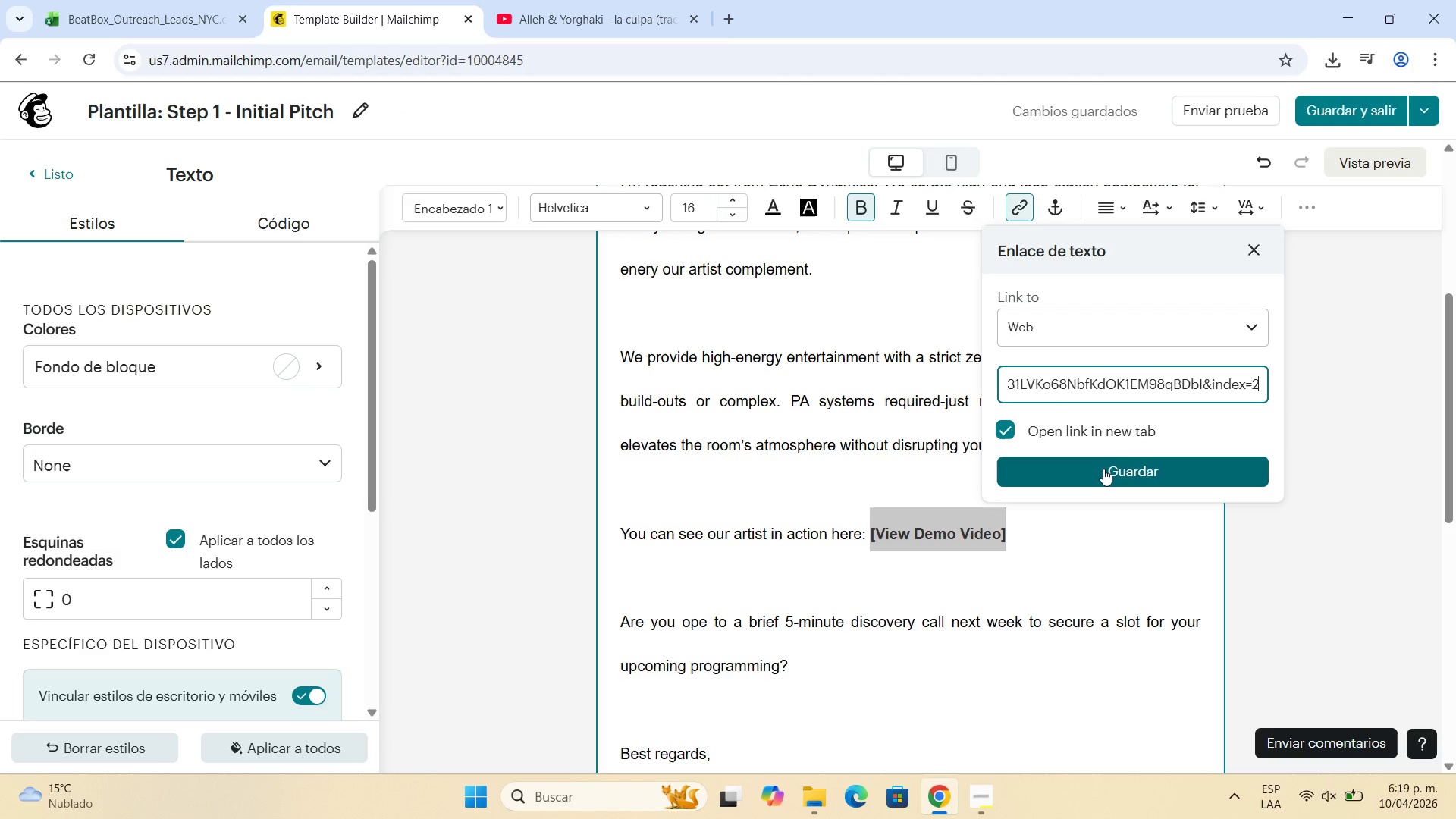 
left_click([1103, 469])
 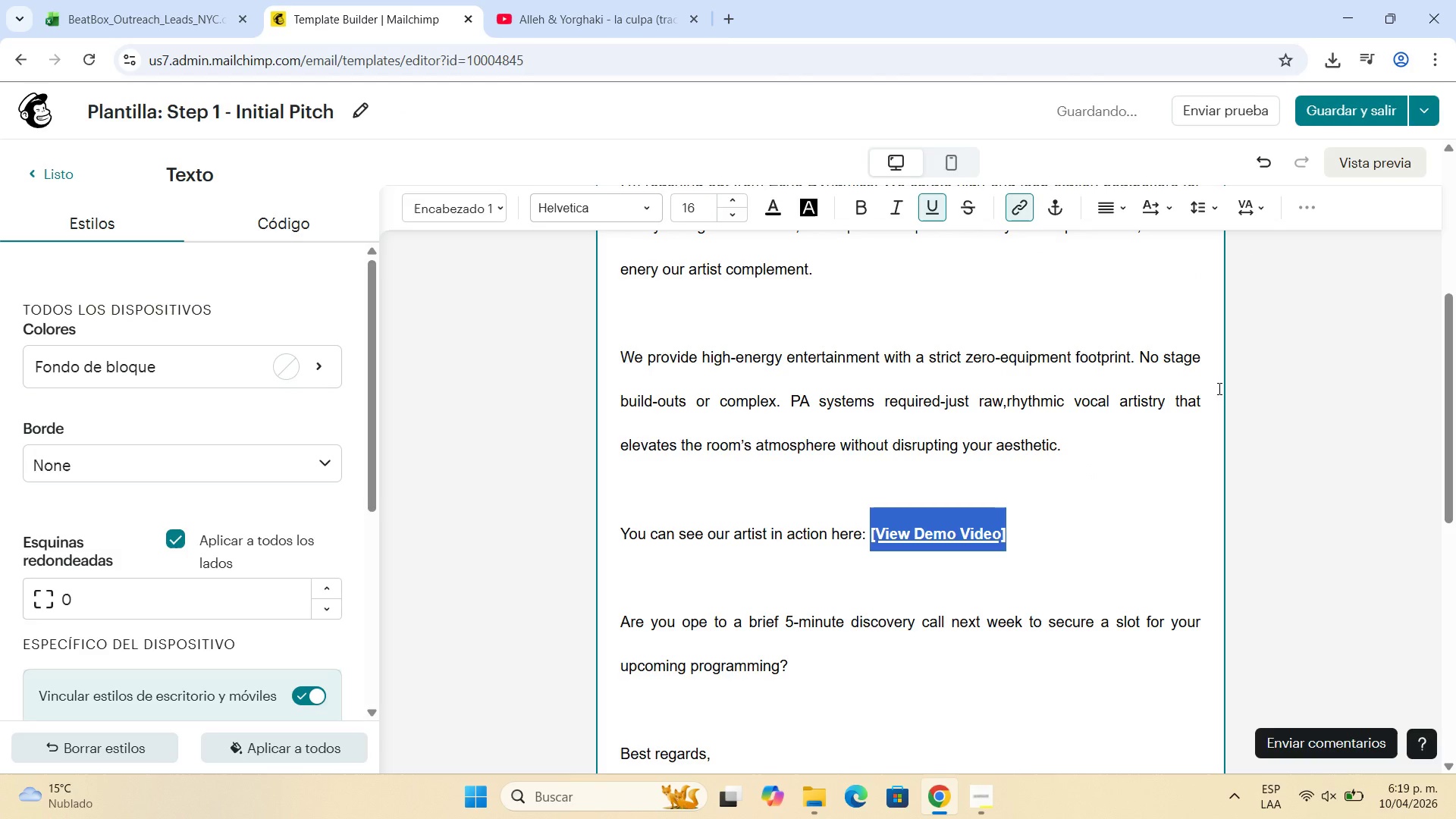 
left_click([1232, 427])
 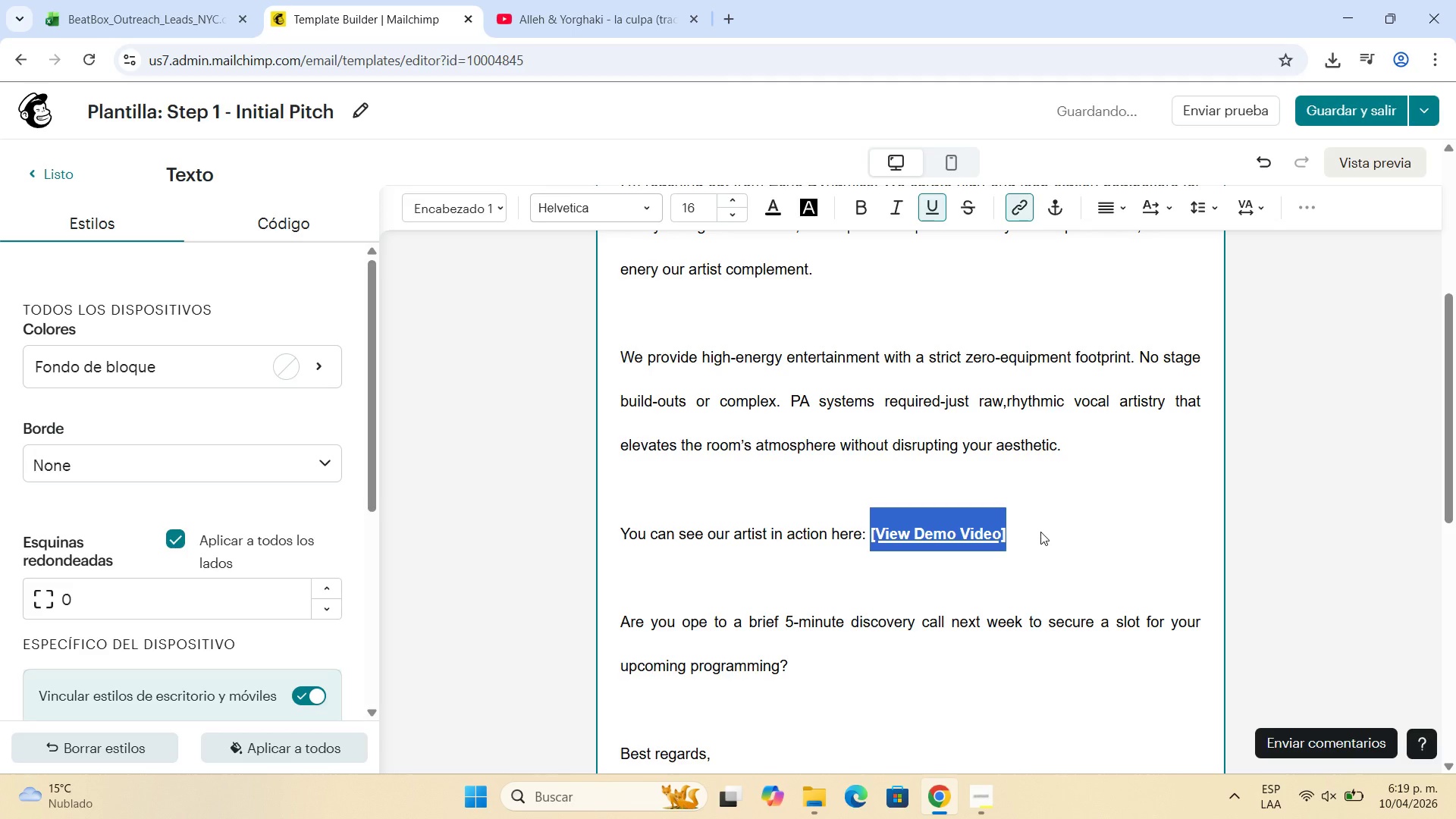 
left_click([1040, 532])
 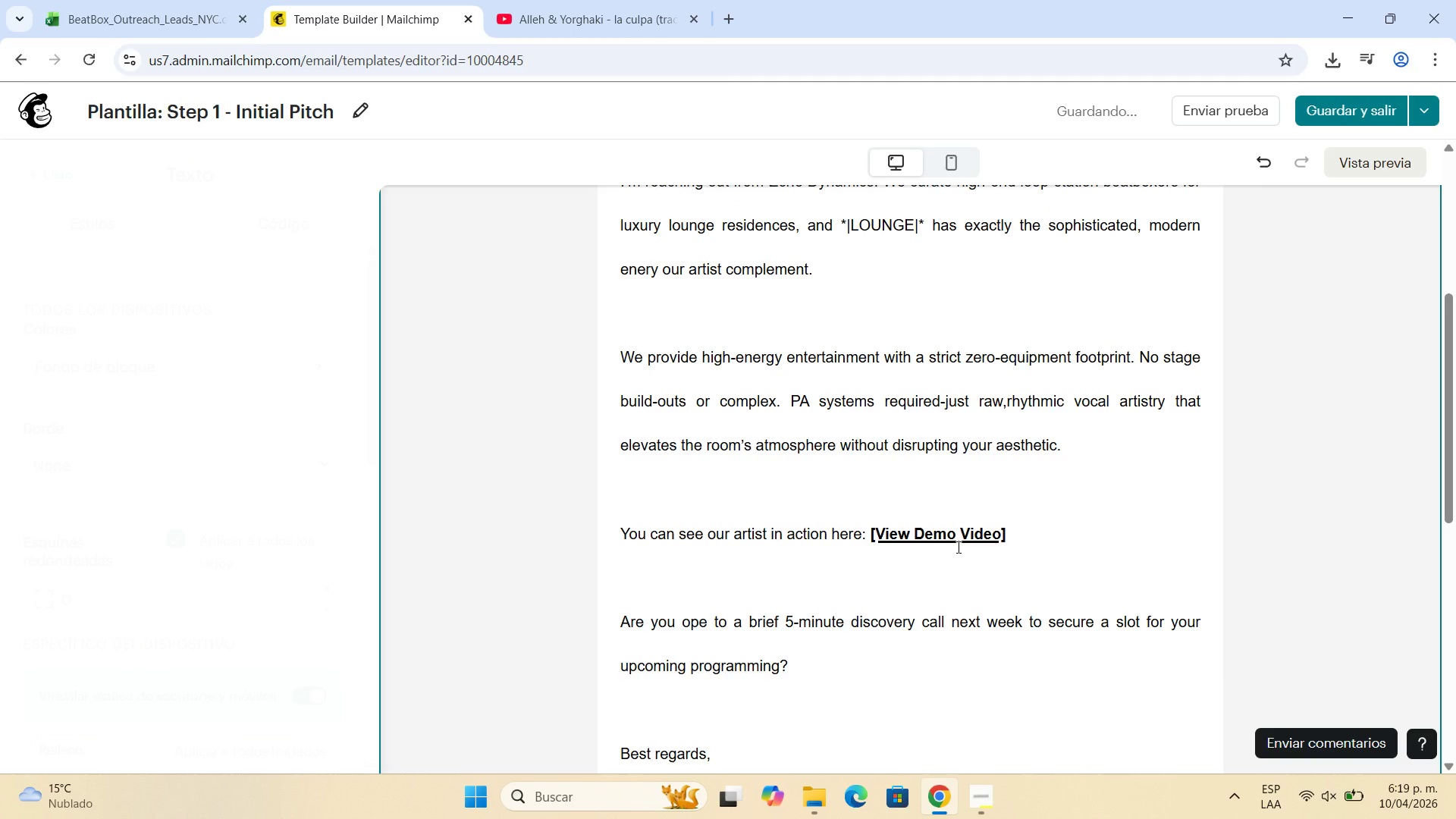 
left_click([957, 547])
 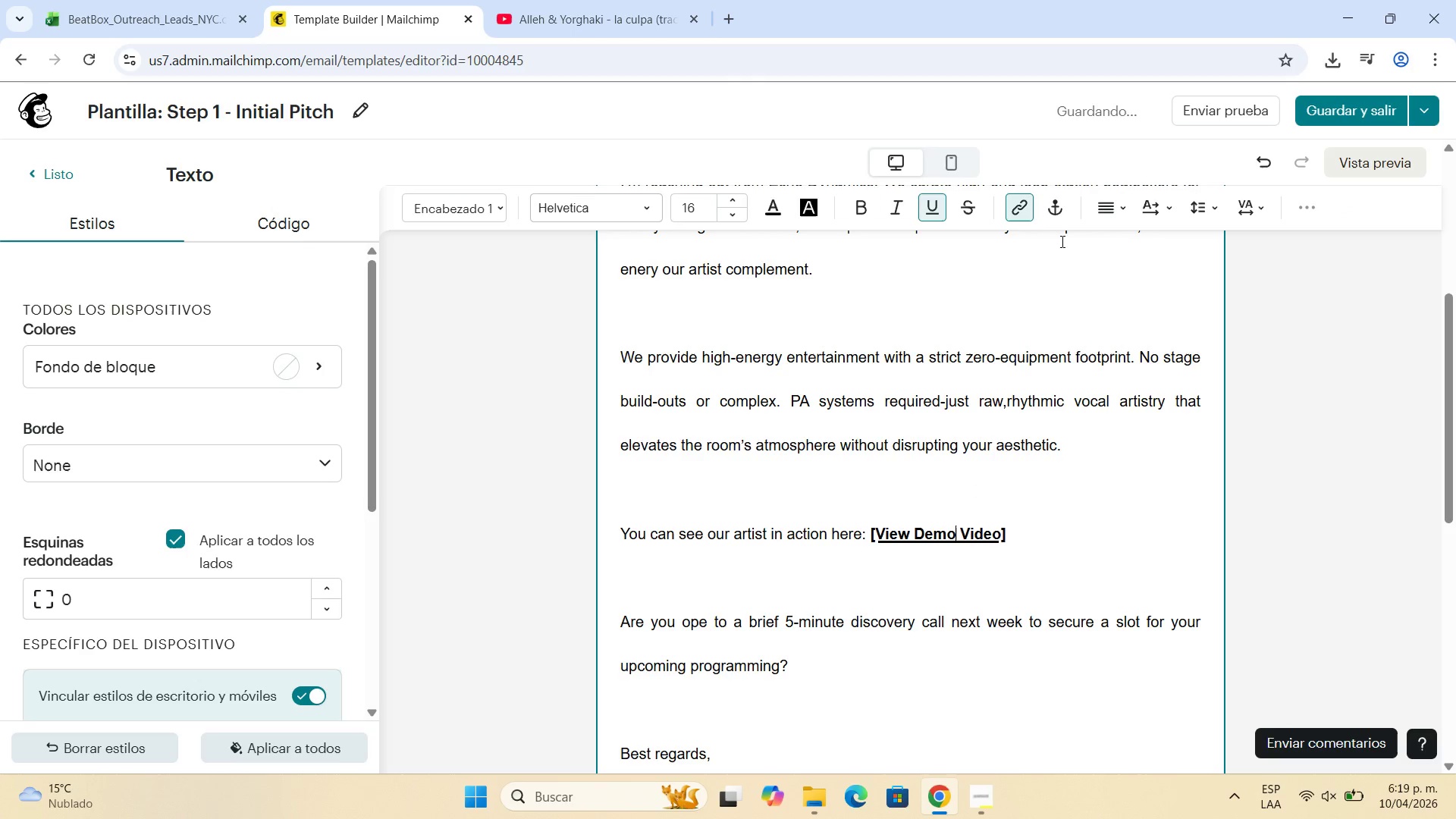 
left_click([1015, 208])
 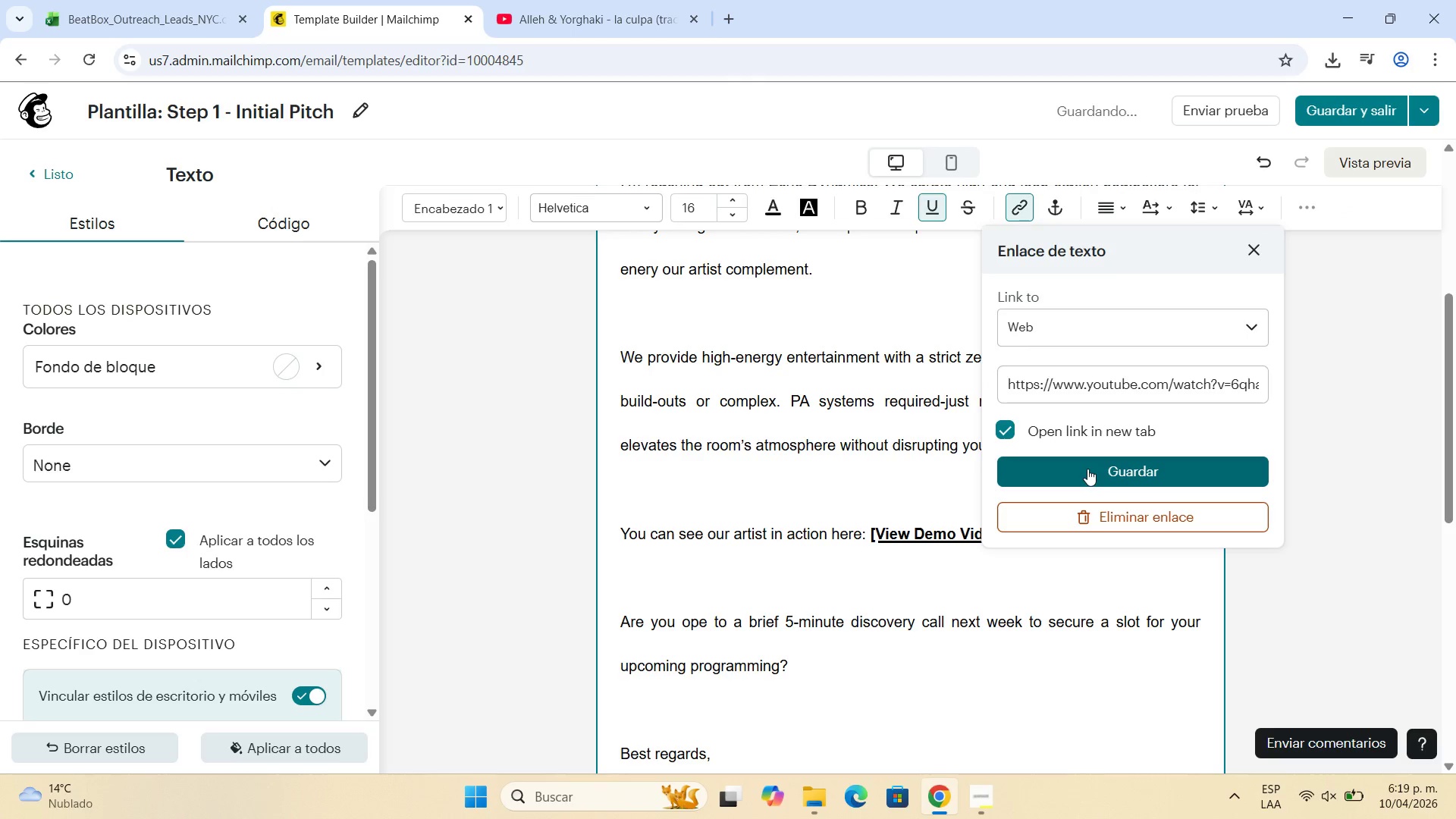 
left_click([1087, 469])
 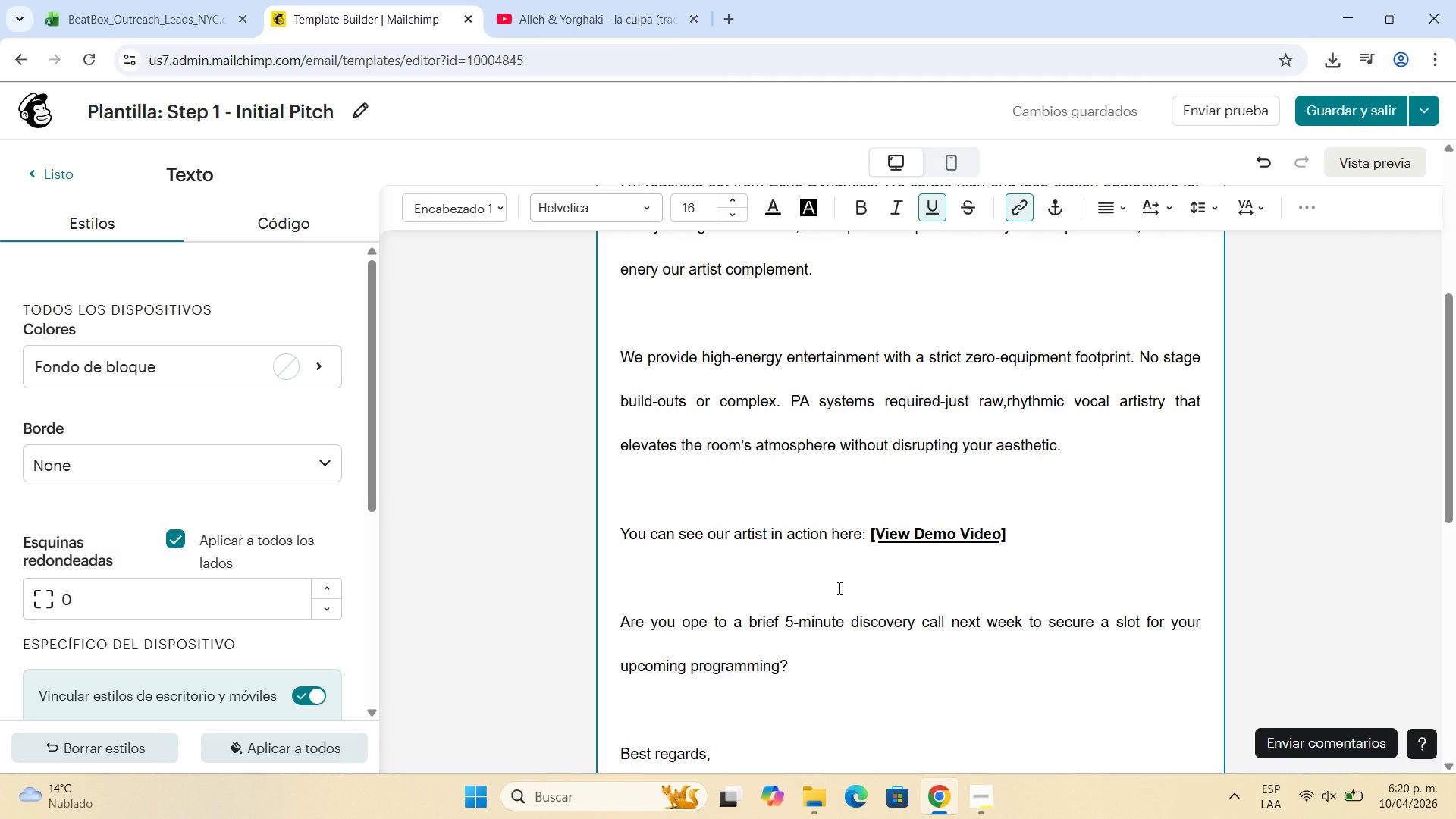 
wait(22.28)
 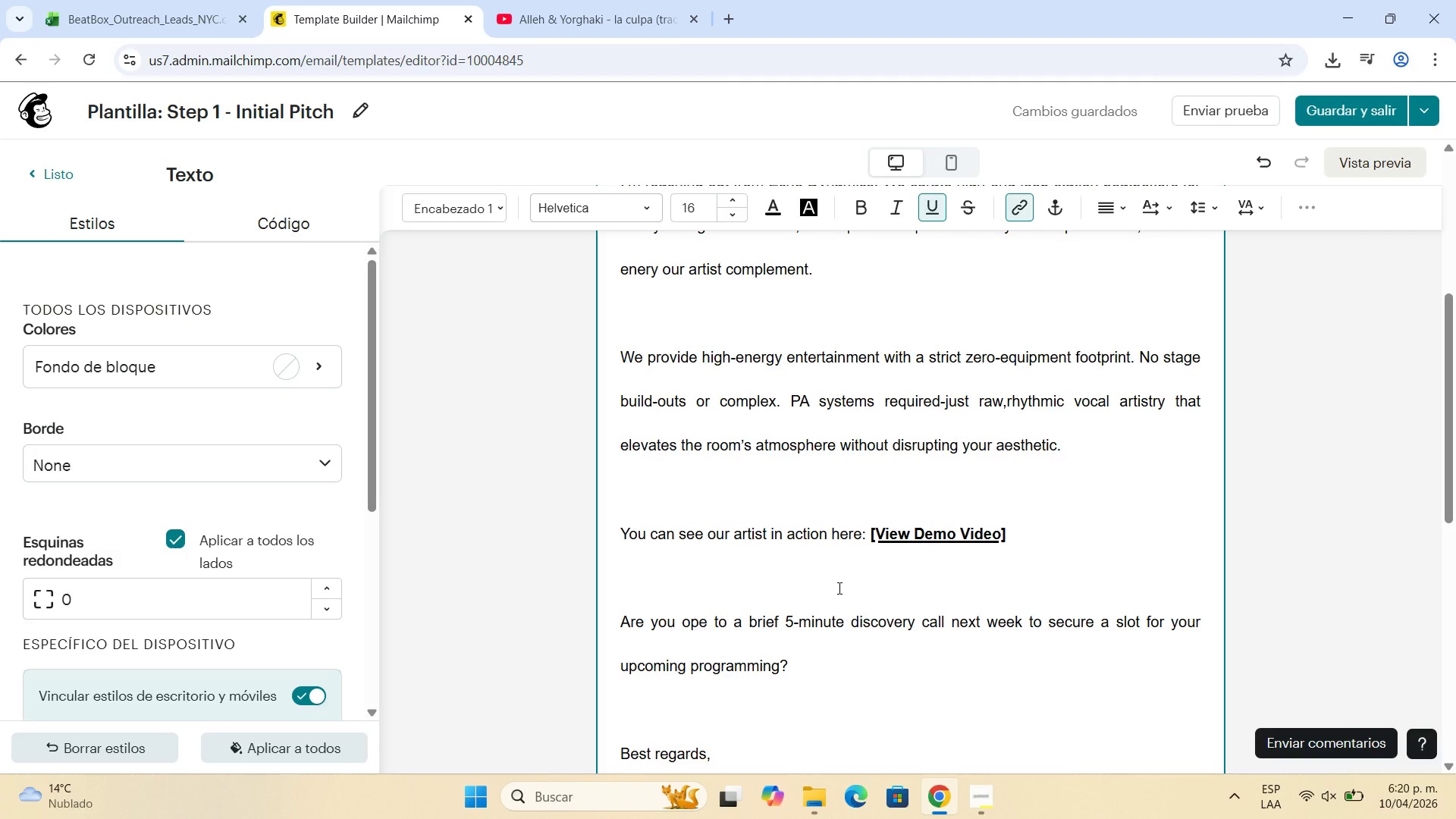 
scroll: coordinate [954, 474], scroll_direction: down, amount: 10.0
 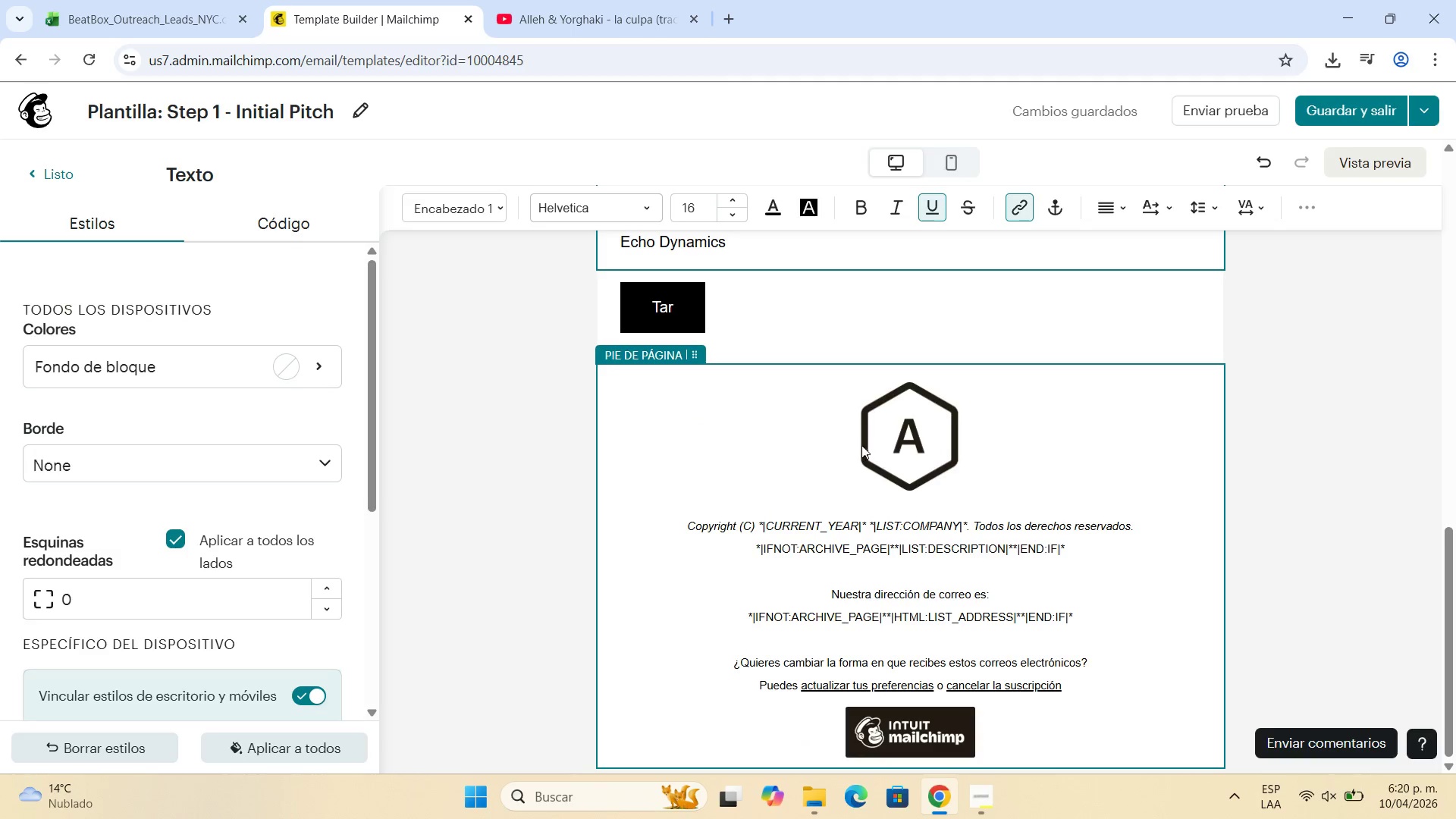 
scroll: coordinate [870, 439], scroll_direction: up, amount: 10.0
 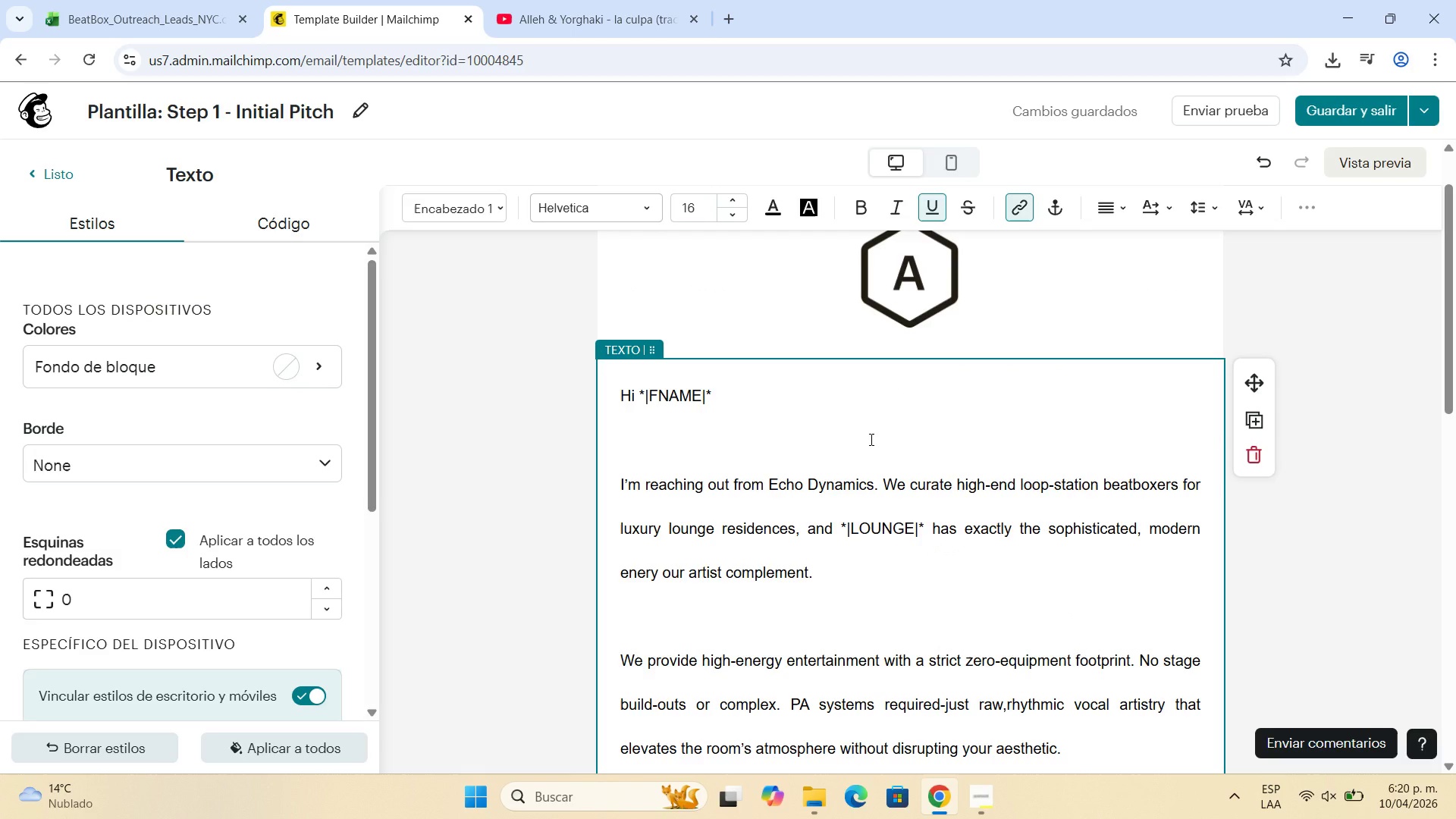 
wait(19.83)
 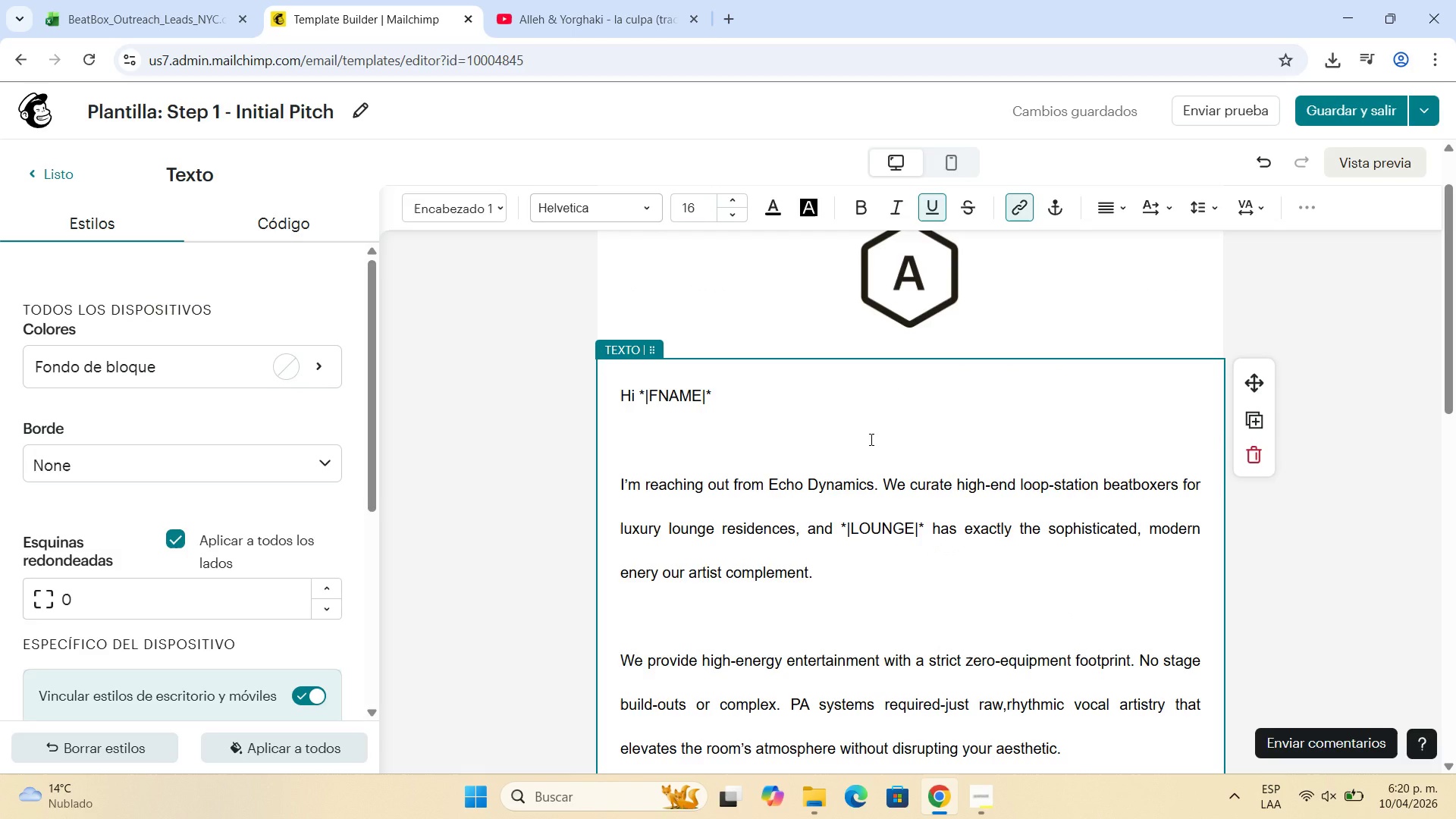 
scroll: coordinate [959, 554], scroll_direction: down, amount: 7.0
 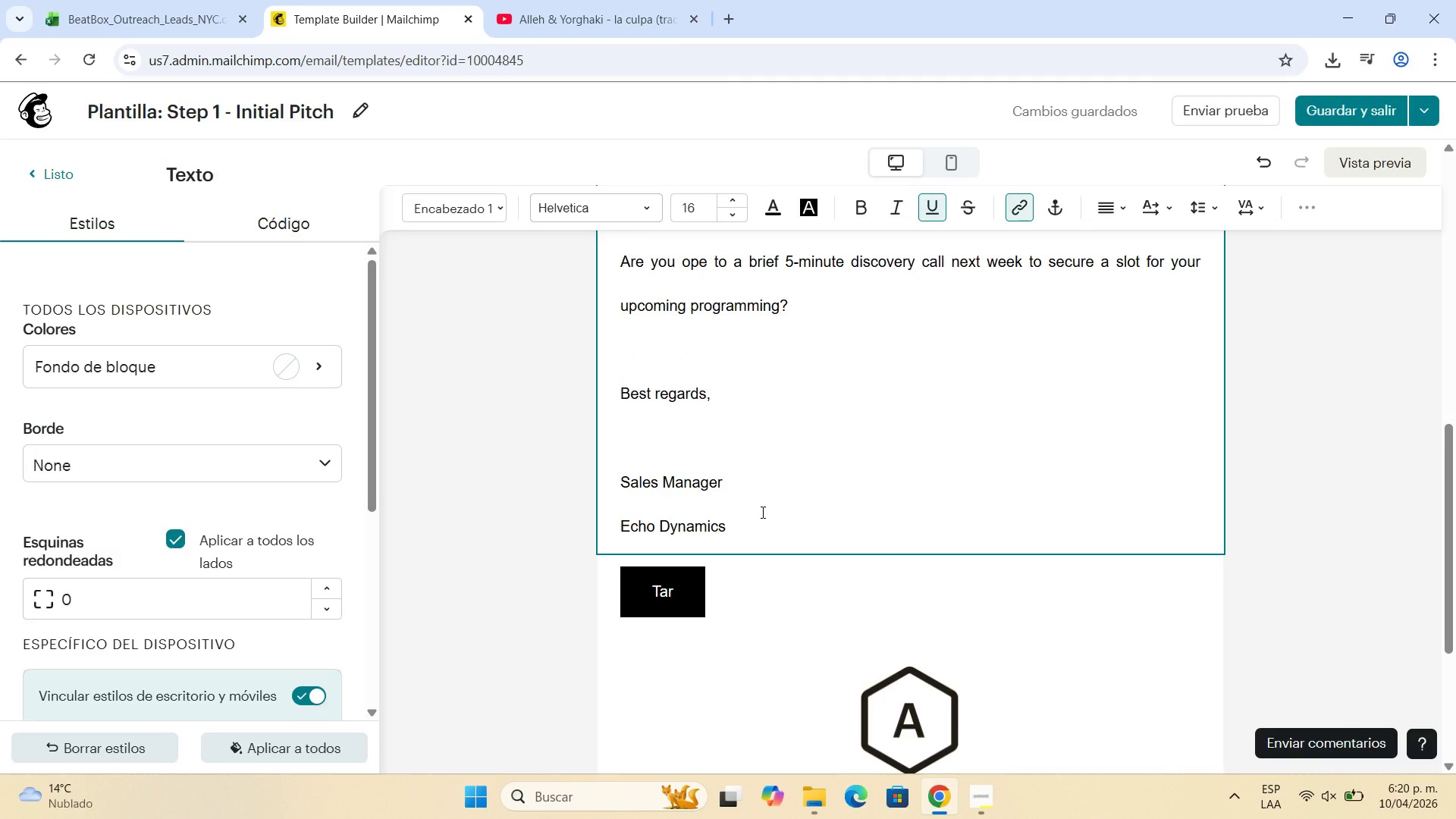 
scroll: coordinate [758, 517], scroll_direction: up, amount: 1.0
 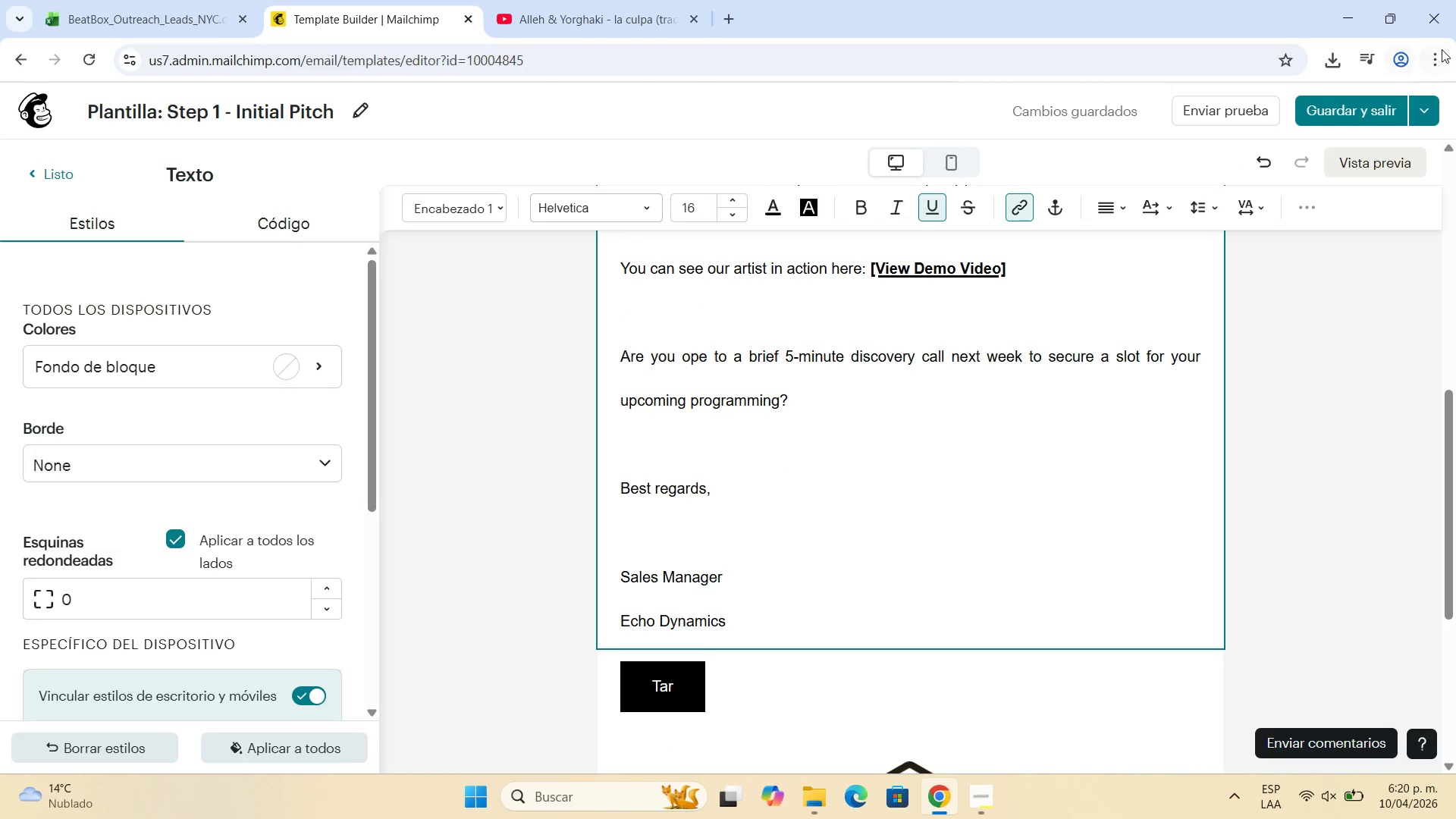 
left_click([1433, 54])
 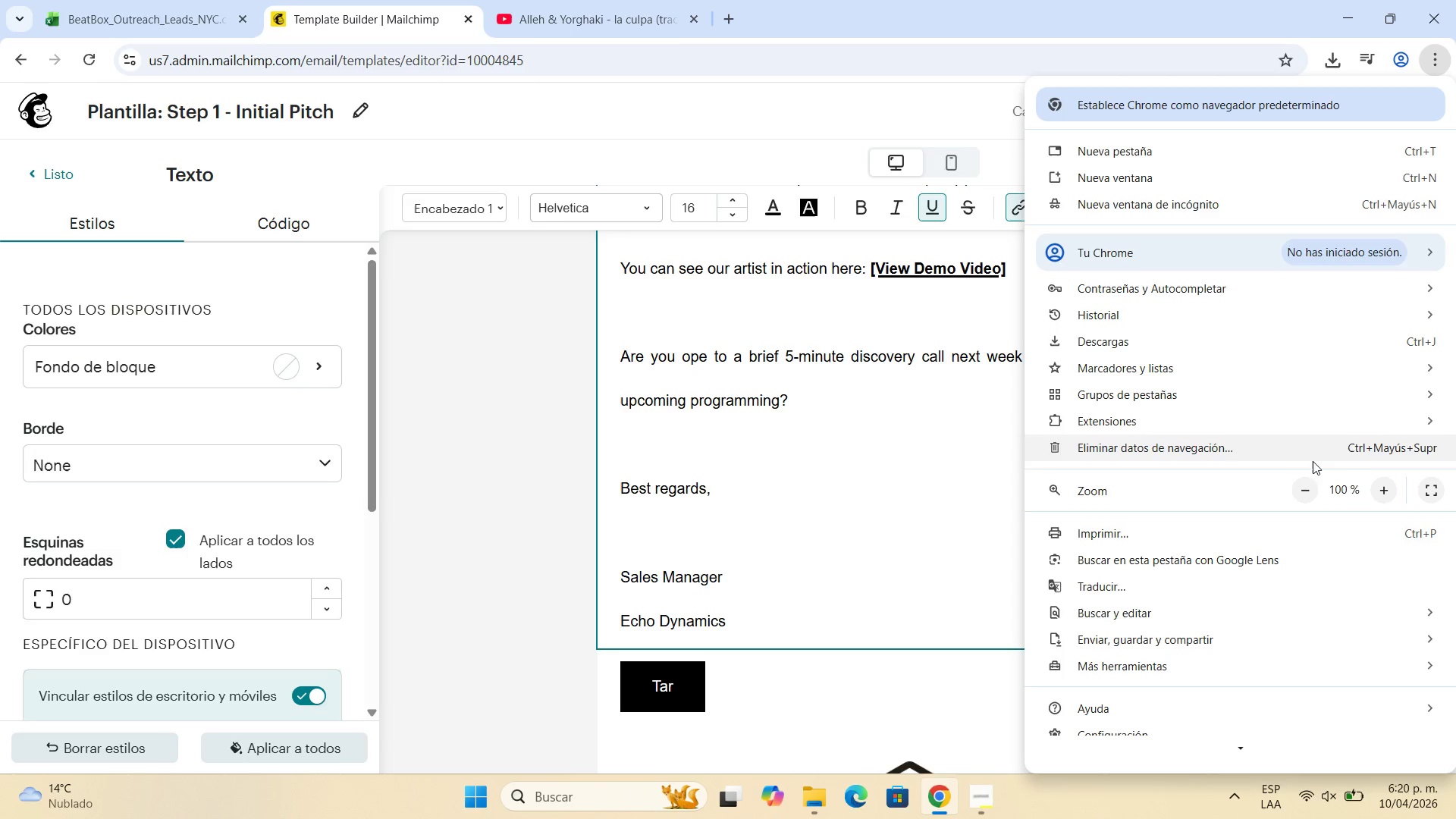 
double_click([1306, 488])
 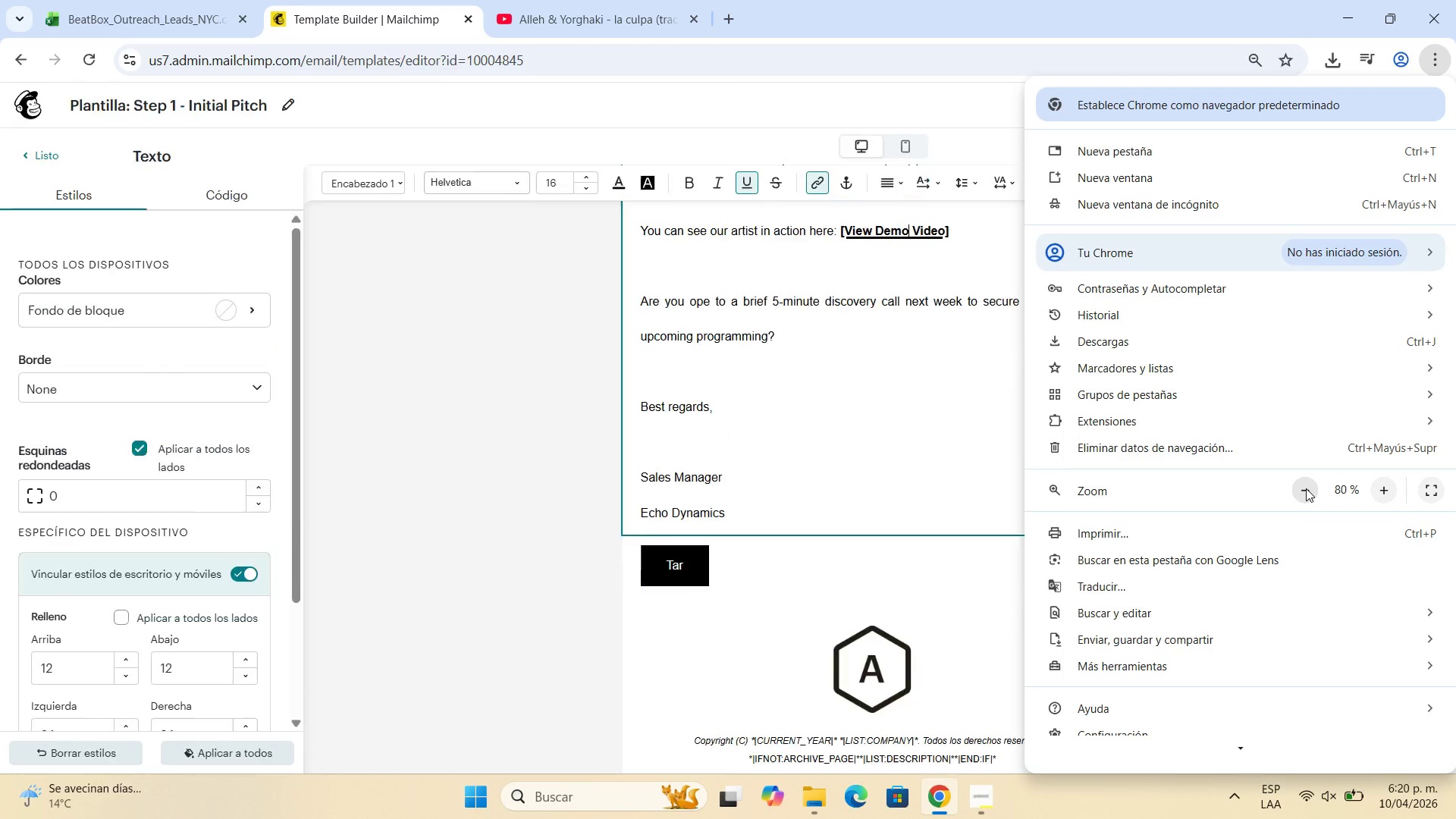 
scroll: coordinate [493, 402], scroll_direction: up, amount: 2.0
 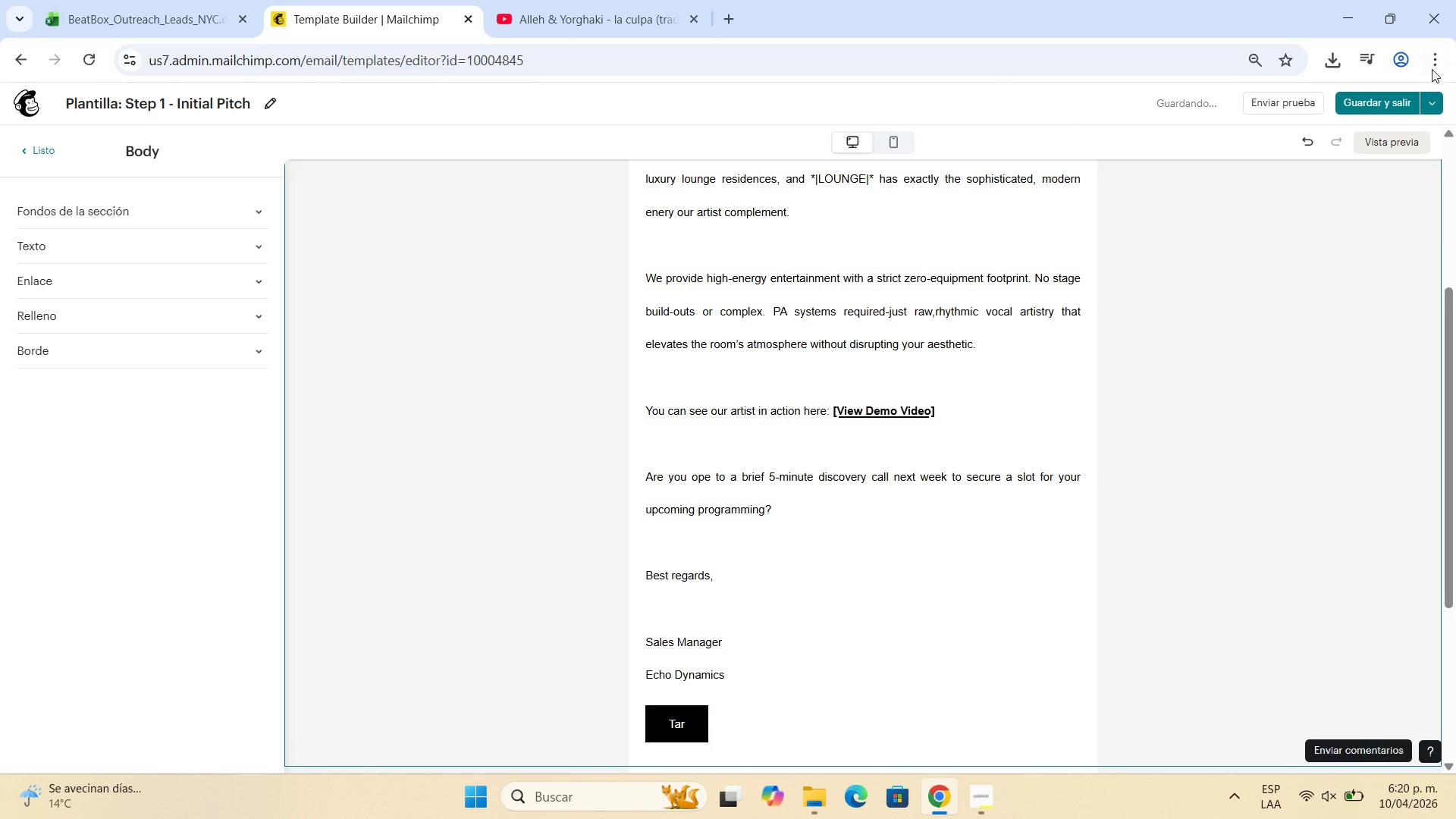 
left_click([1306, 488])
 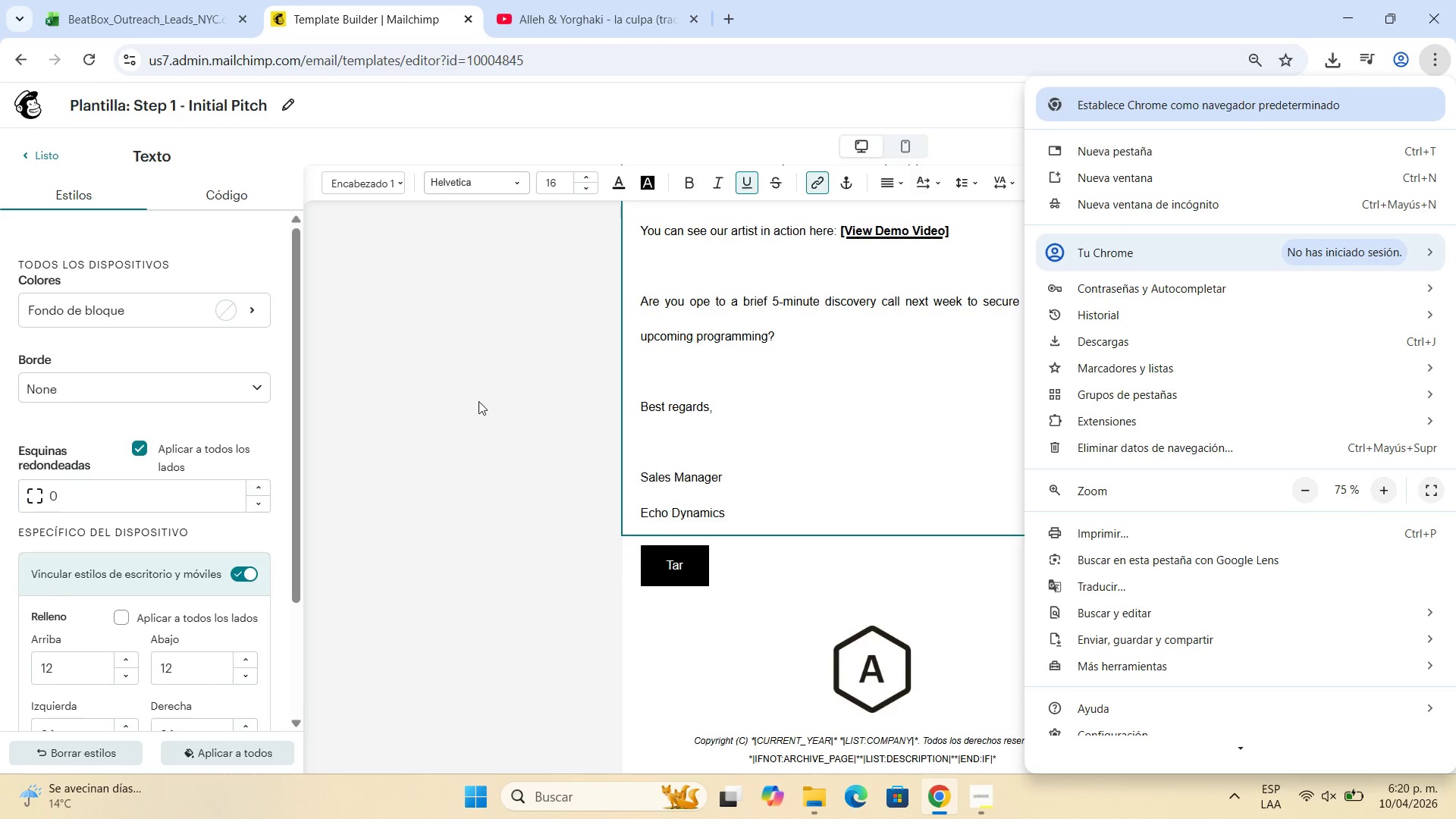 
left_click([479, 401])
 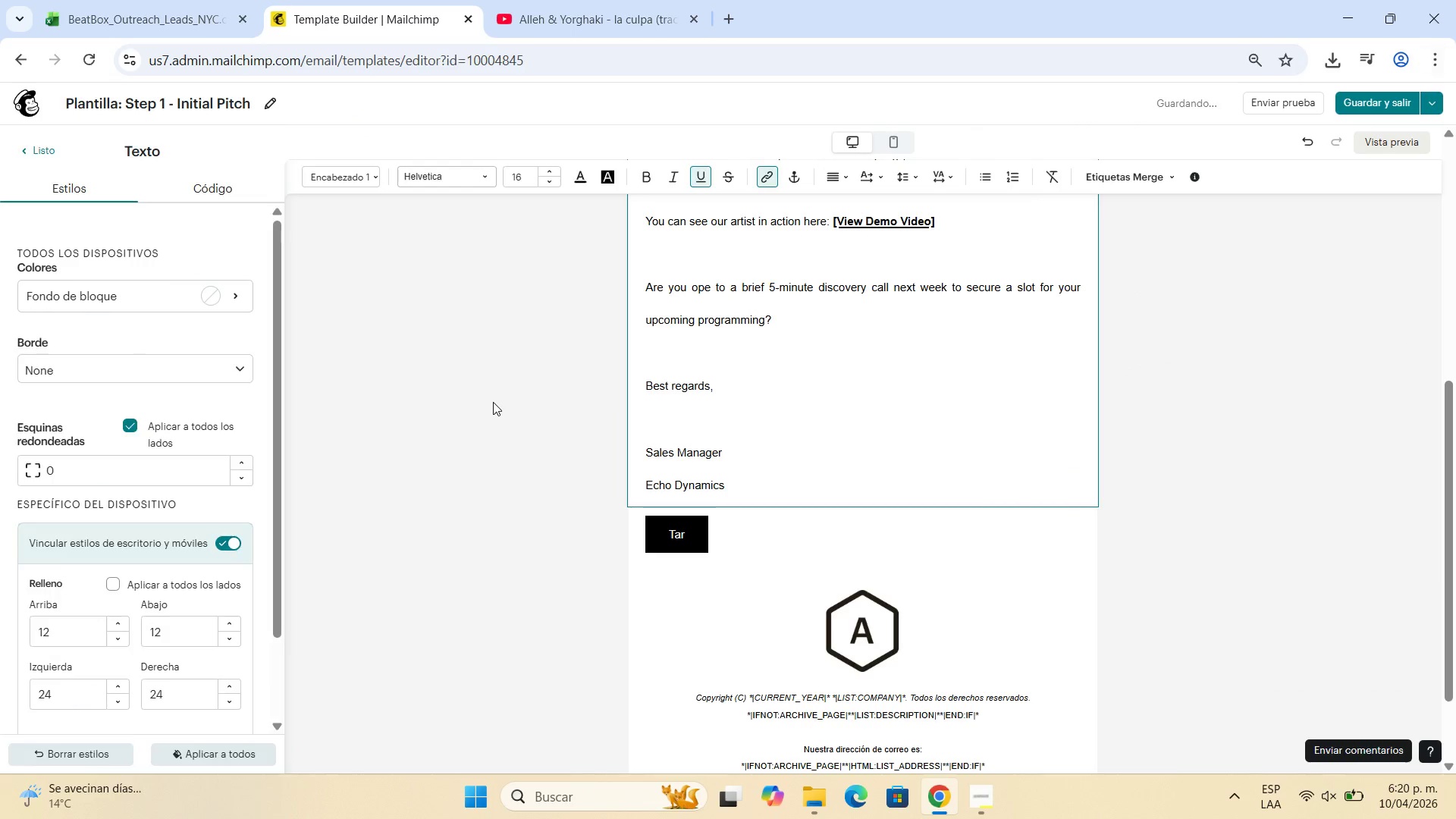 
left_click([1435, 56])
 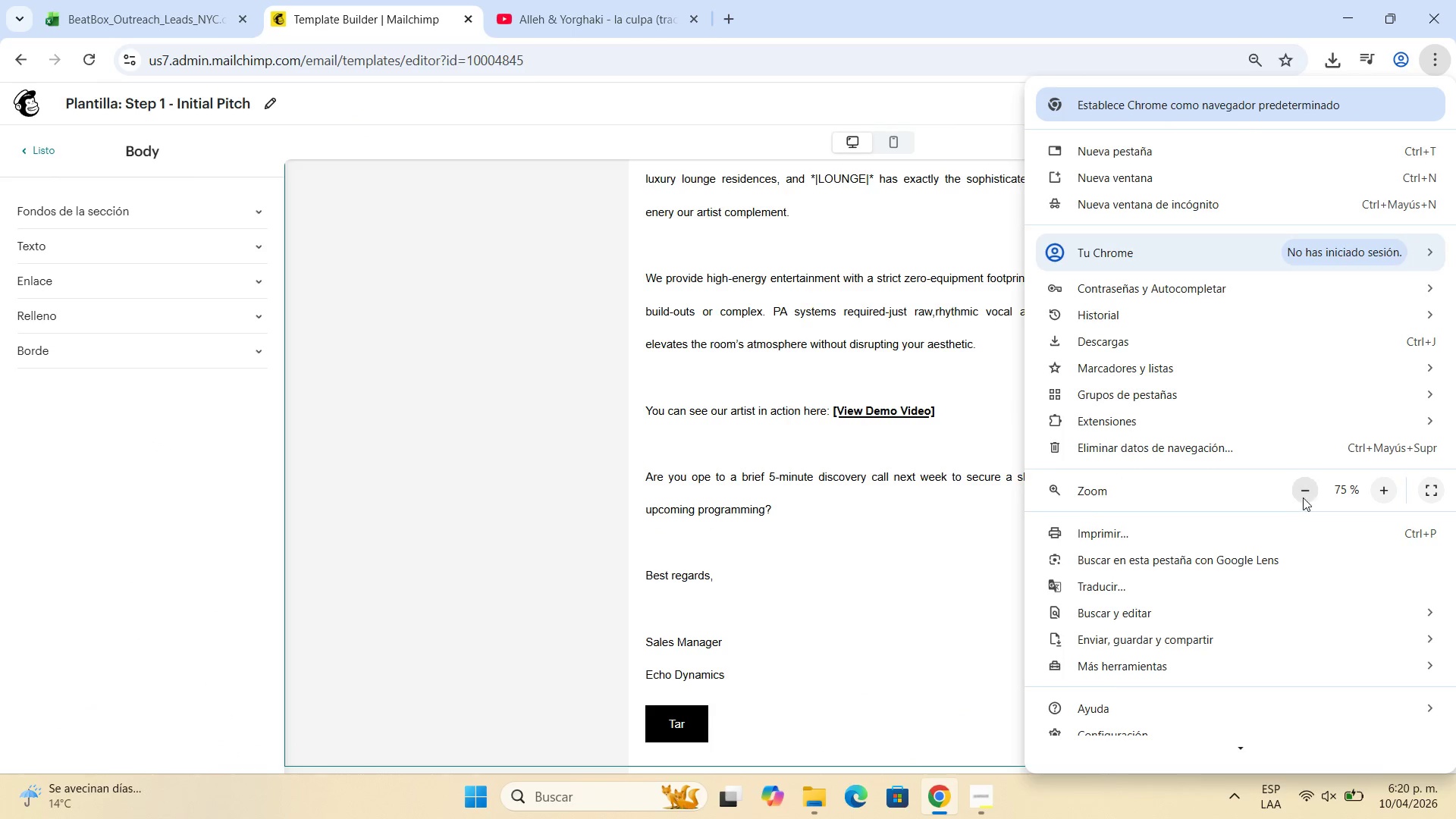 
left_click([1306, 485])
 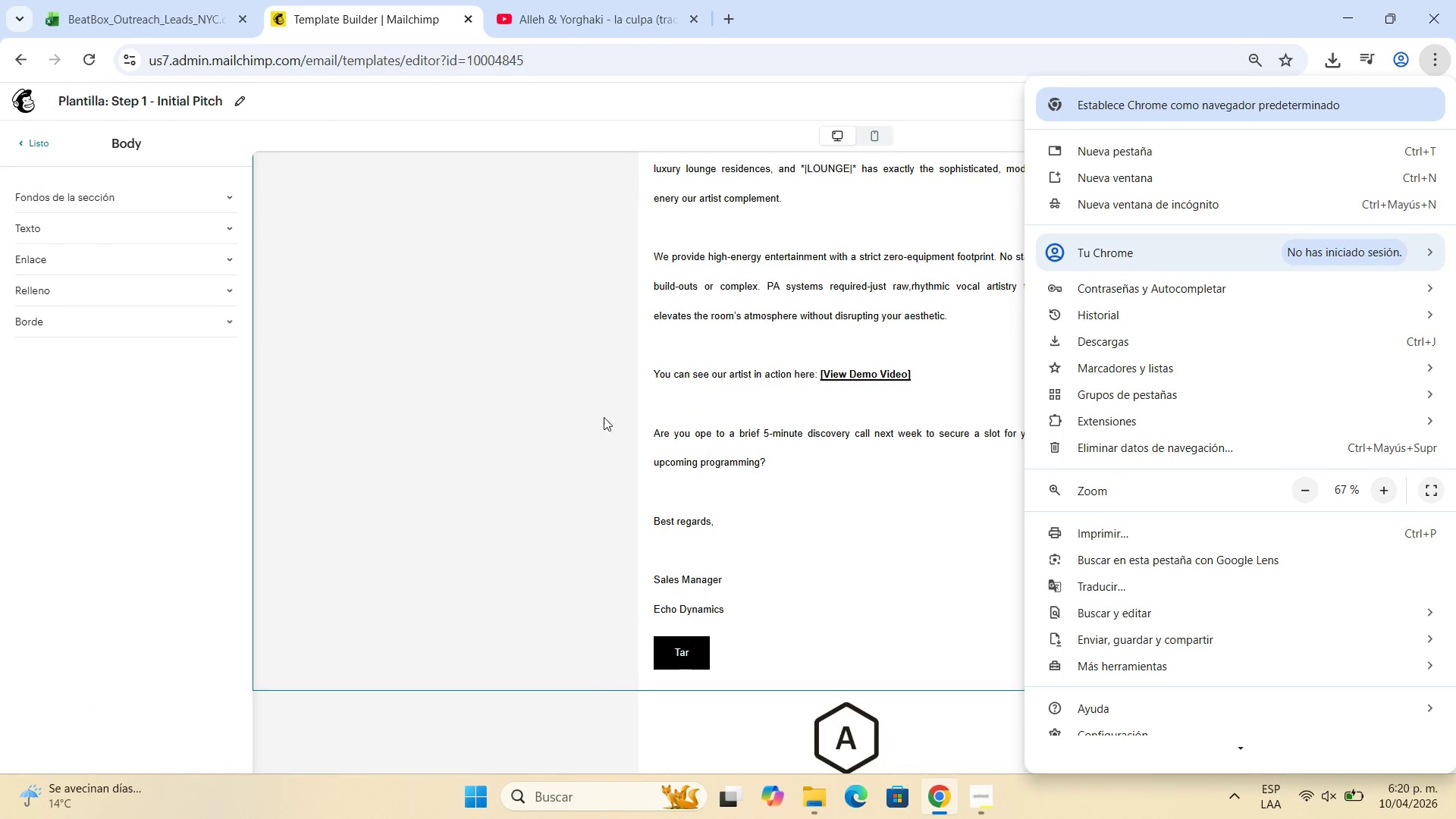 
scroll: coordinate [583, 405], scroll_direction: up, amount: 2.0
 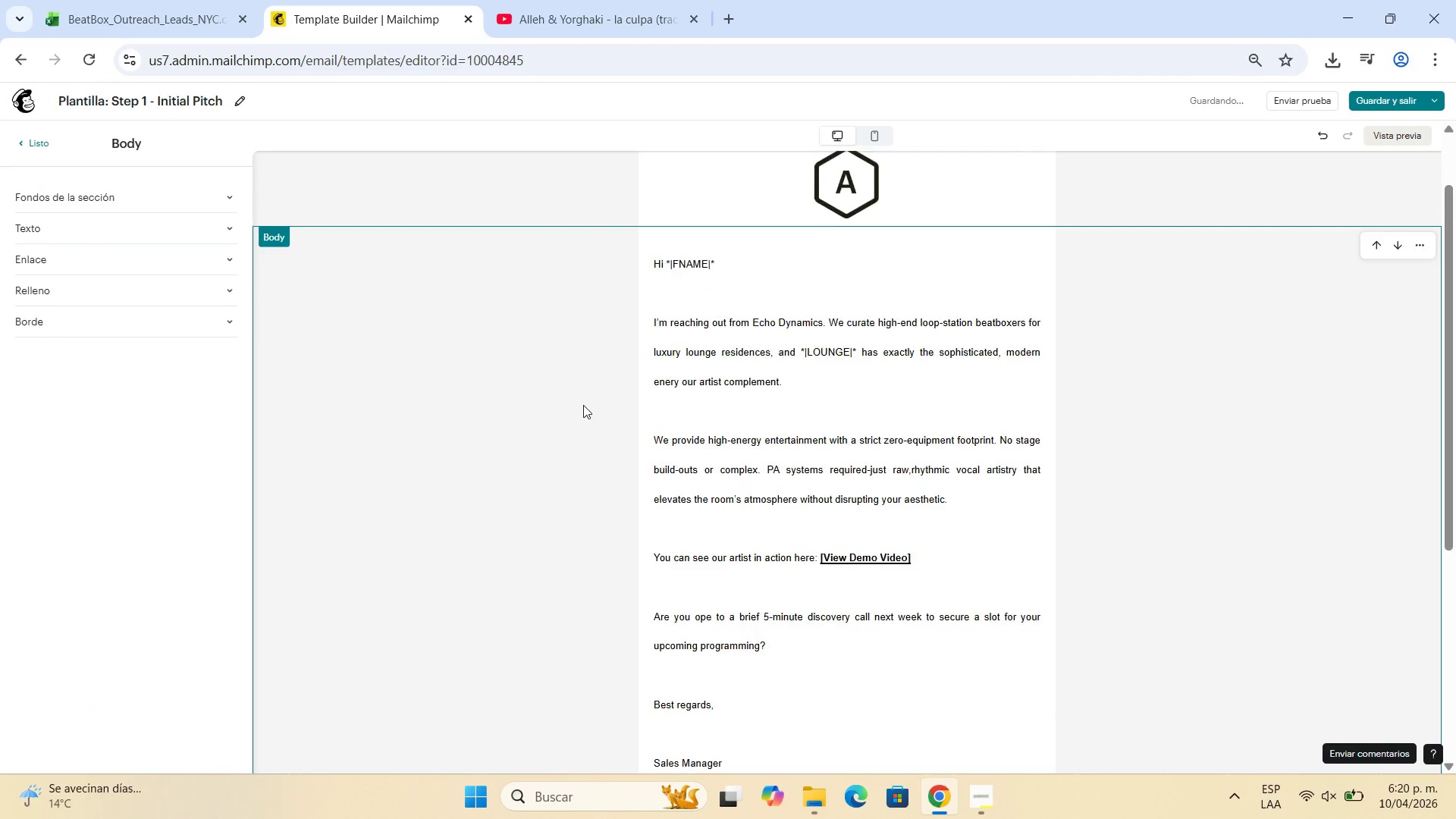 
scroll: coordinate [583, 405], scroll_direction: down, amount: 1.0
 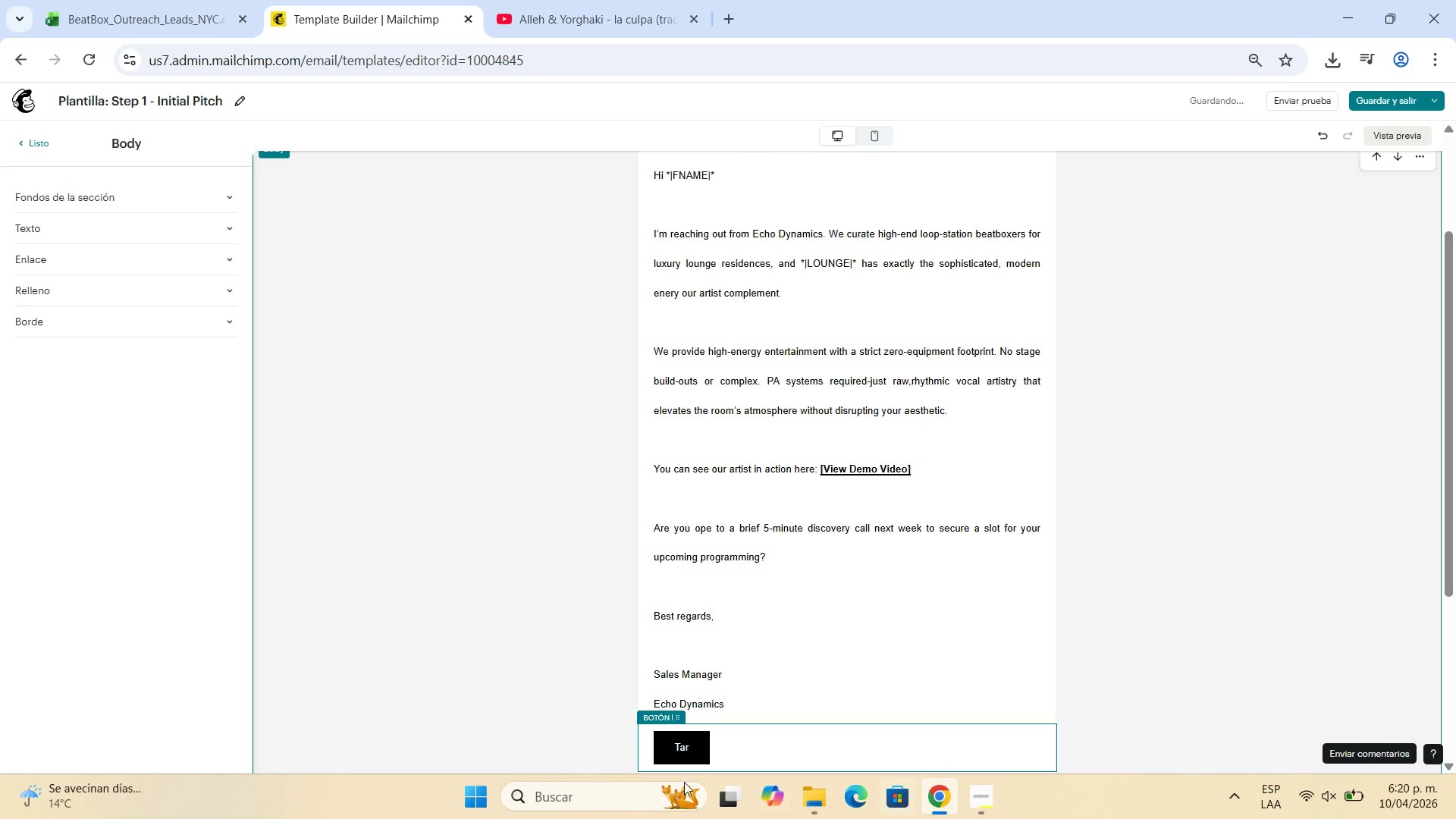 
left_click([532, 405])
 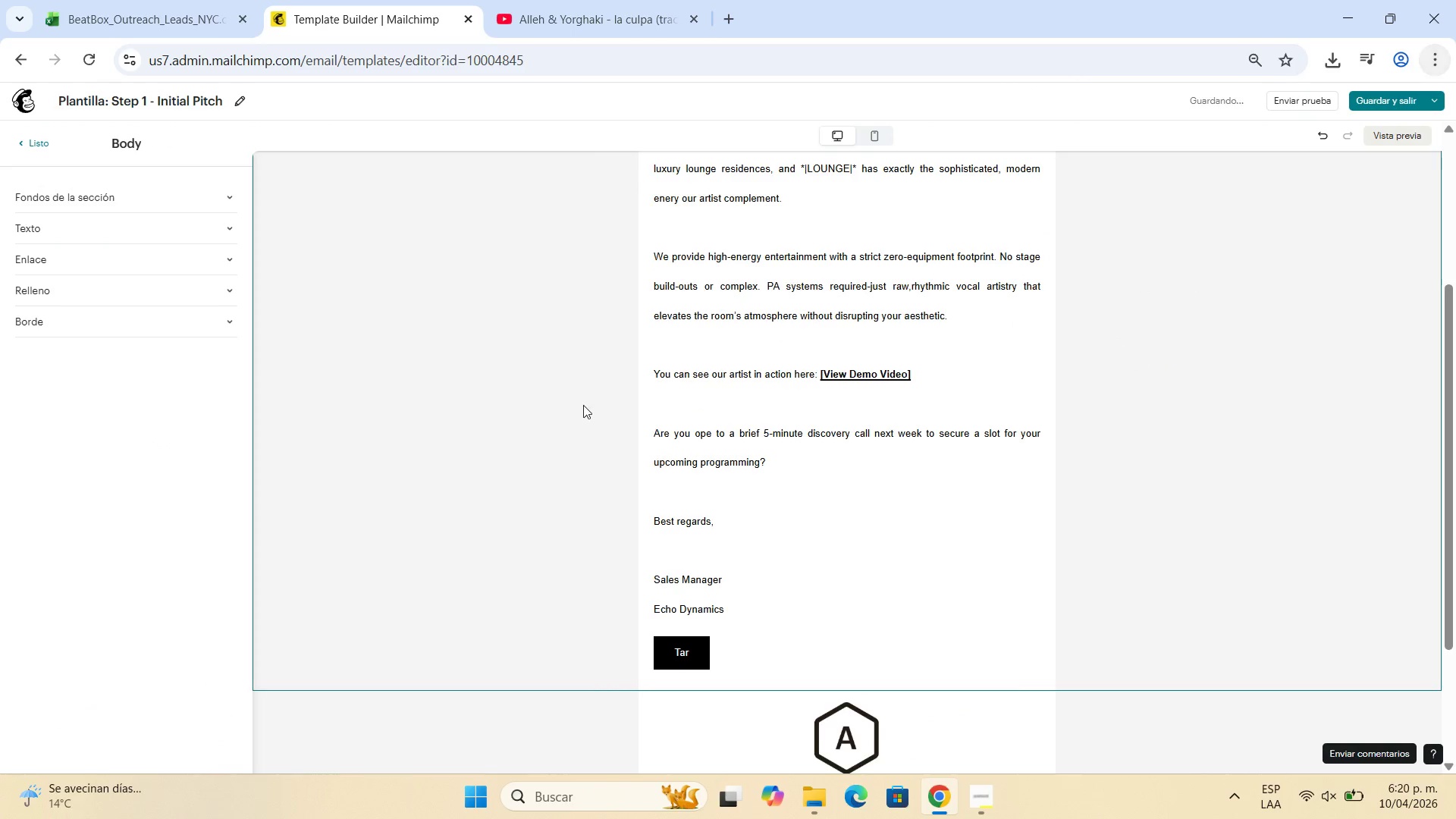 
left_click([576, 792])
 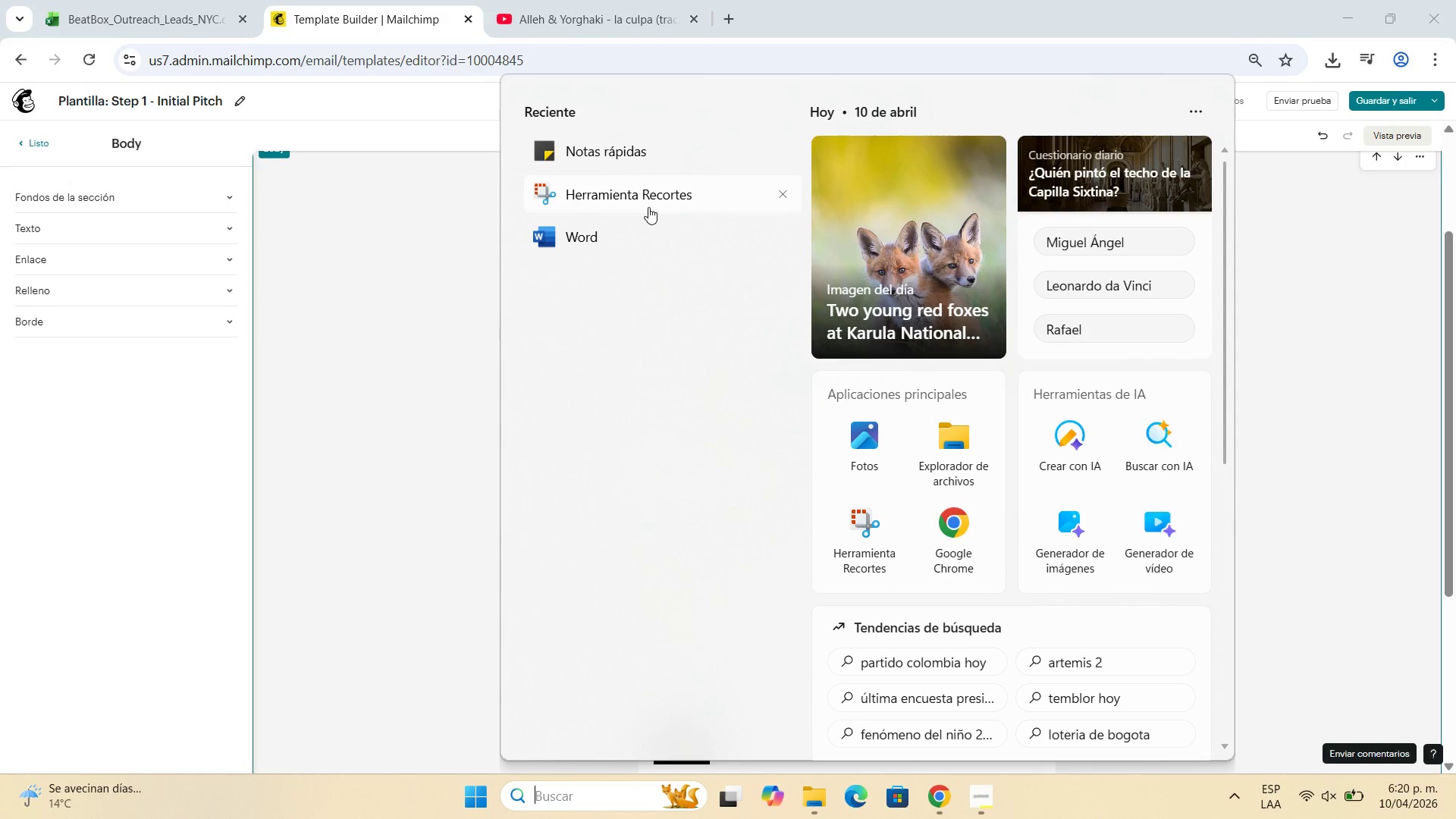 
left_click([635, 196])
 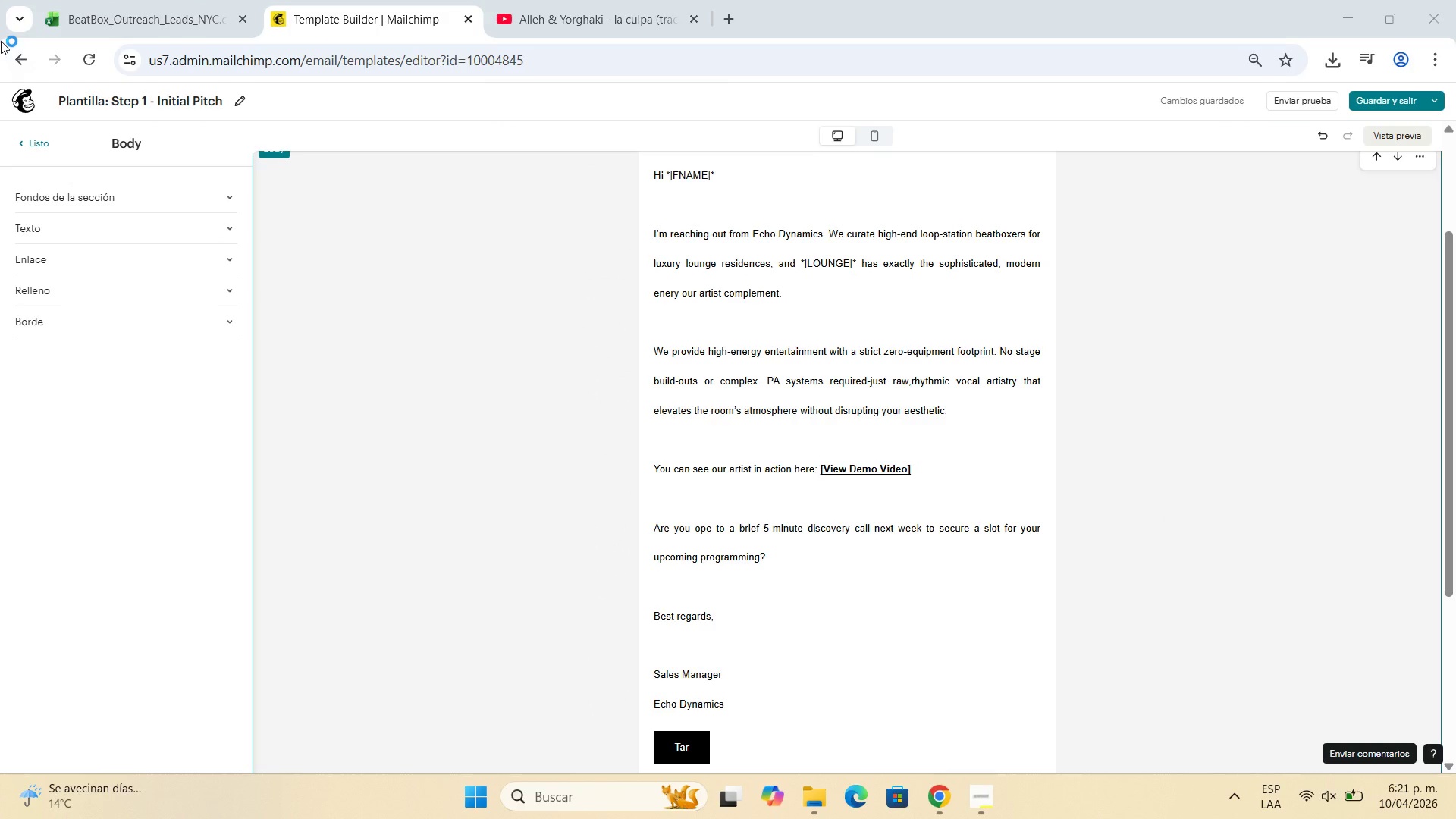 
mouse_move([6, 36])
 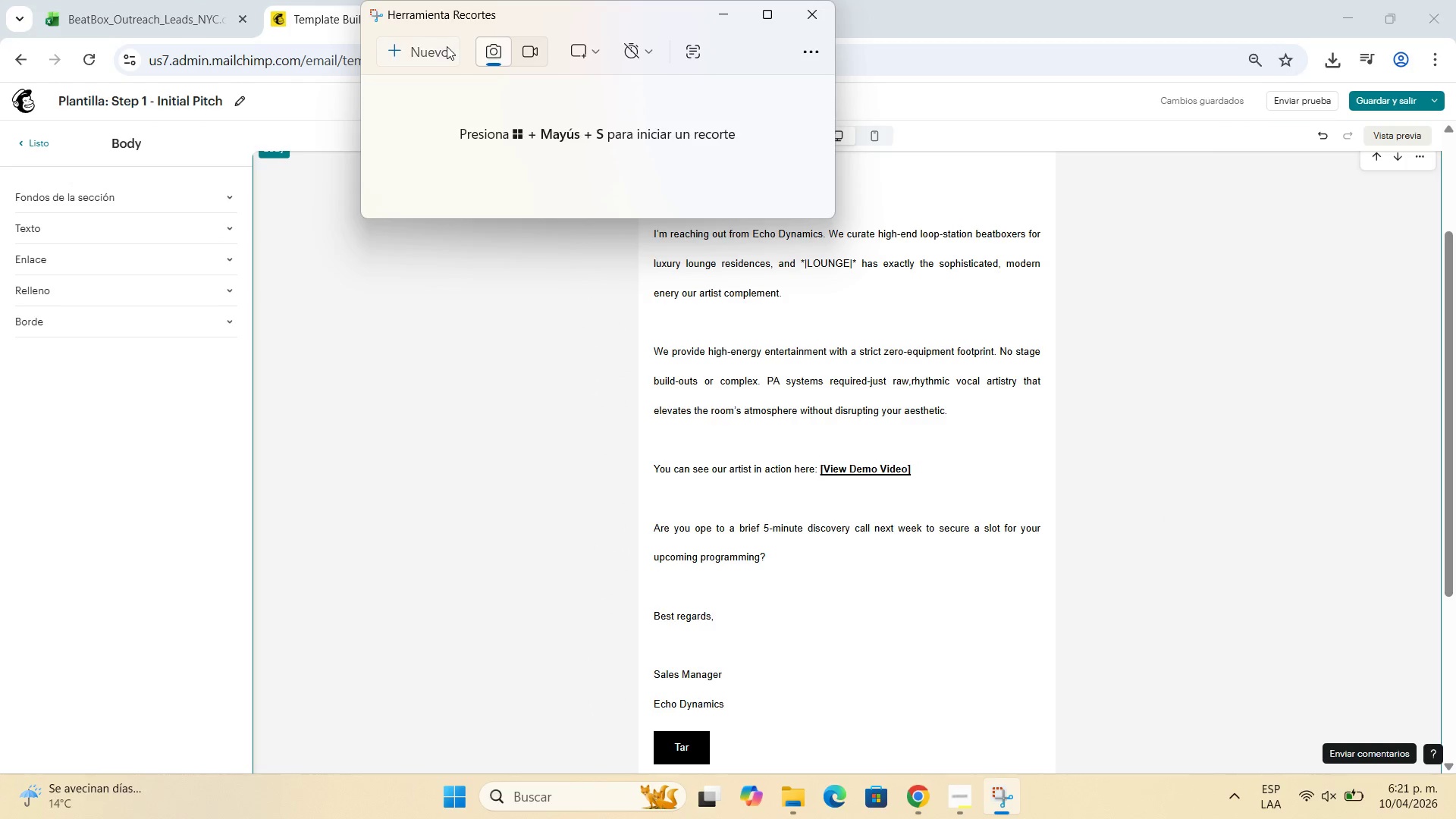 
left_click([447, 46])
 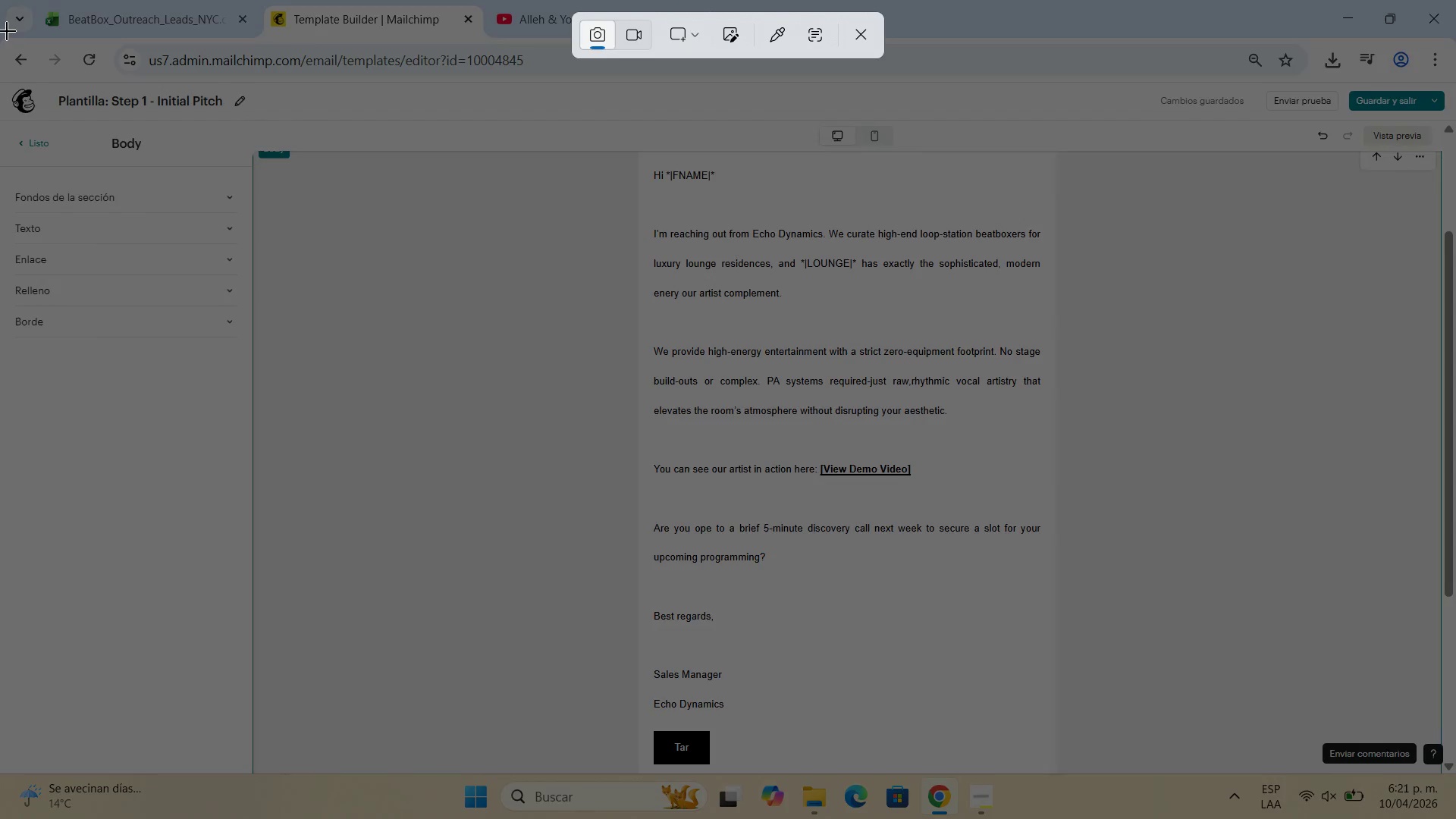 
left_click_drag(start_coordinate=[7, 31], to_coordinate=[1455, 778])
 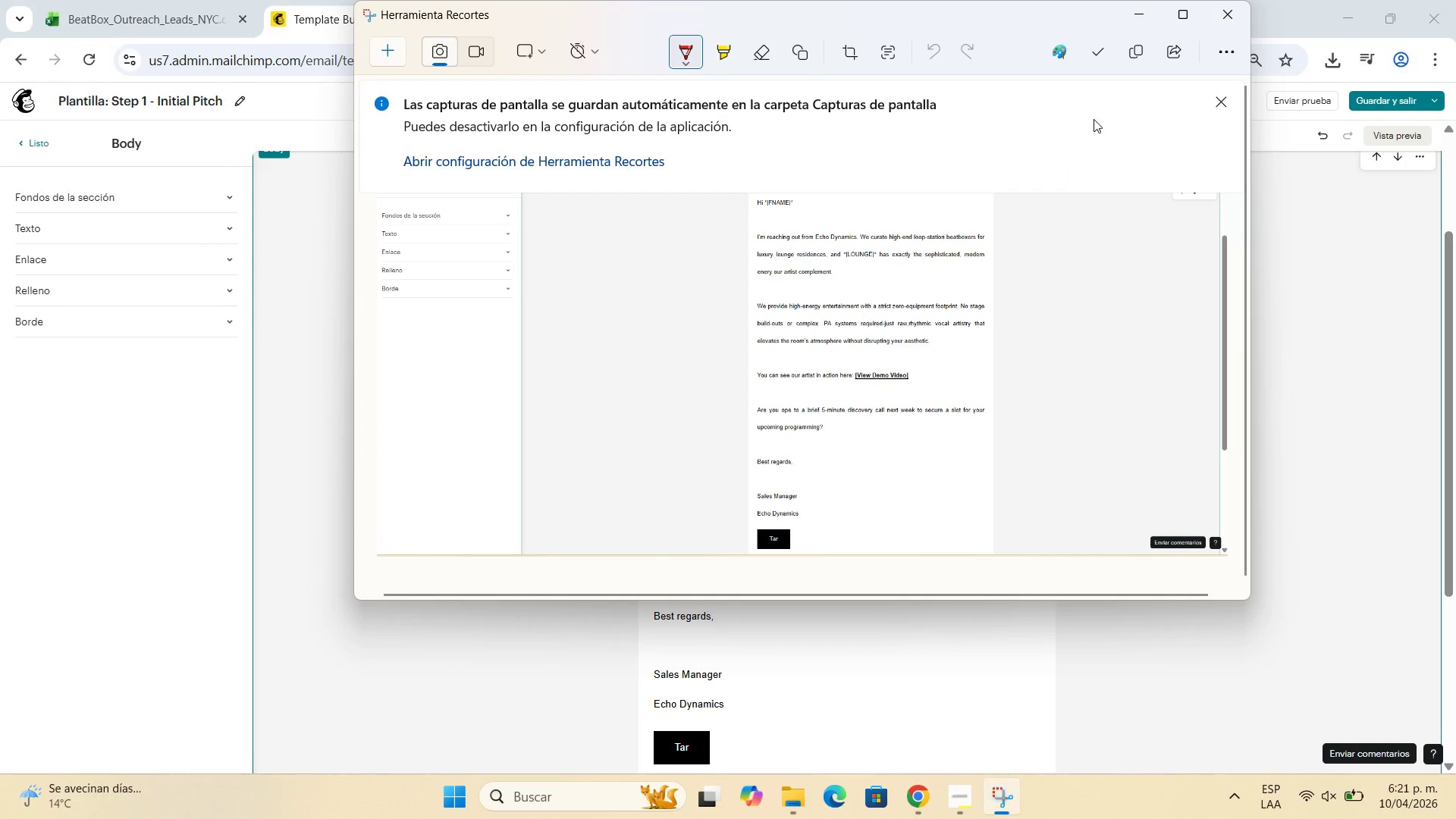 
left_click([1133, 10])
 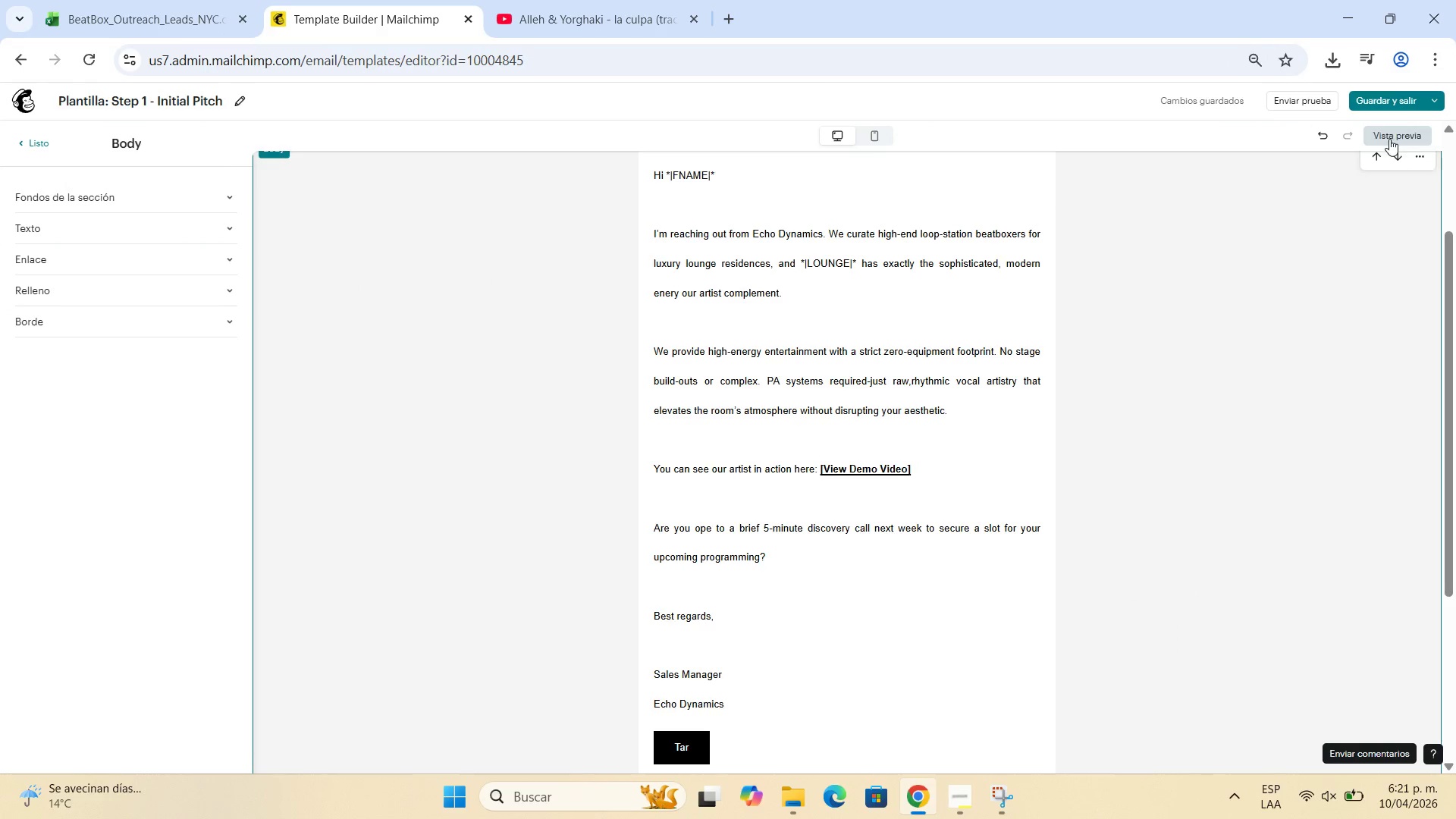 
left_click([1389, 139])
 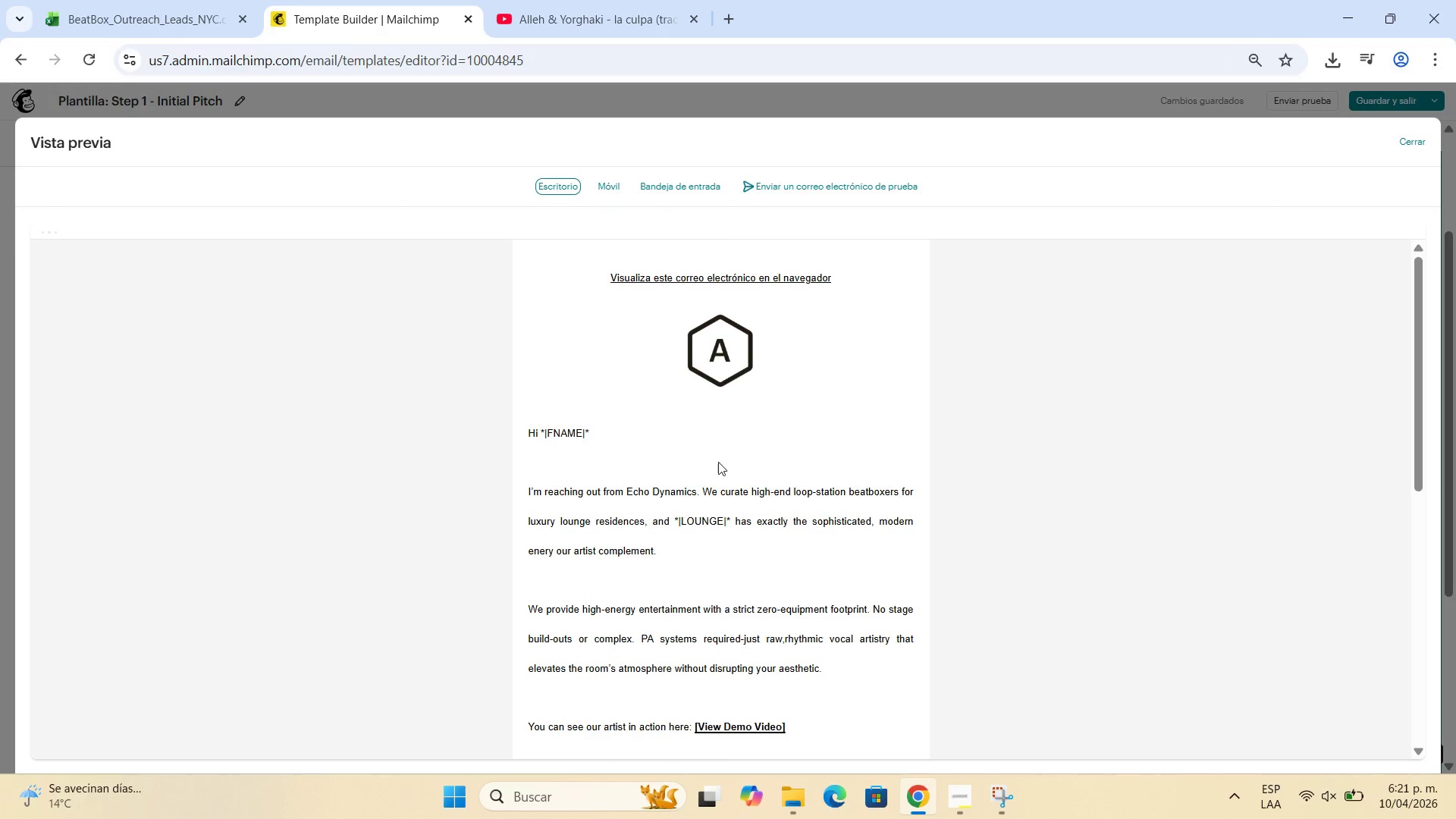 
scroll: coordinate [767, 422], scroll_direction: down, amount: 4.0
 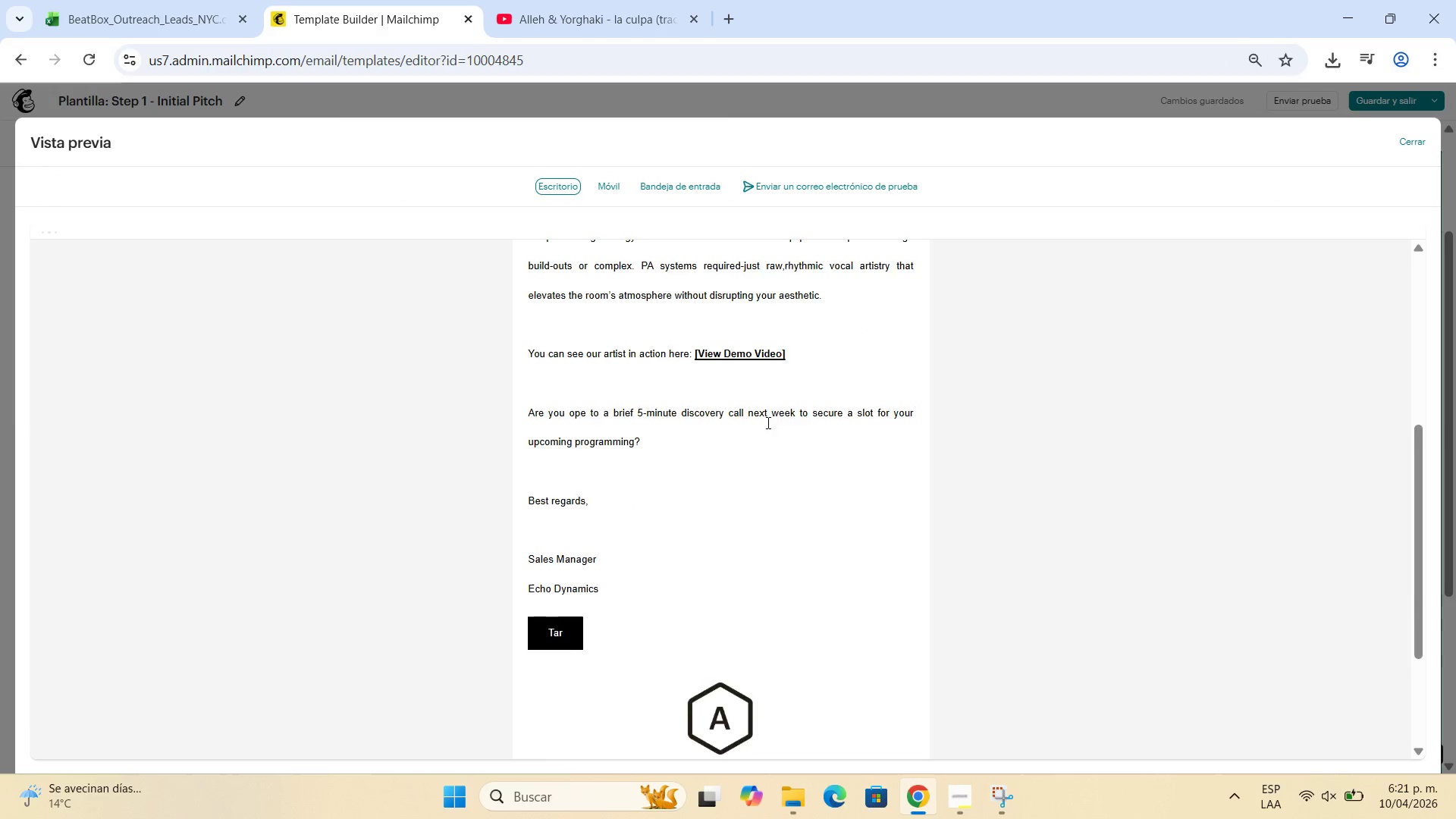 
scroll: coordinate [1037, 334], scroll_direction: up, amount: 4.0
 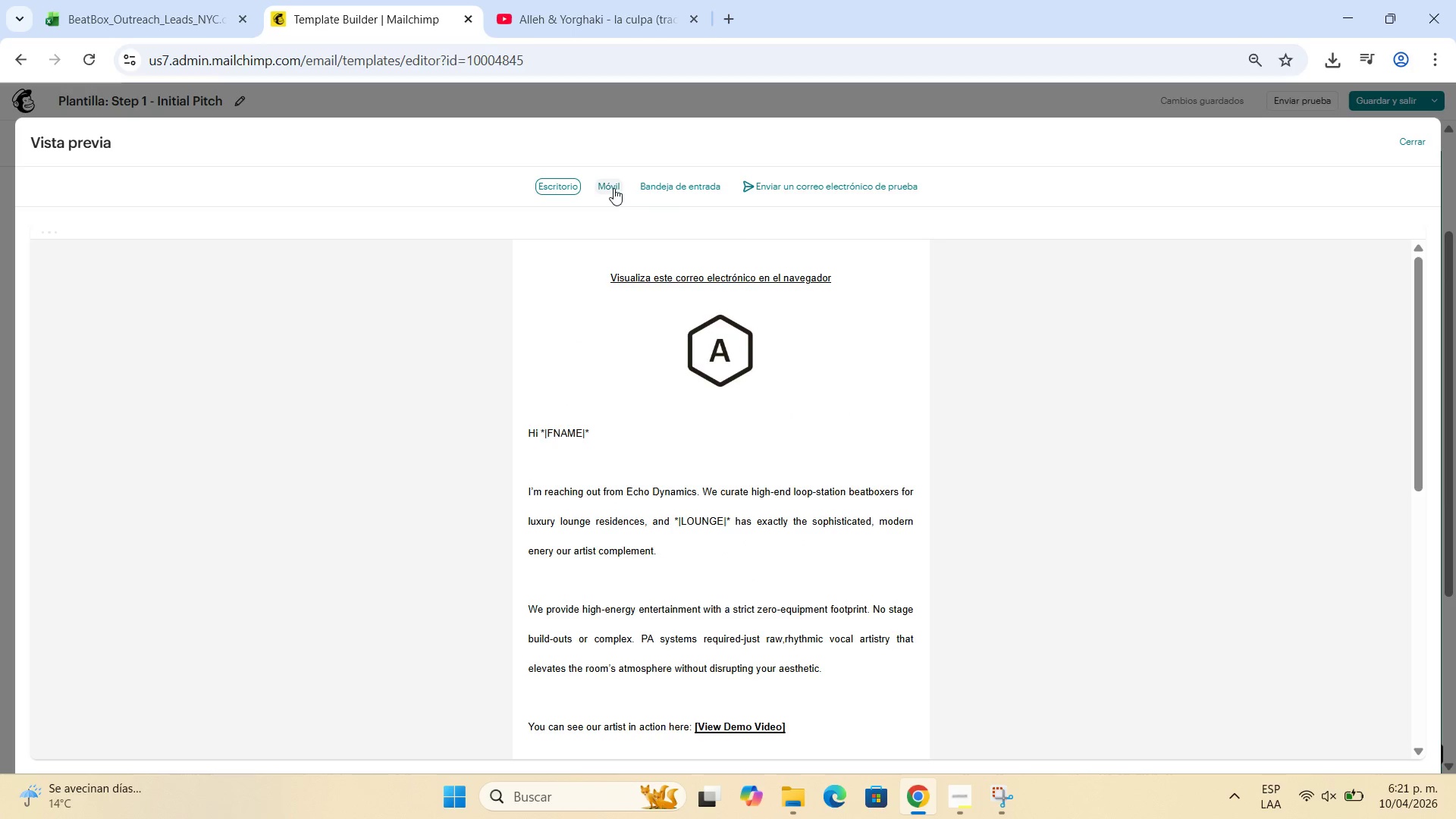 
left_click([612, 188])
 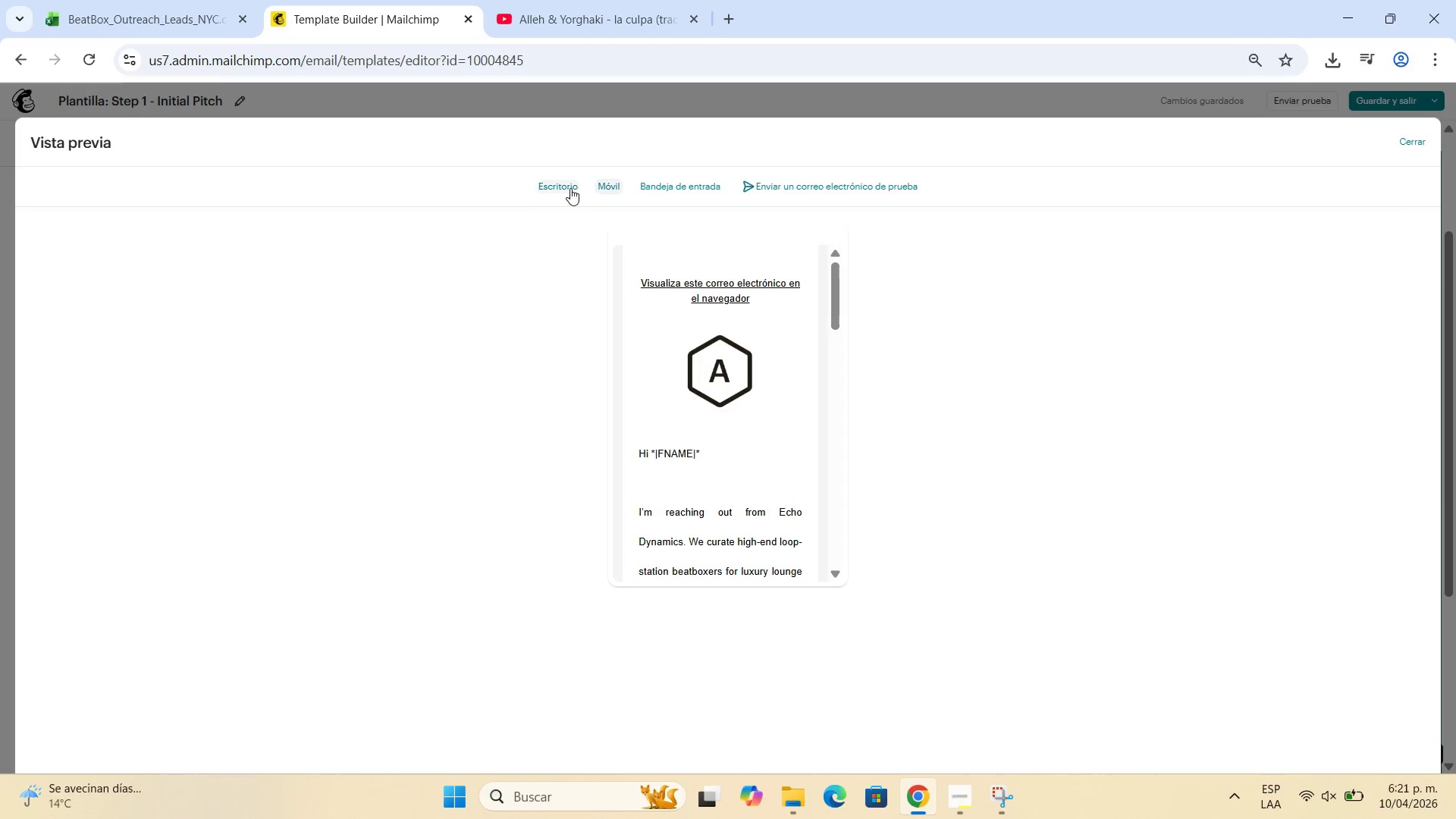 
left_click([678, 188])
 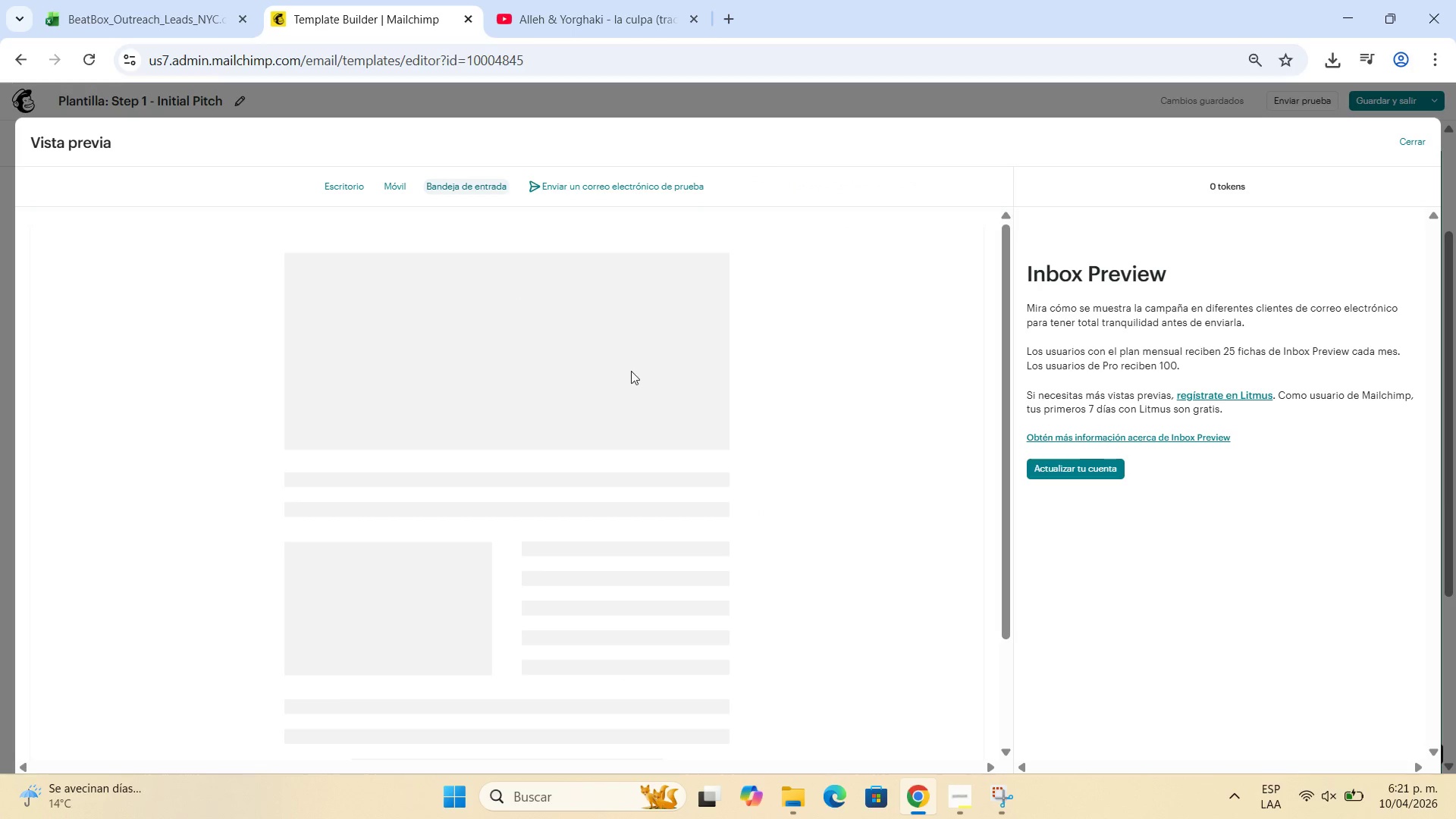 
scroll: coordinate [566, 369], scroll_direction: down, amount: 3.0
 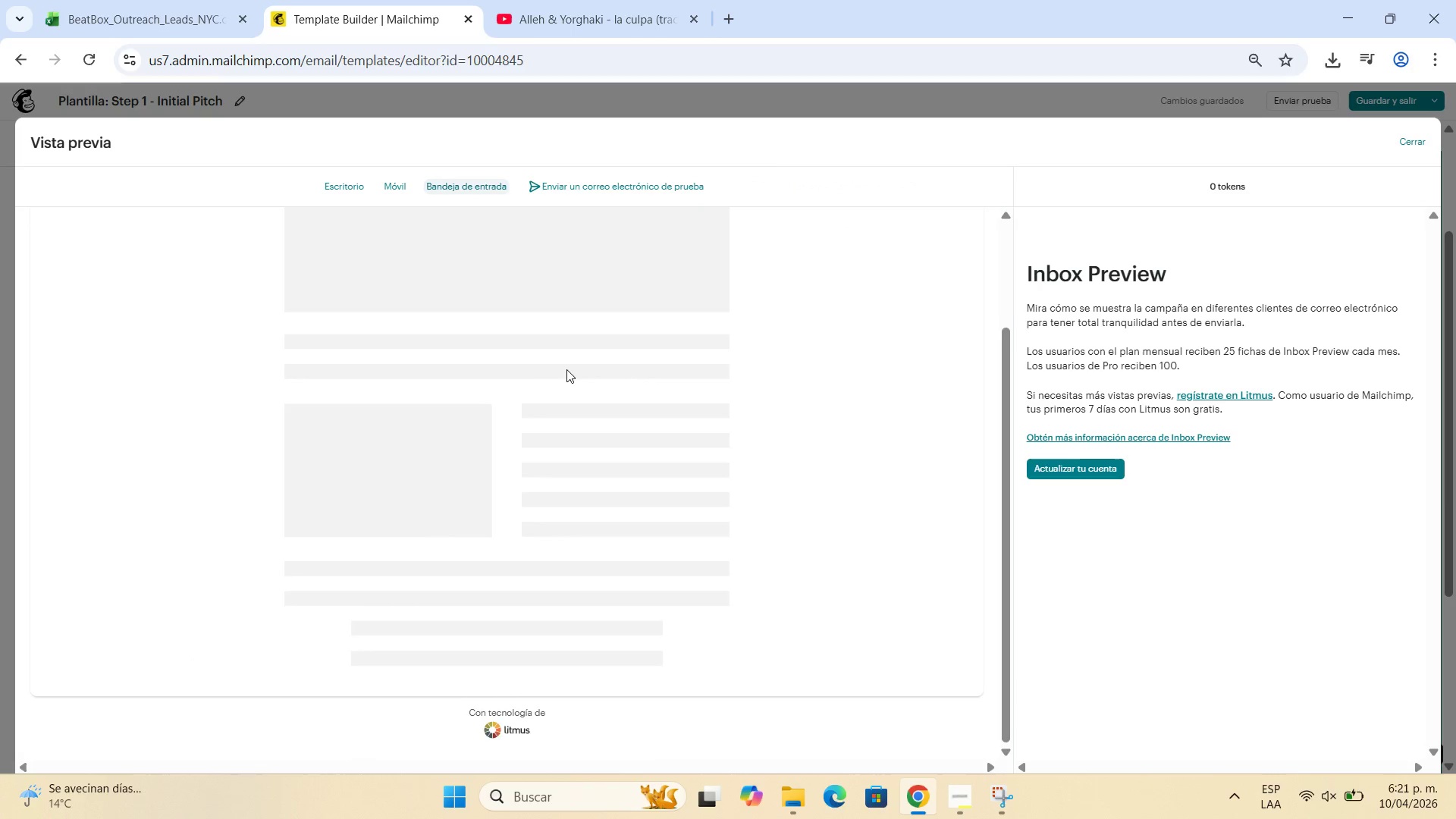 
scroll: coordinate [566, 369], scroll_direction: up, amount: 4.0
 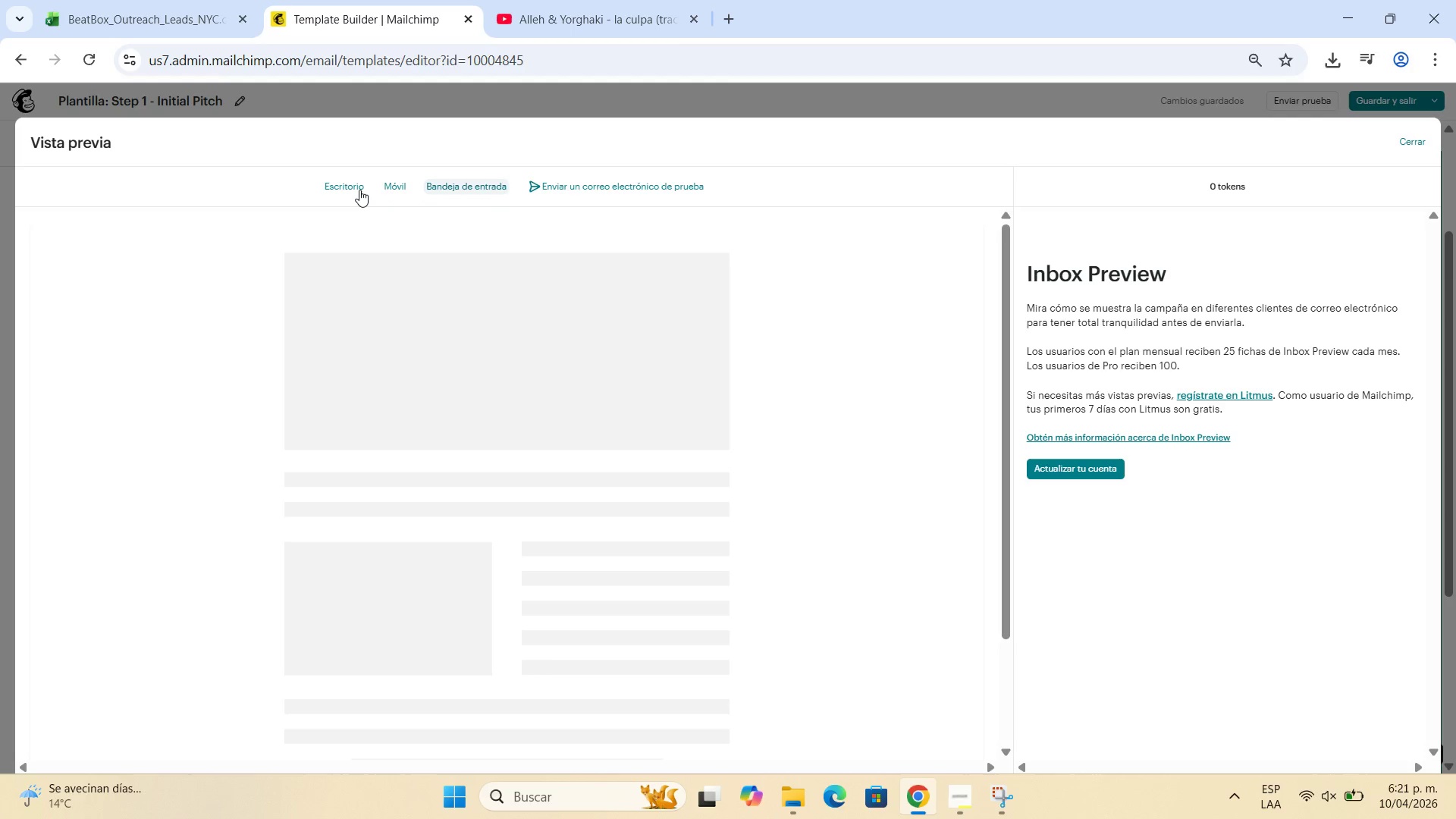 
left_click([359, 190])
 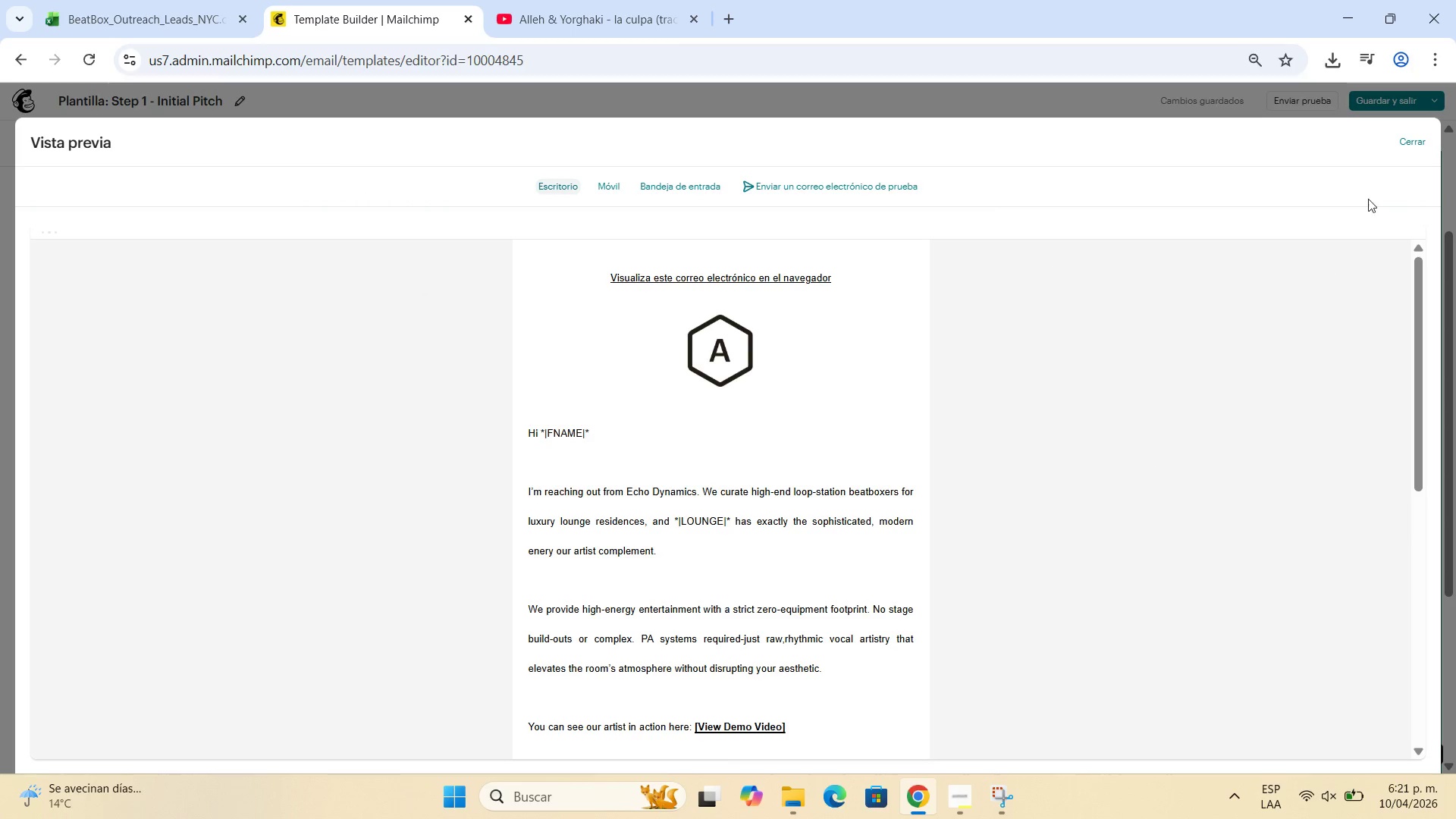 
scroll: coordinate [1102, 313], scroll_direction: down, amount: 1.0
 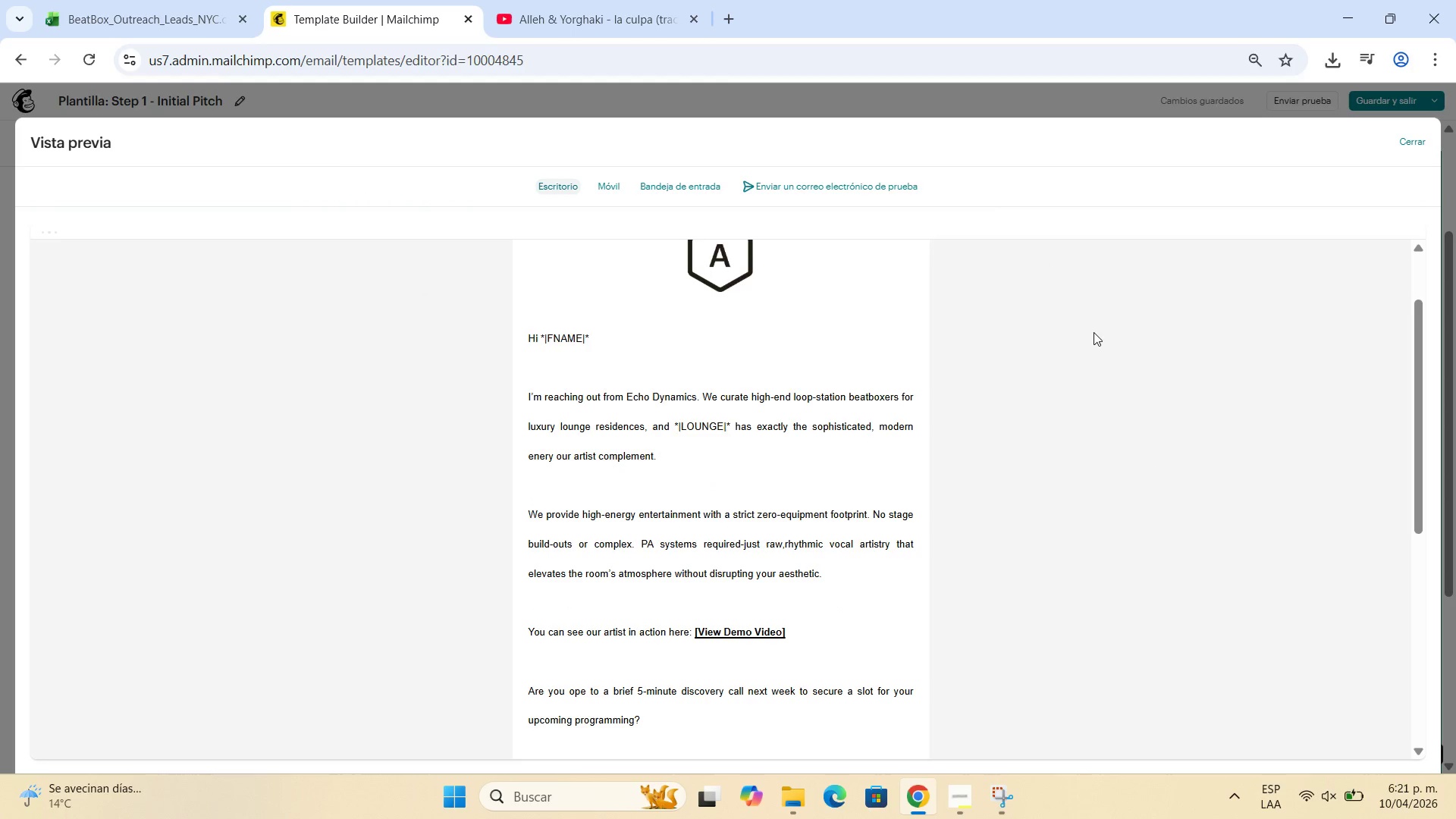 
key(Control+NumpadSubtract)
 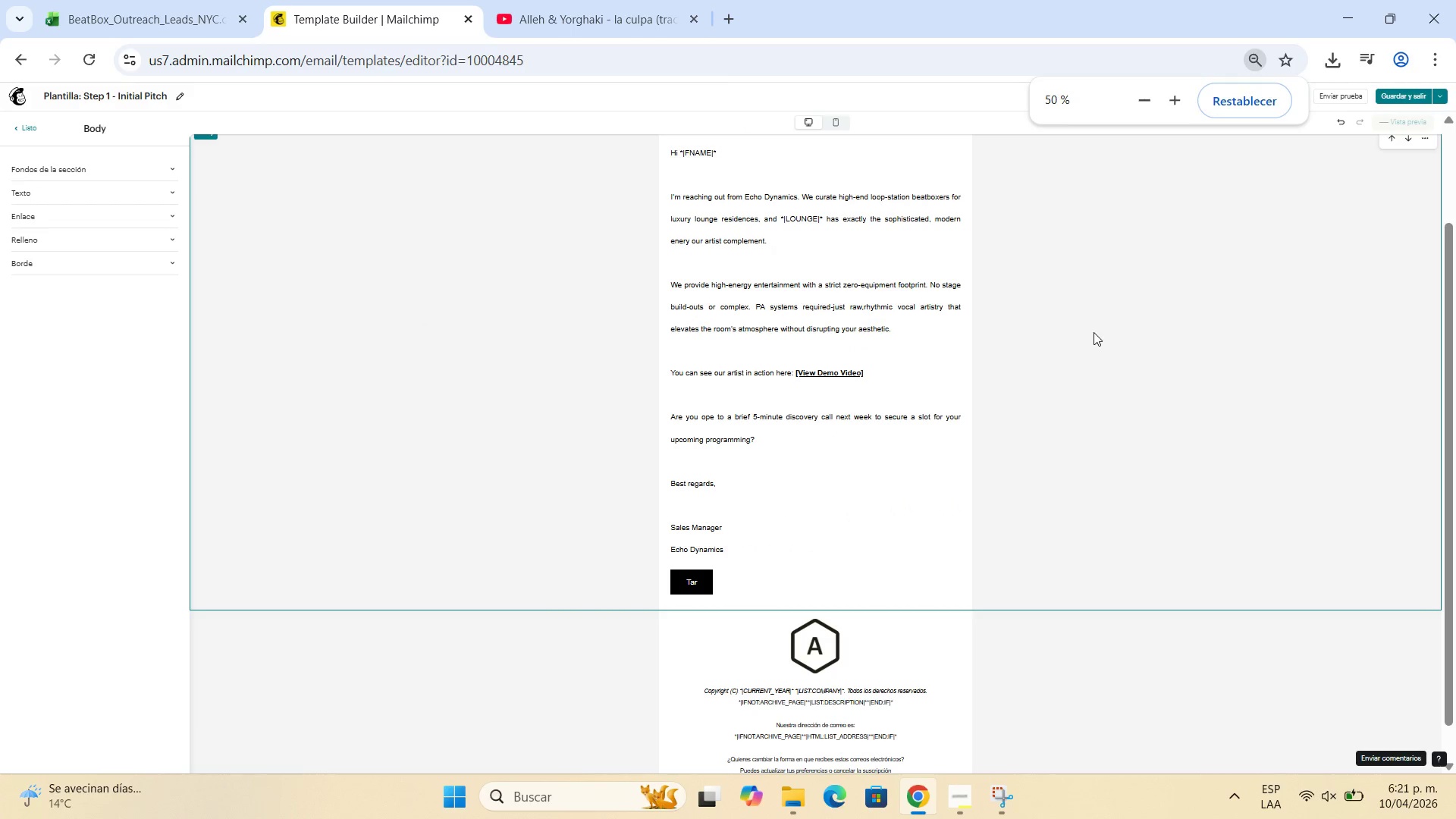 
scroll: coordinate [1055, 355], scroll_direction: up, amount: 1.0
 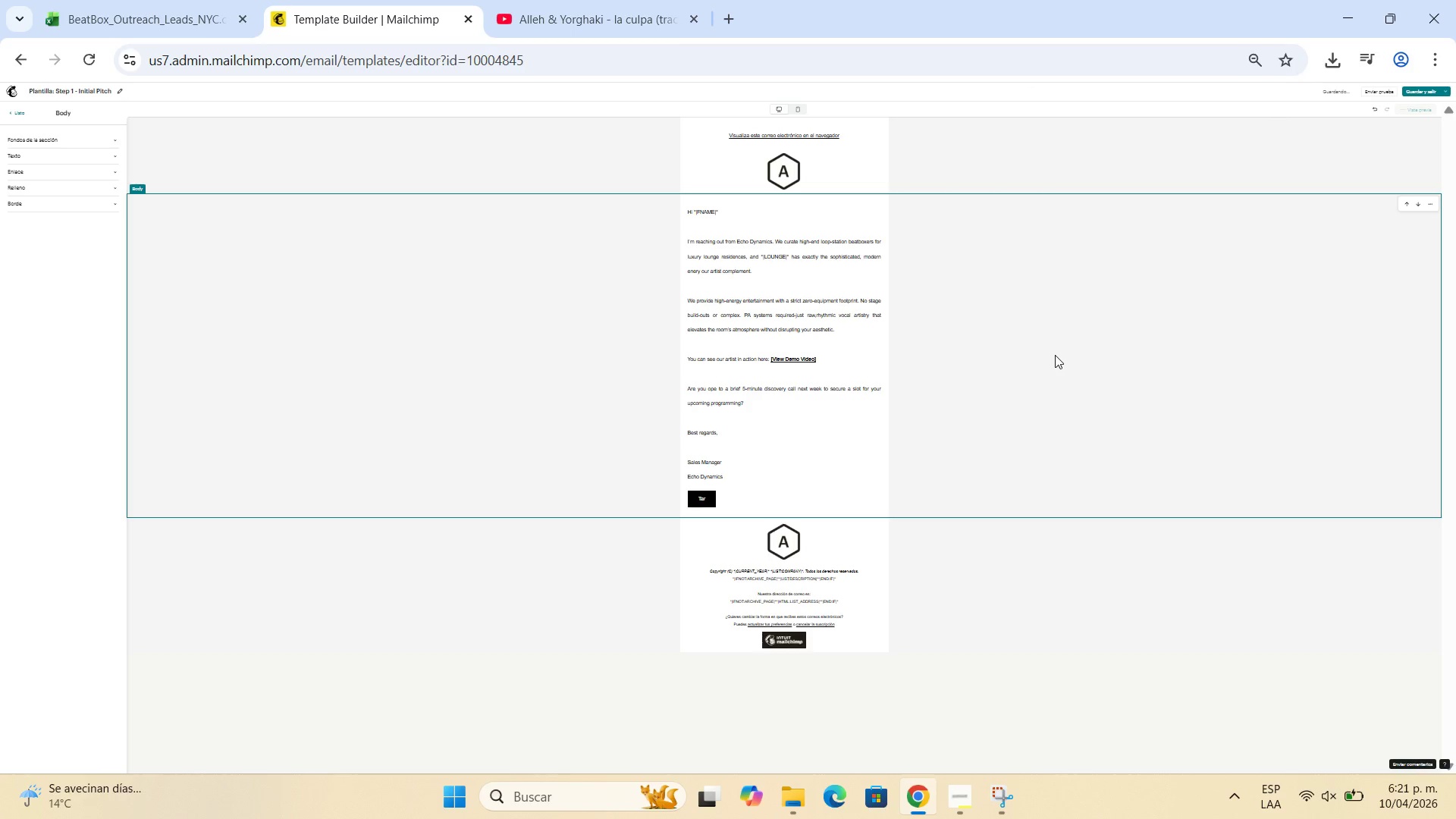 
key(Control+NumpadSubtract)
 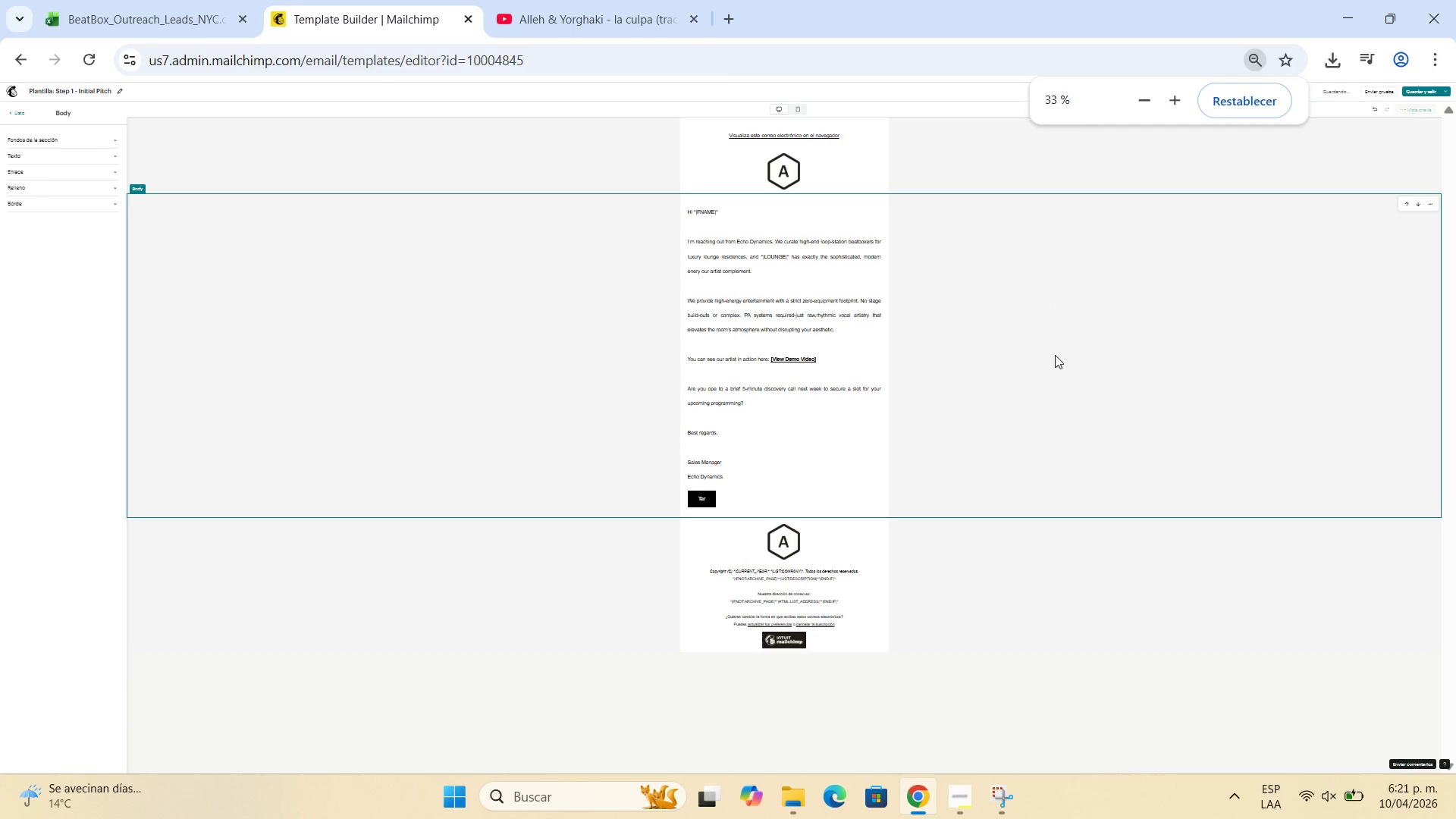 
hold_key(key=ControlLeft, duration=0.34)
 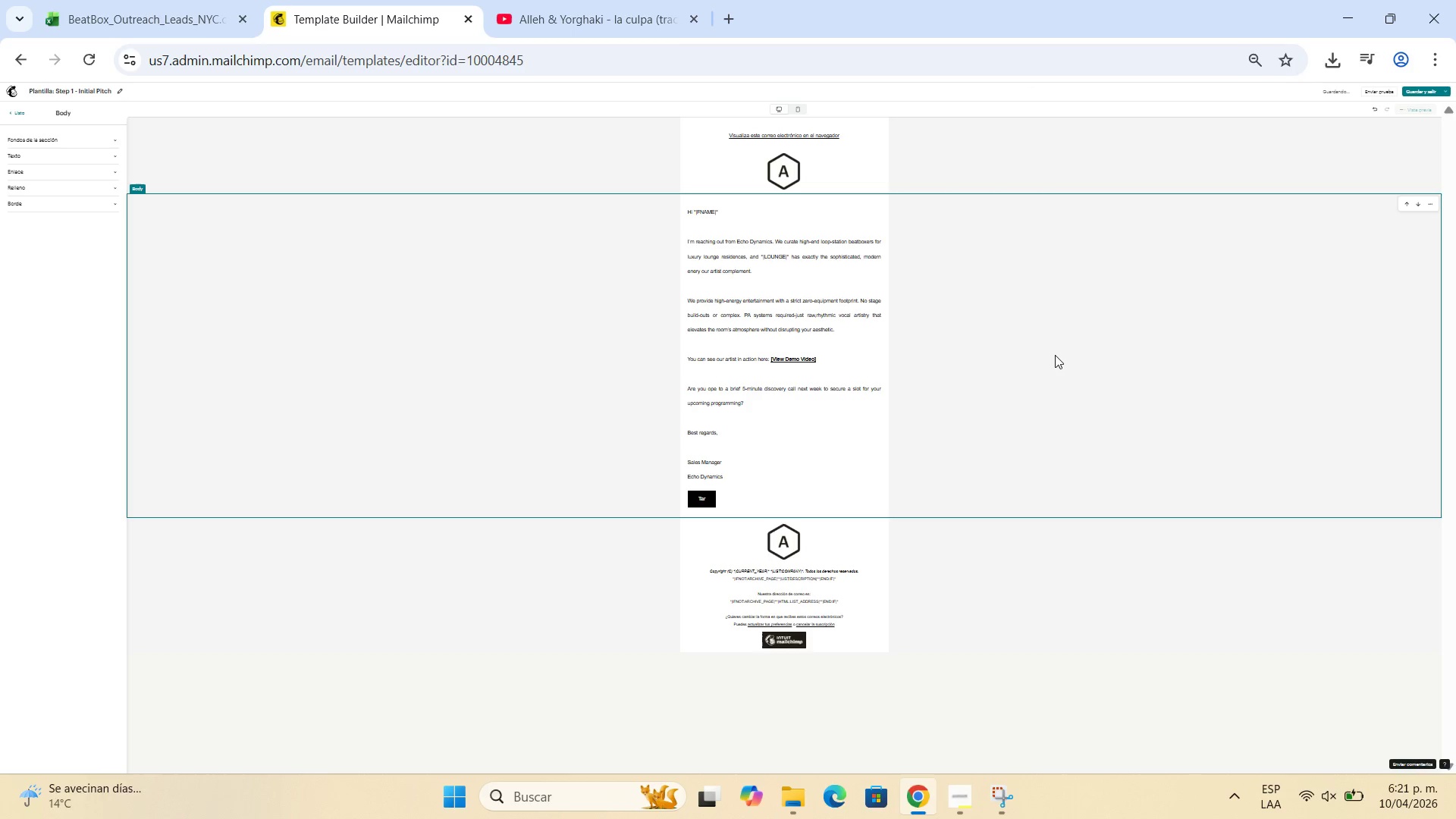 
key(Control+NumpadAdd)
 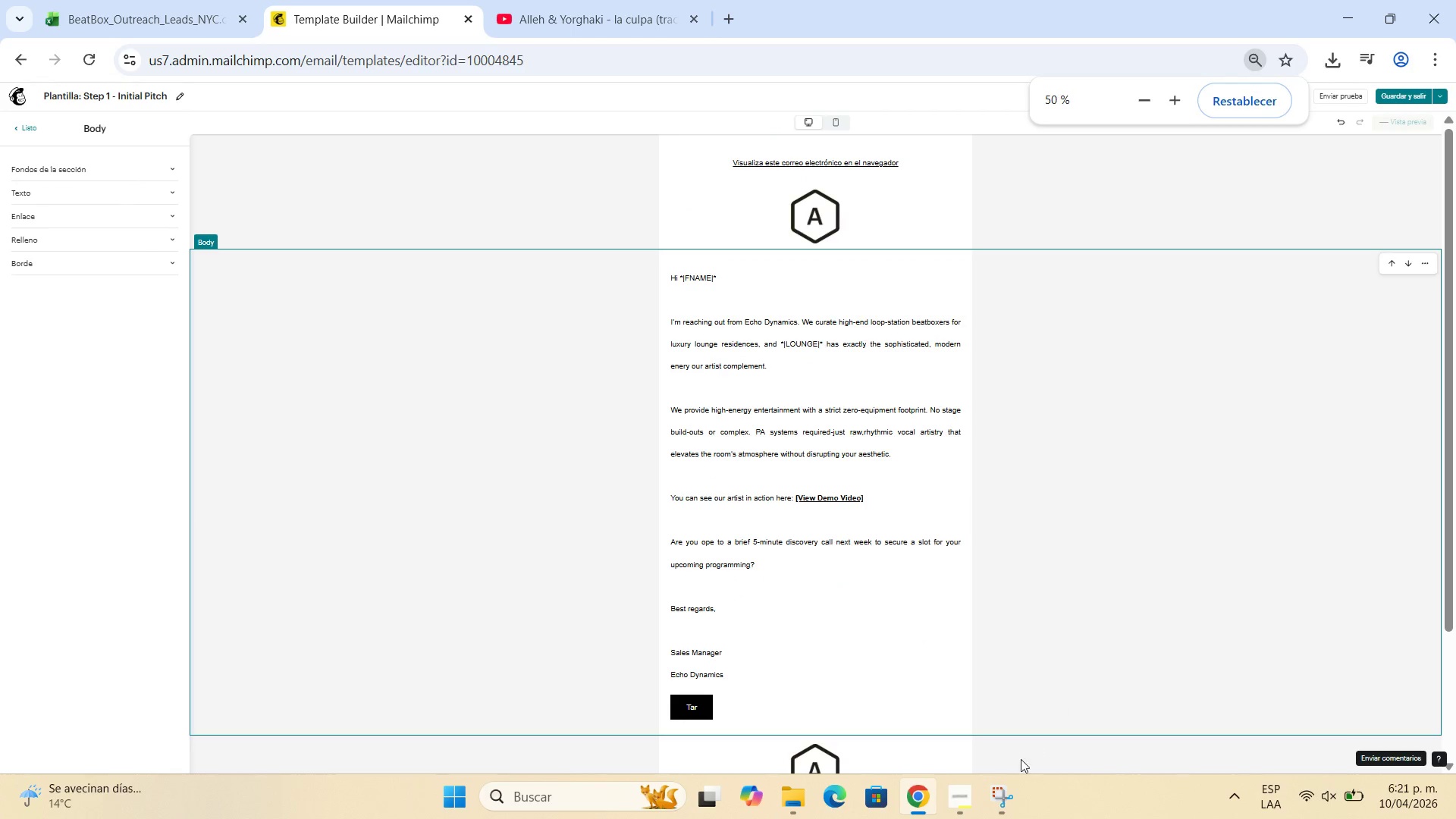 
left_click([1005, 805])
 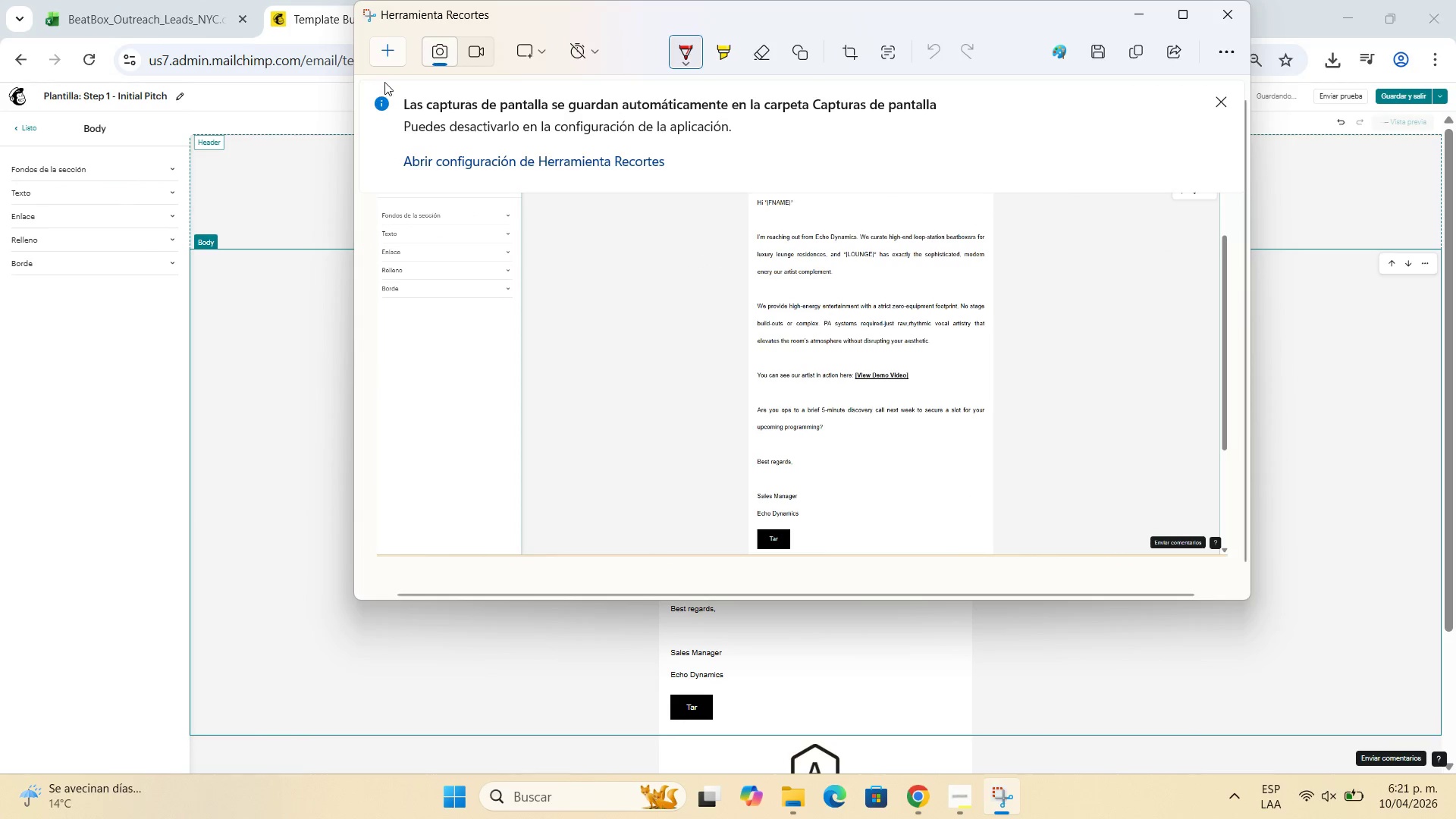 
left_click([389, 55])
 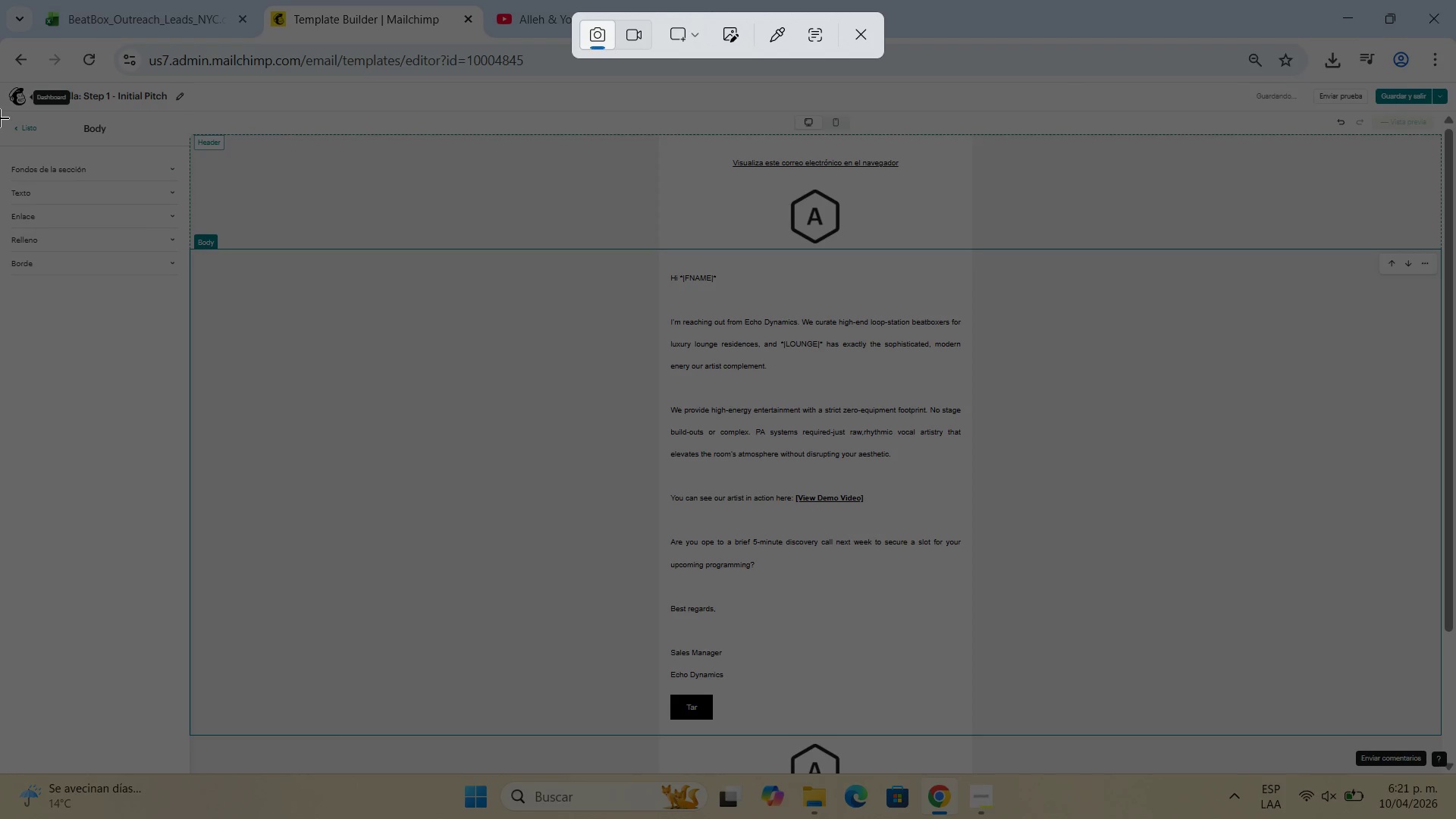 
wait(5.2)
 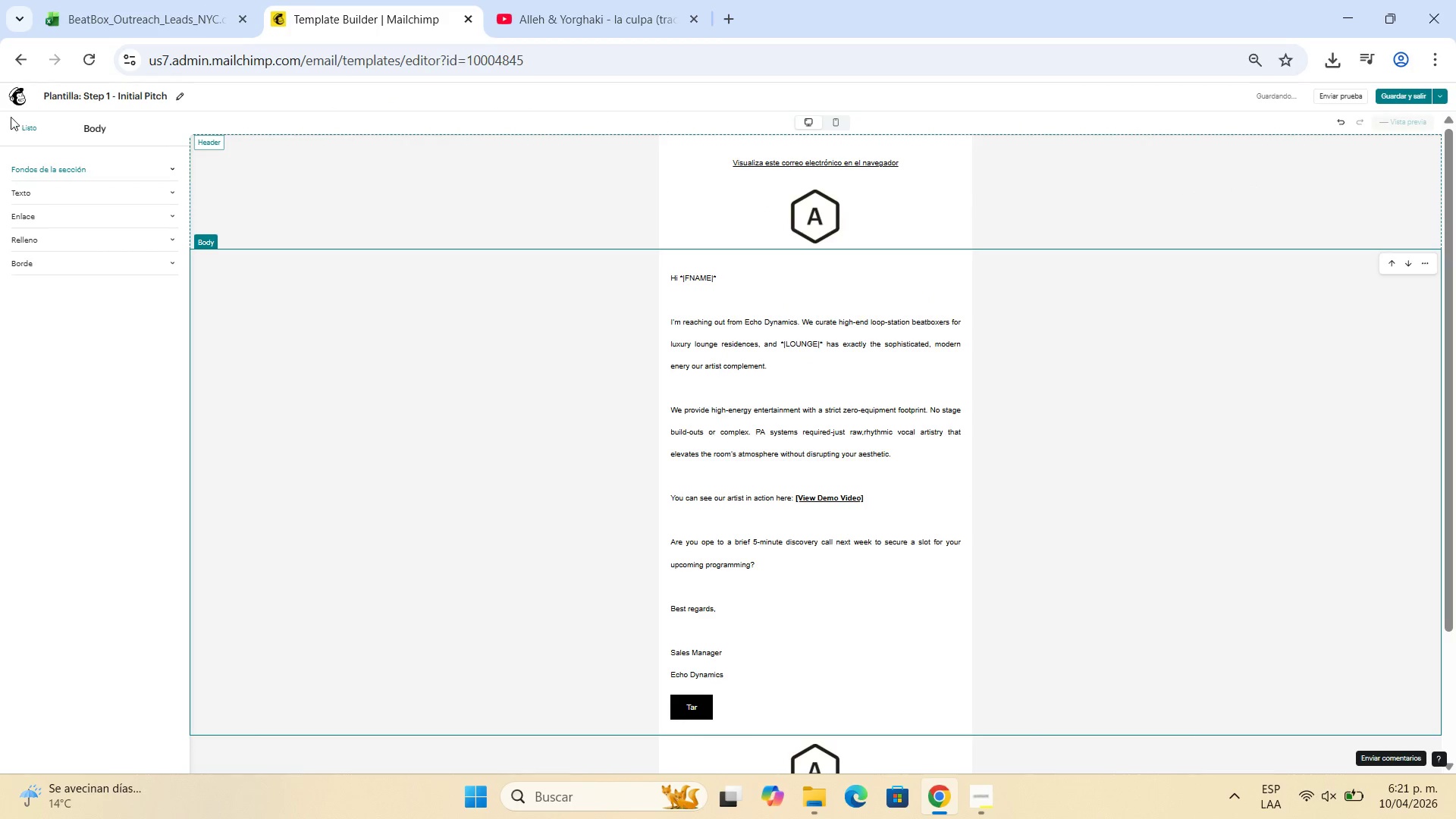 
left_click_drag(start_coordinate=[10, 86], to_coordinate=[1446, 757])
 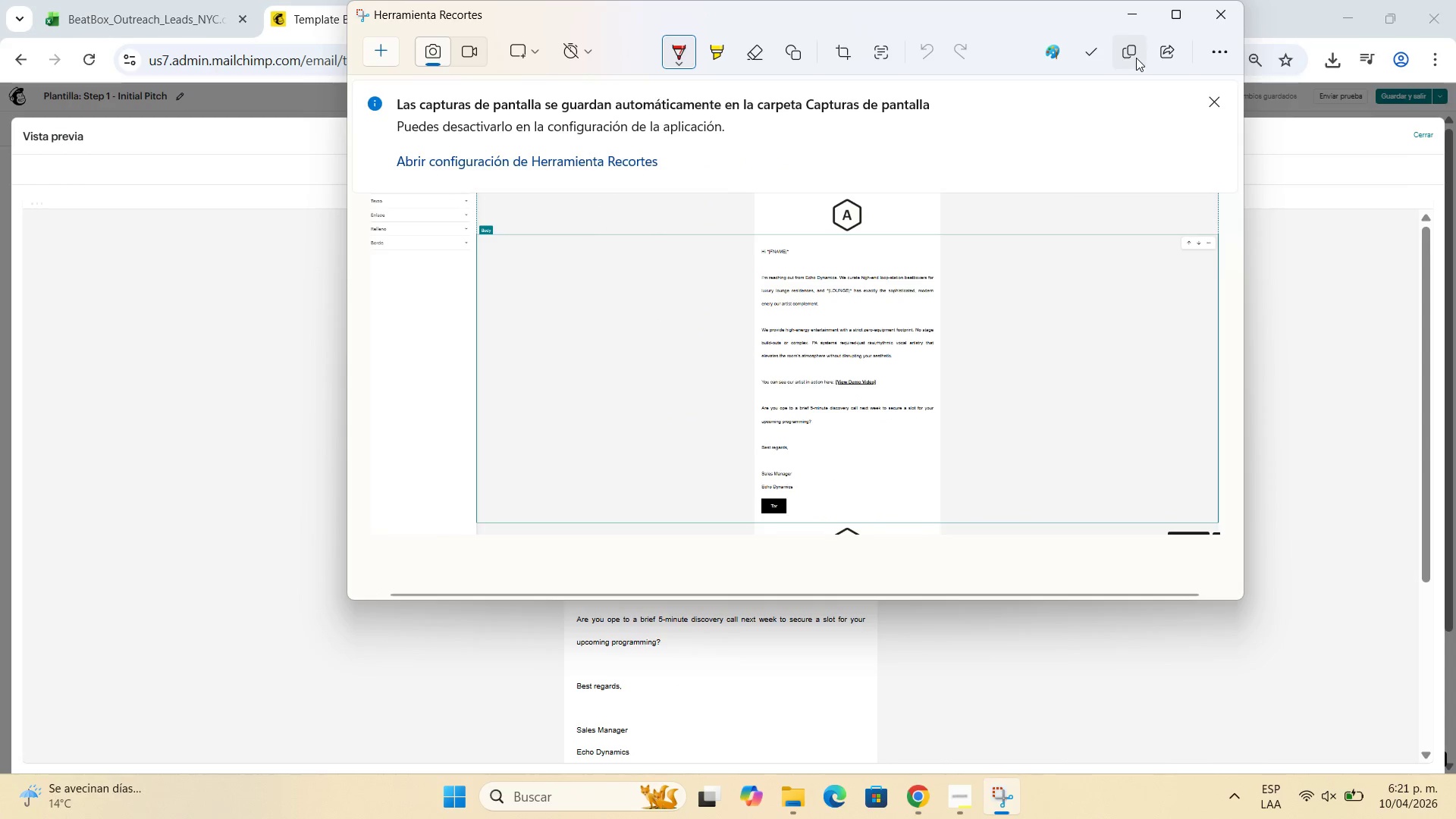 
left_click([1087, 53])
 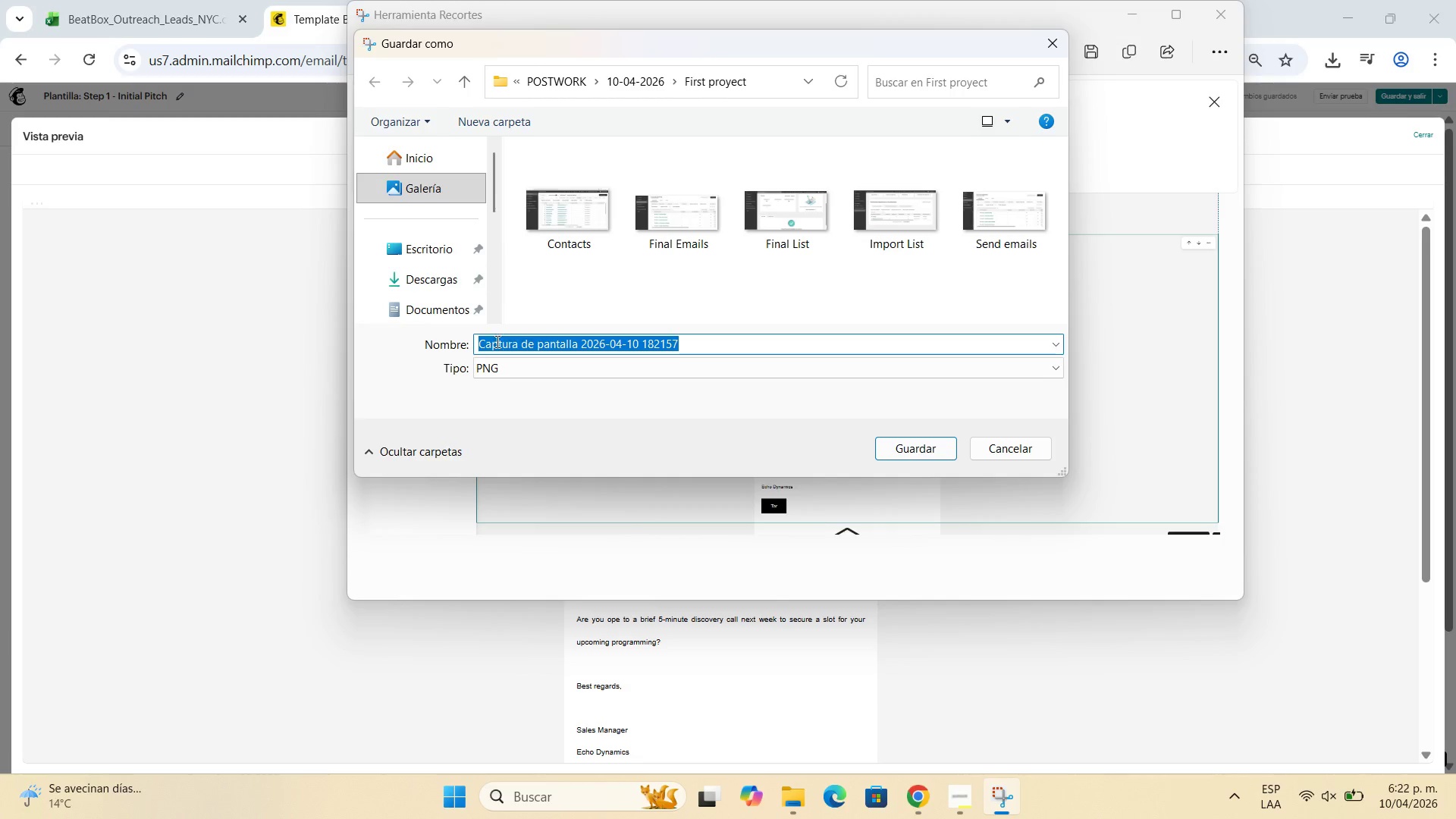 
left_click([443, 246])
 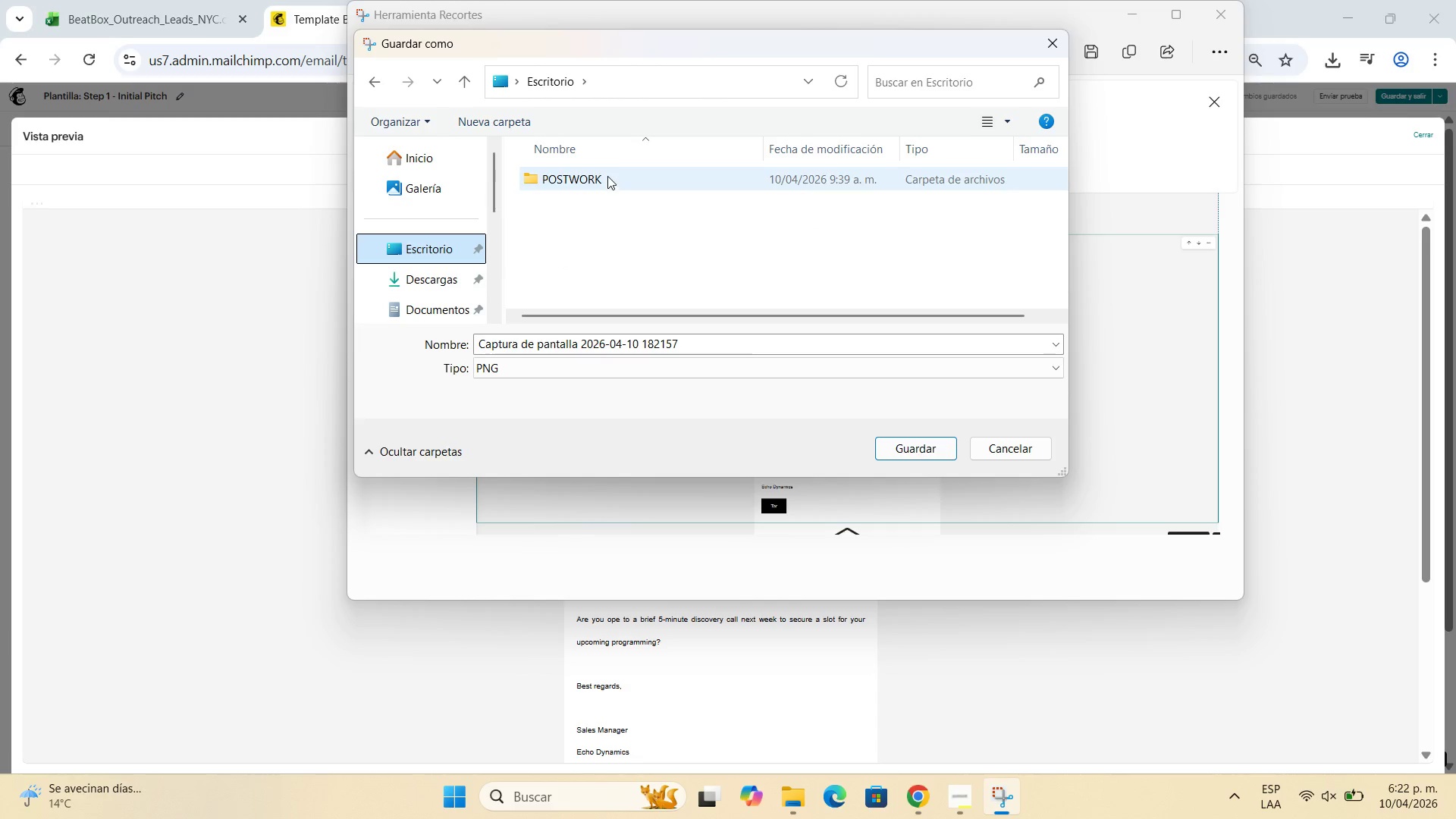 
double_click([607, 176])
 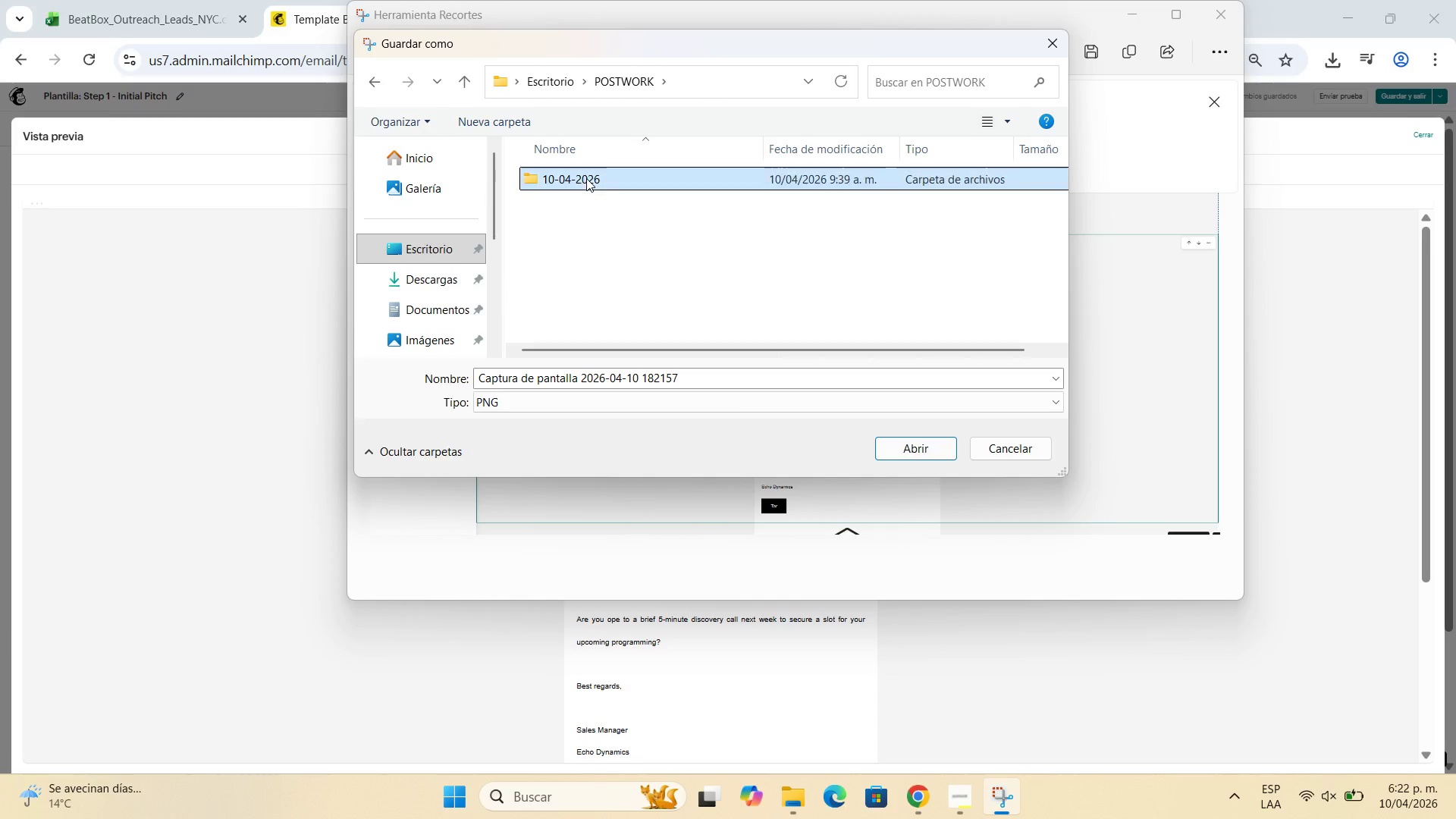 
double_click([586, 178])
 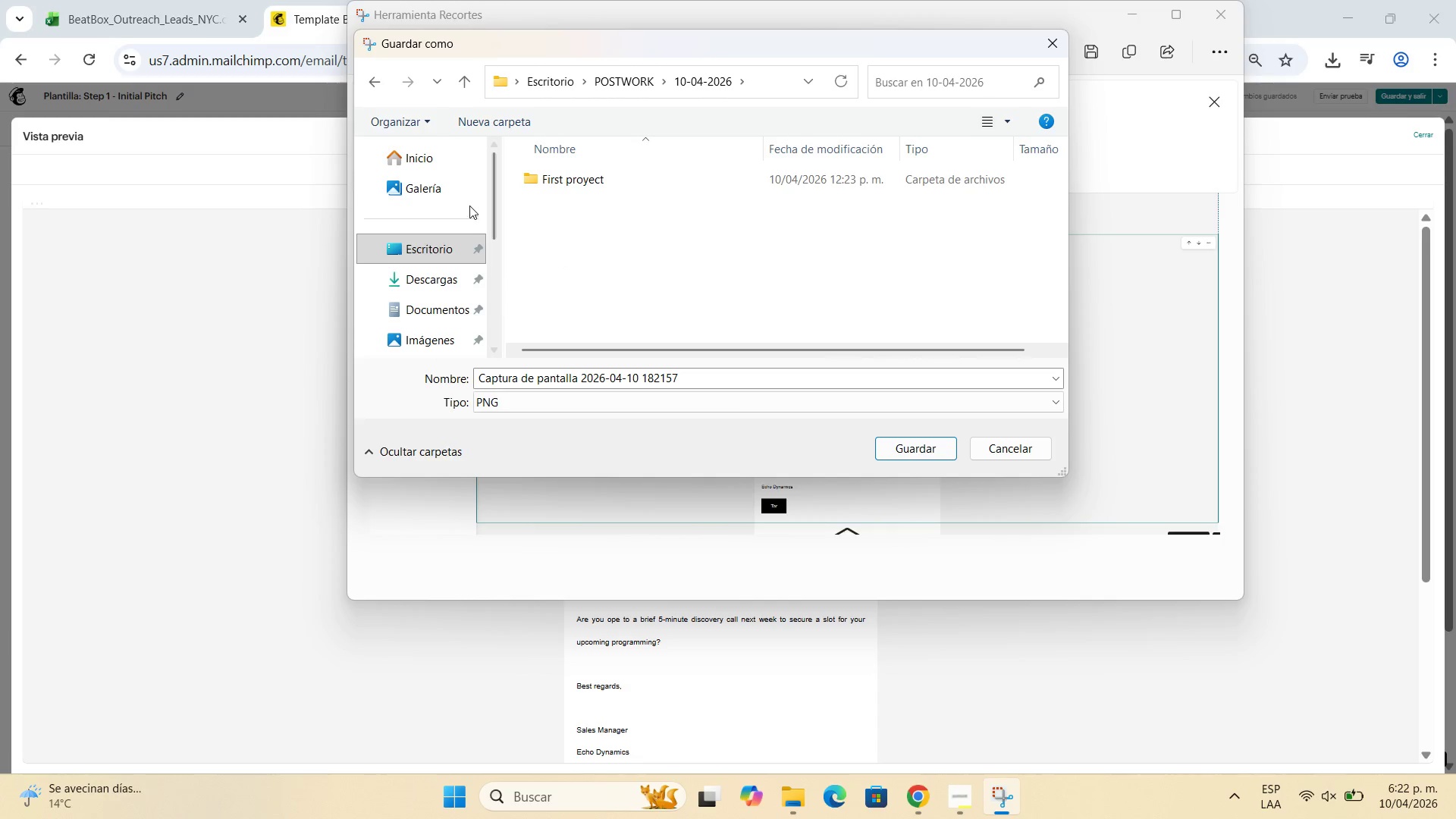 
right_click([556, 225])
 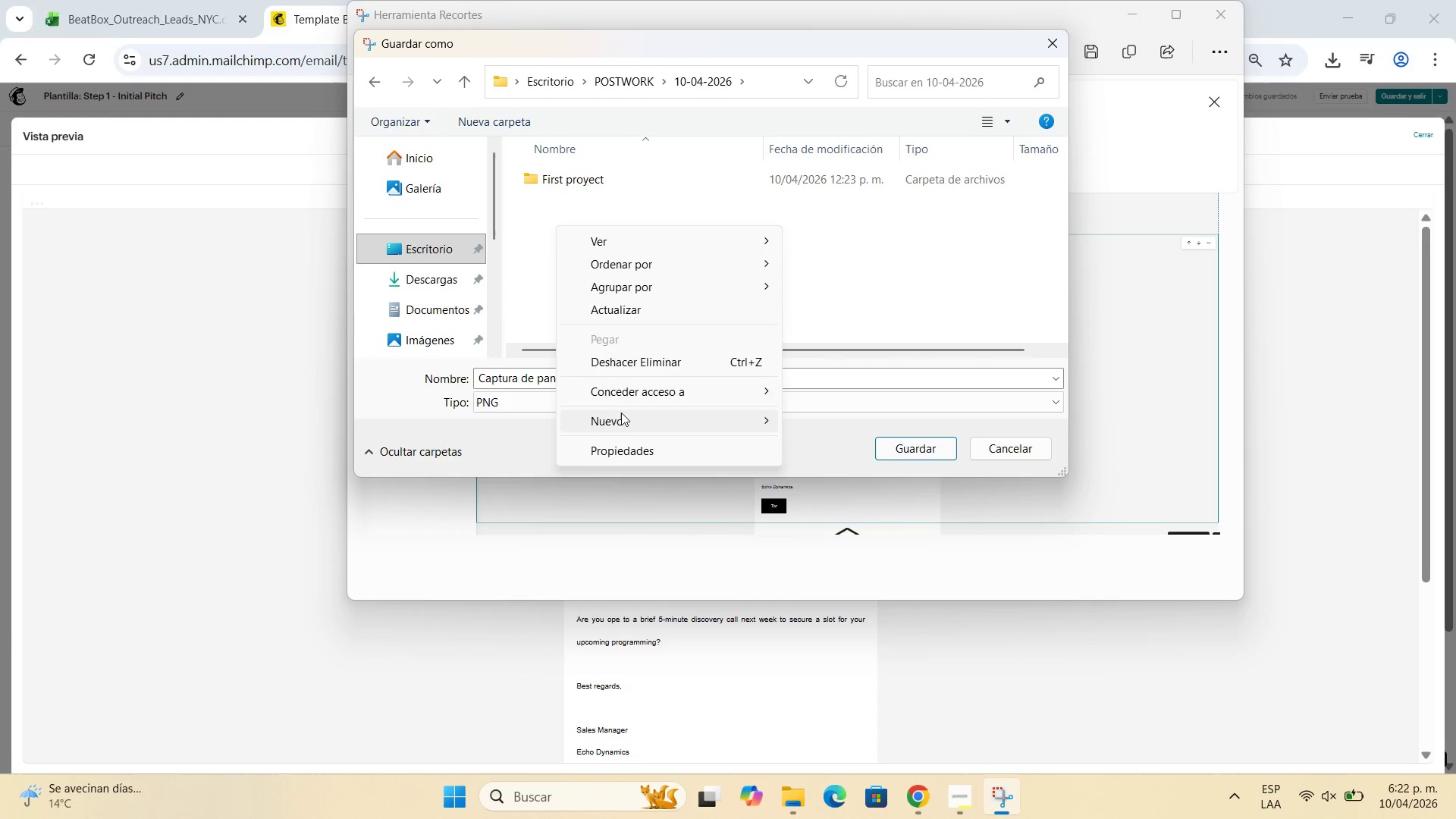 
left_click([625, 421])
 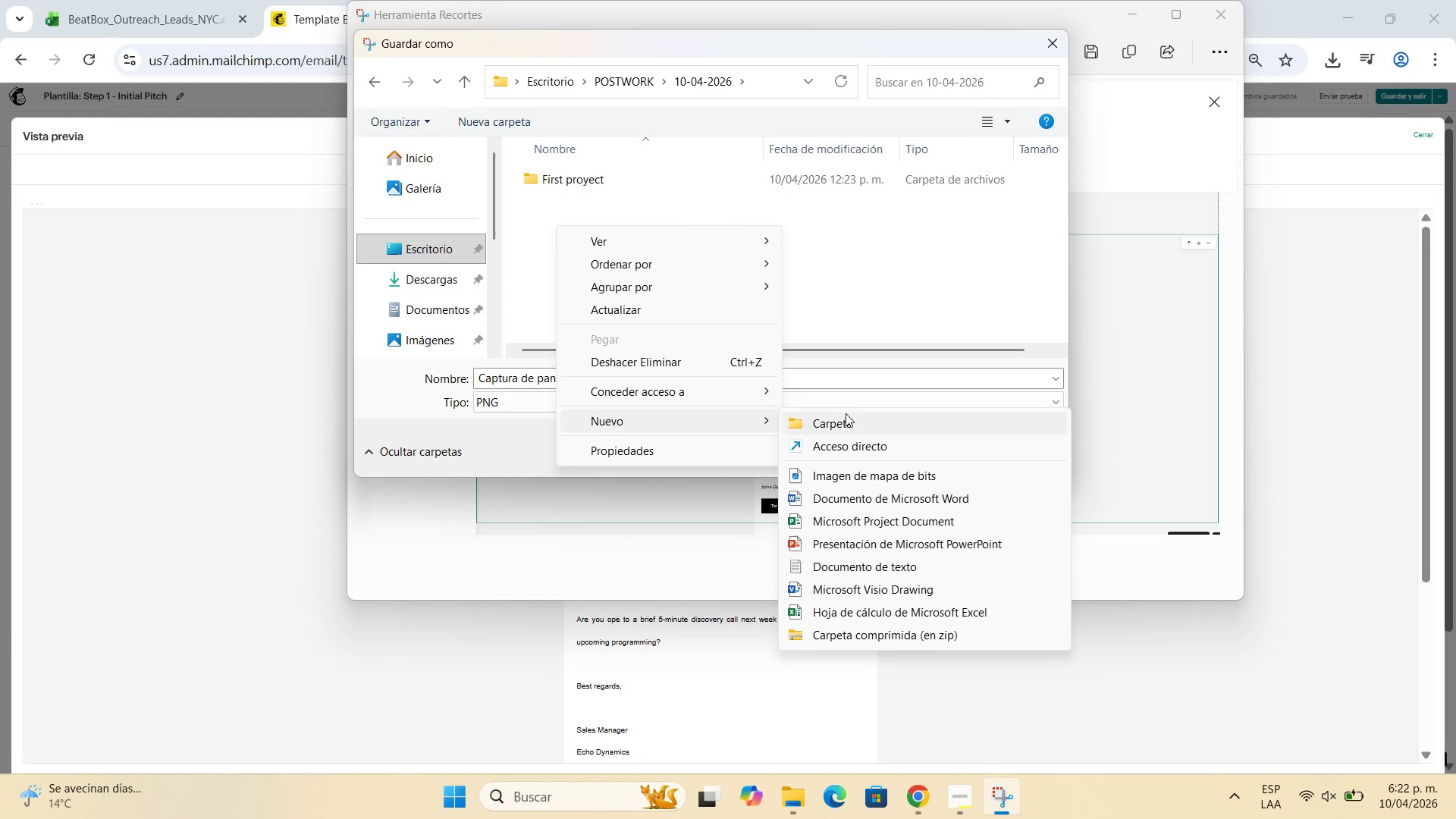 
left_click([846, 416])
 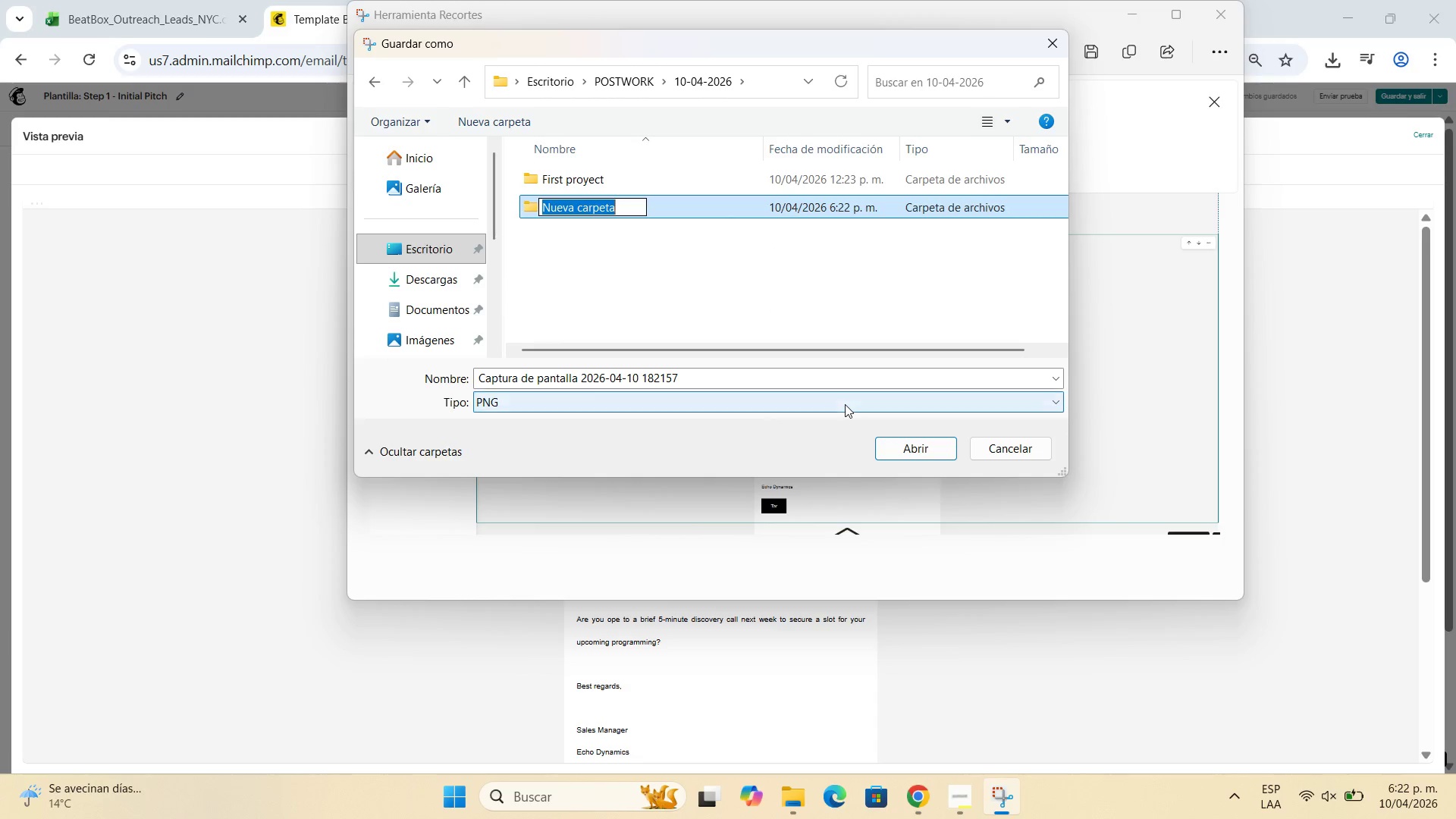 
type(Second pr)
 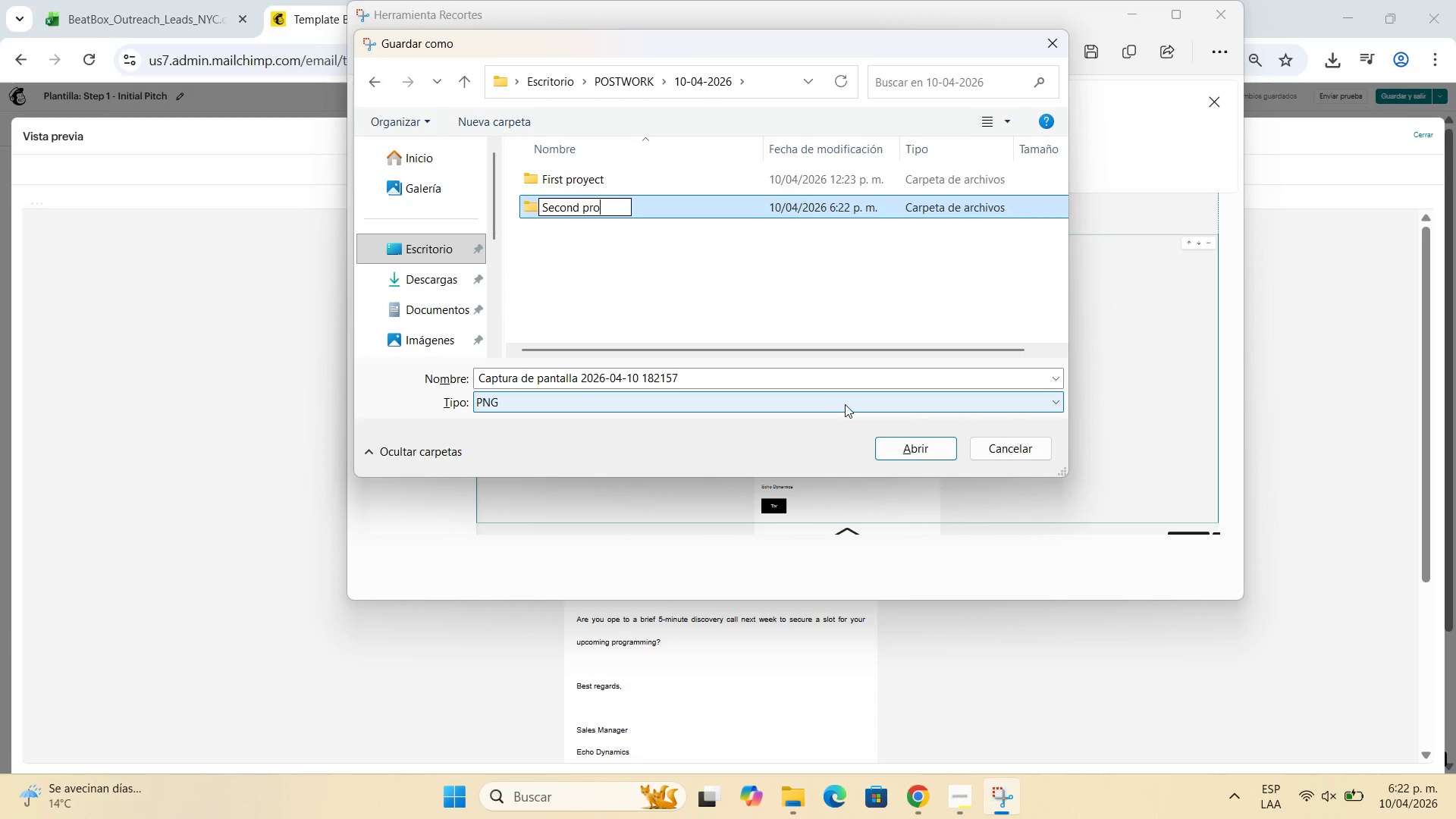 
type(oyect)
 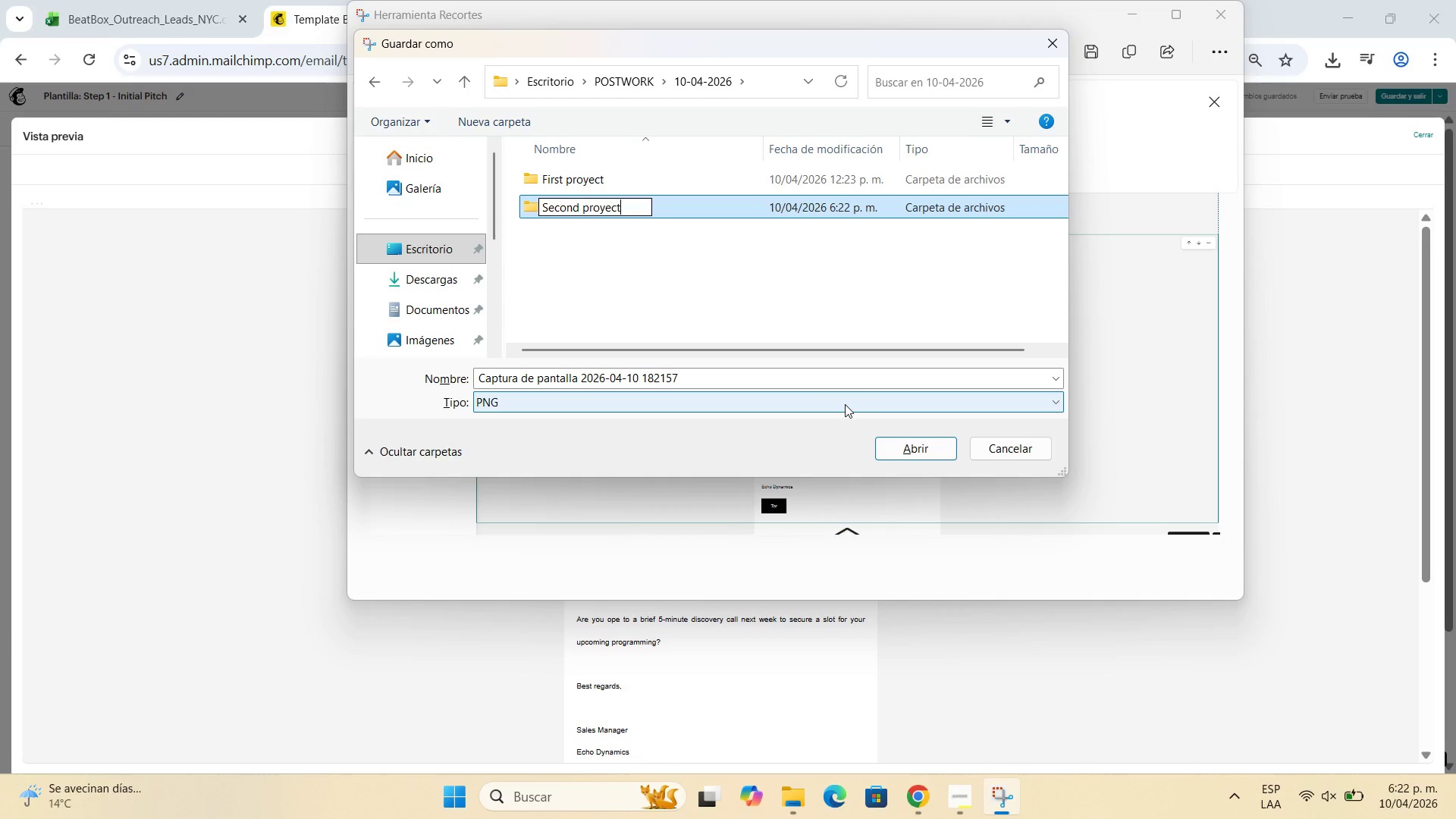 
key(Enter)
 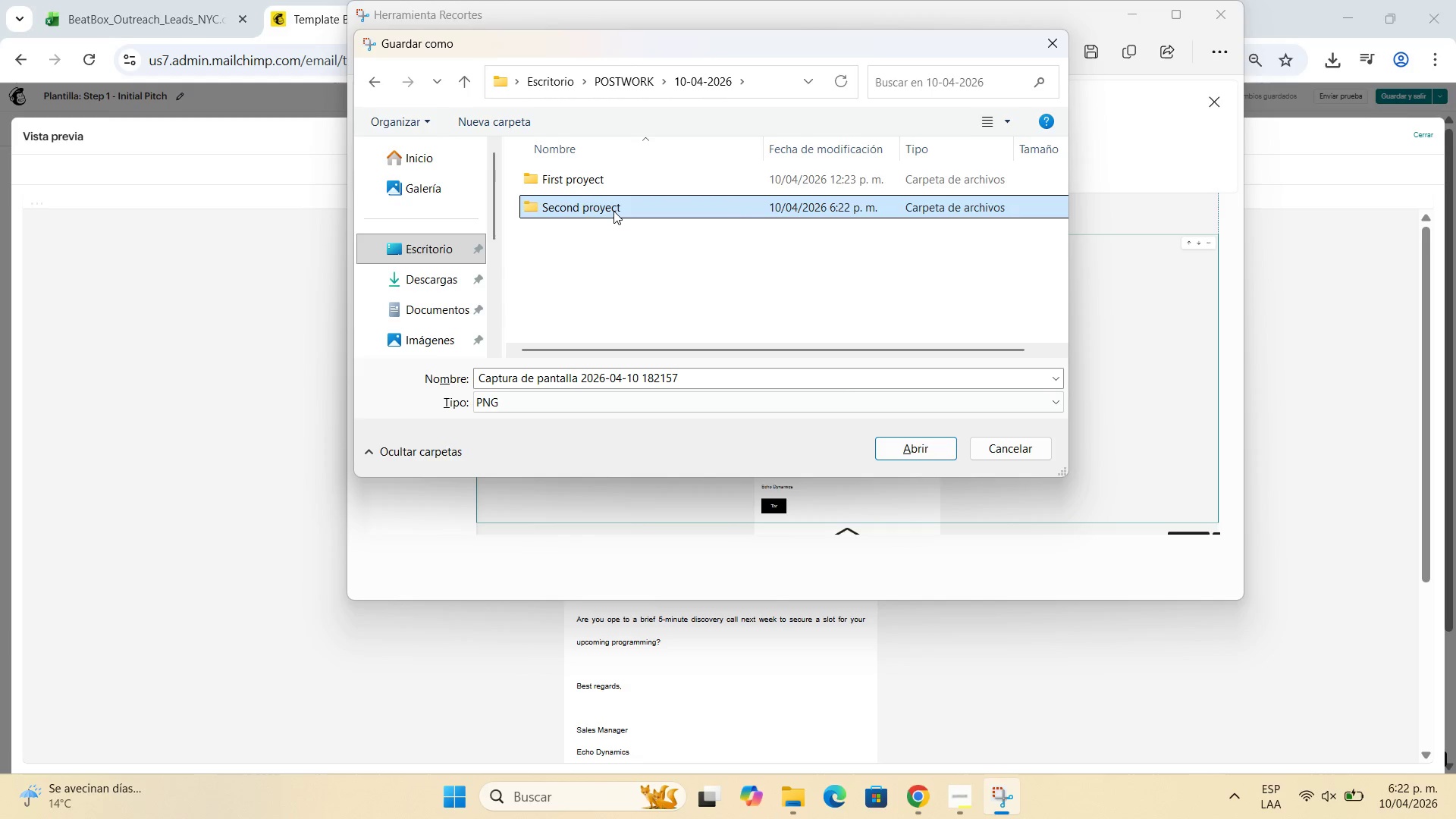 
double_click([613, 209])
 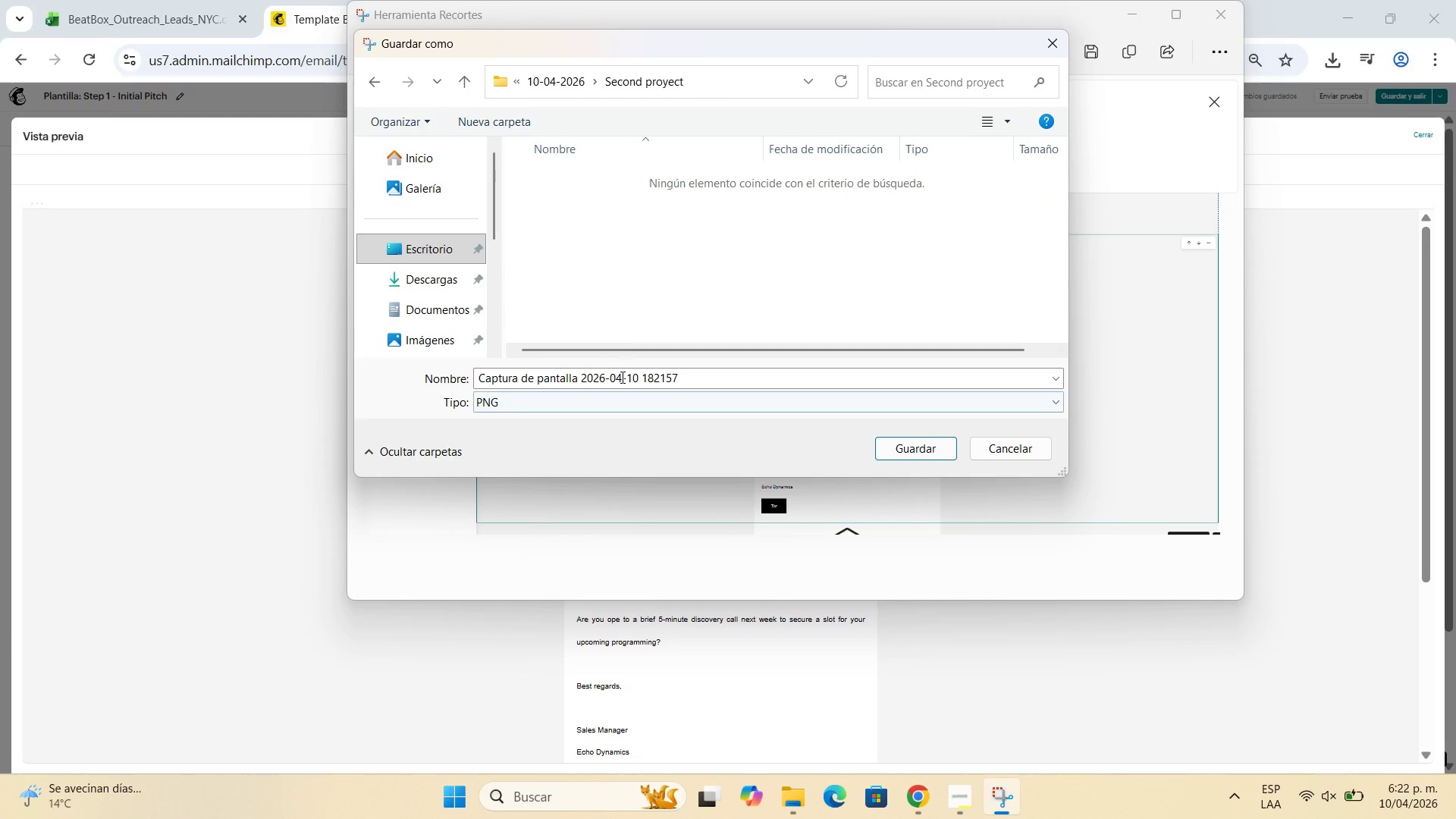 
left_click([621, 377])
 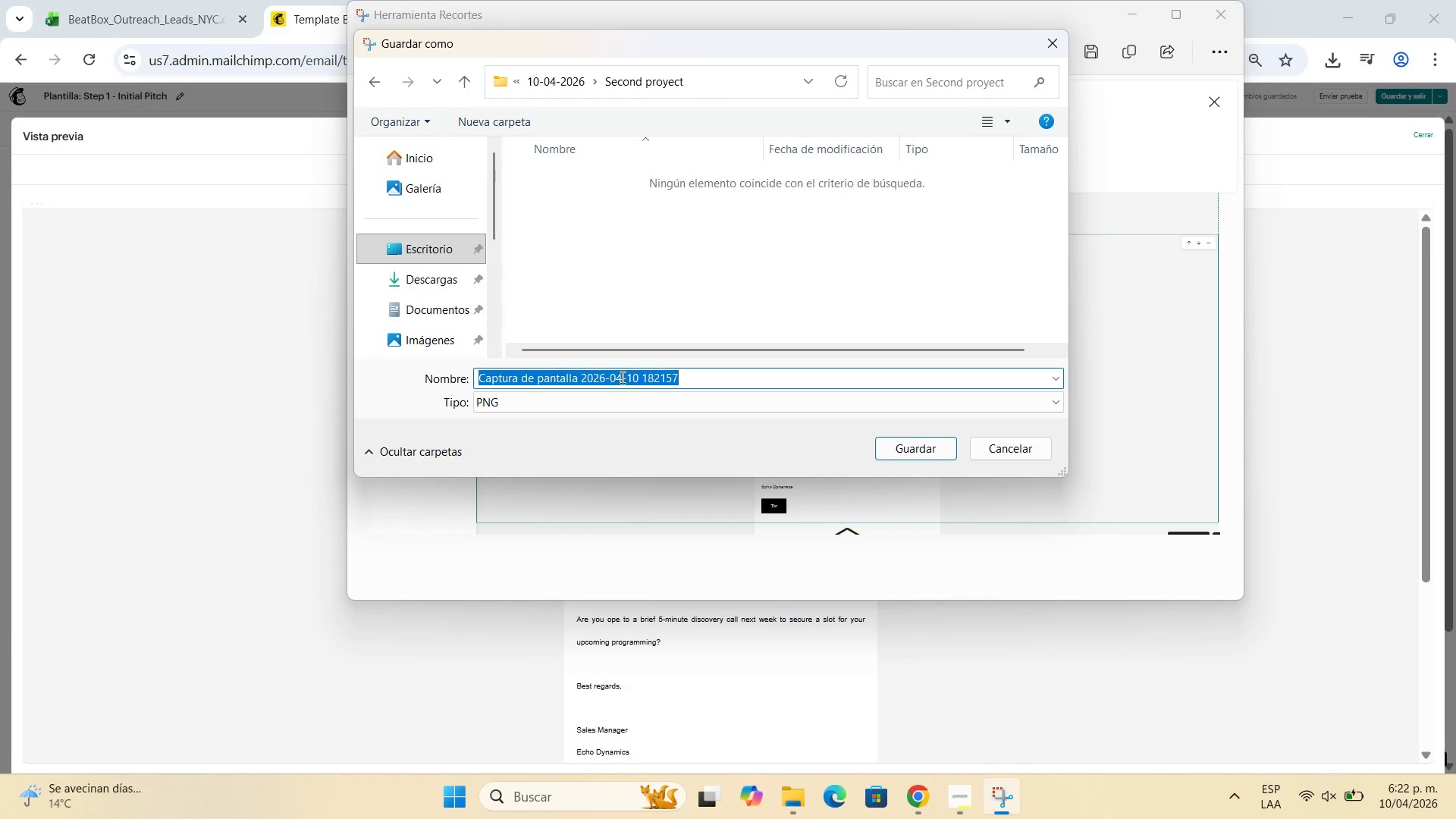 
wait(5.09)
 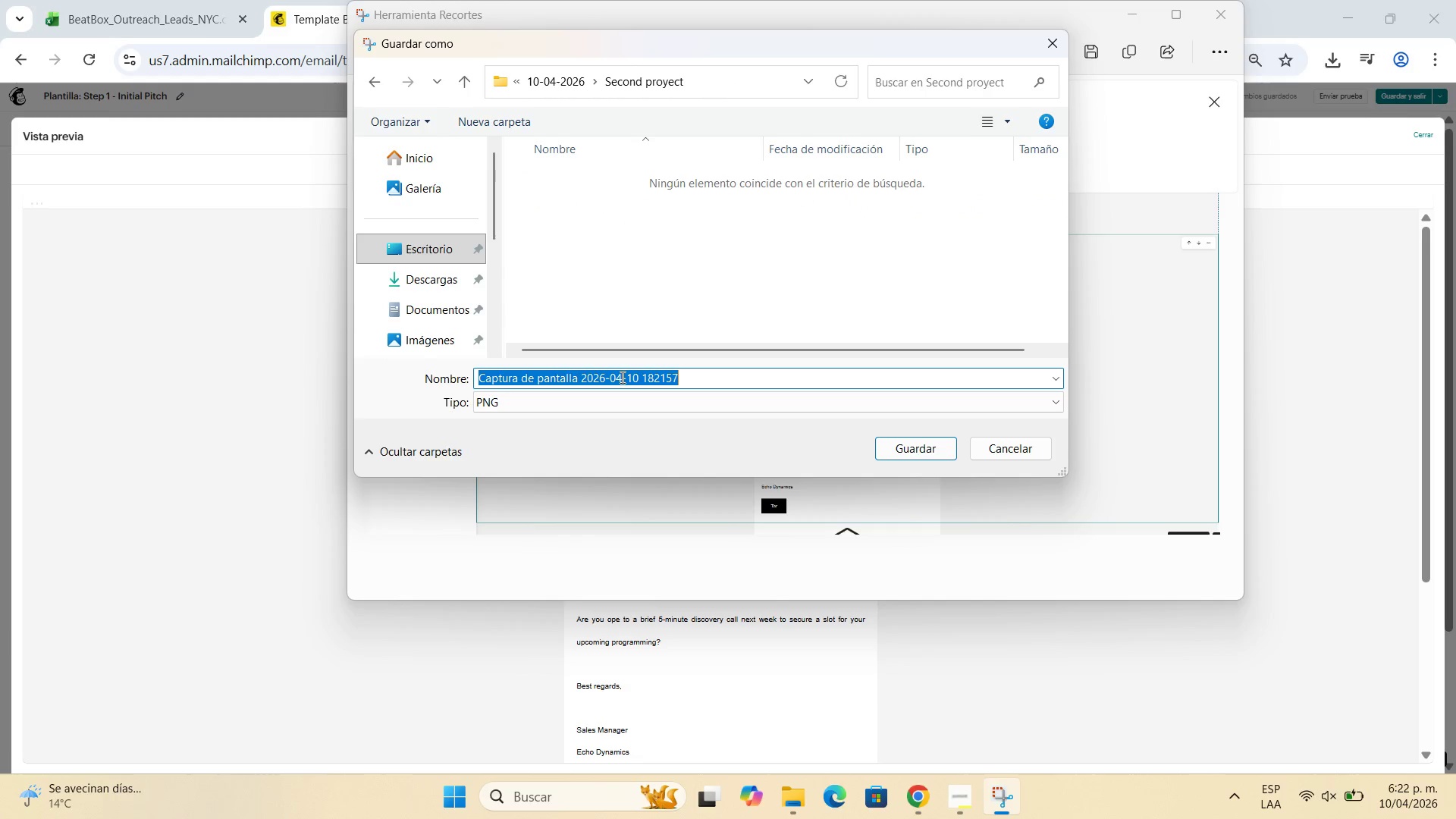 
type(Corre)
key(Backspace)
key(Backspace)
key(Backspace)
key(Backspace)
key(Backspace)
type(Vist )
key(Backspace)
type(a prev)
 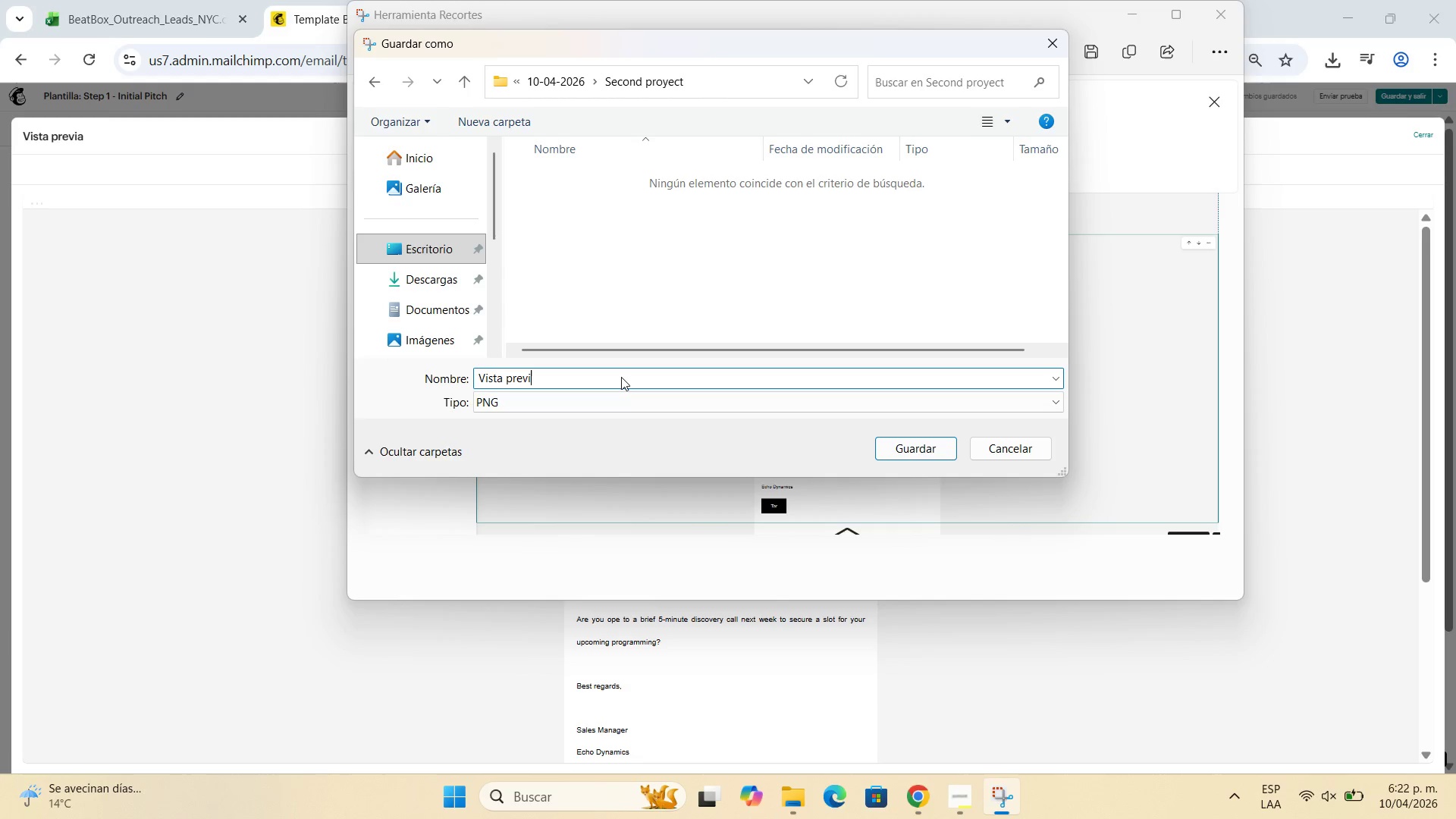 
type(ia correo 1 )
 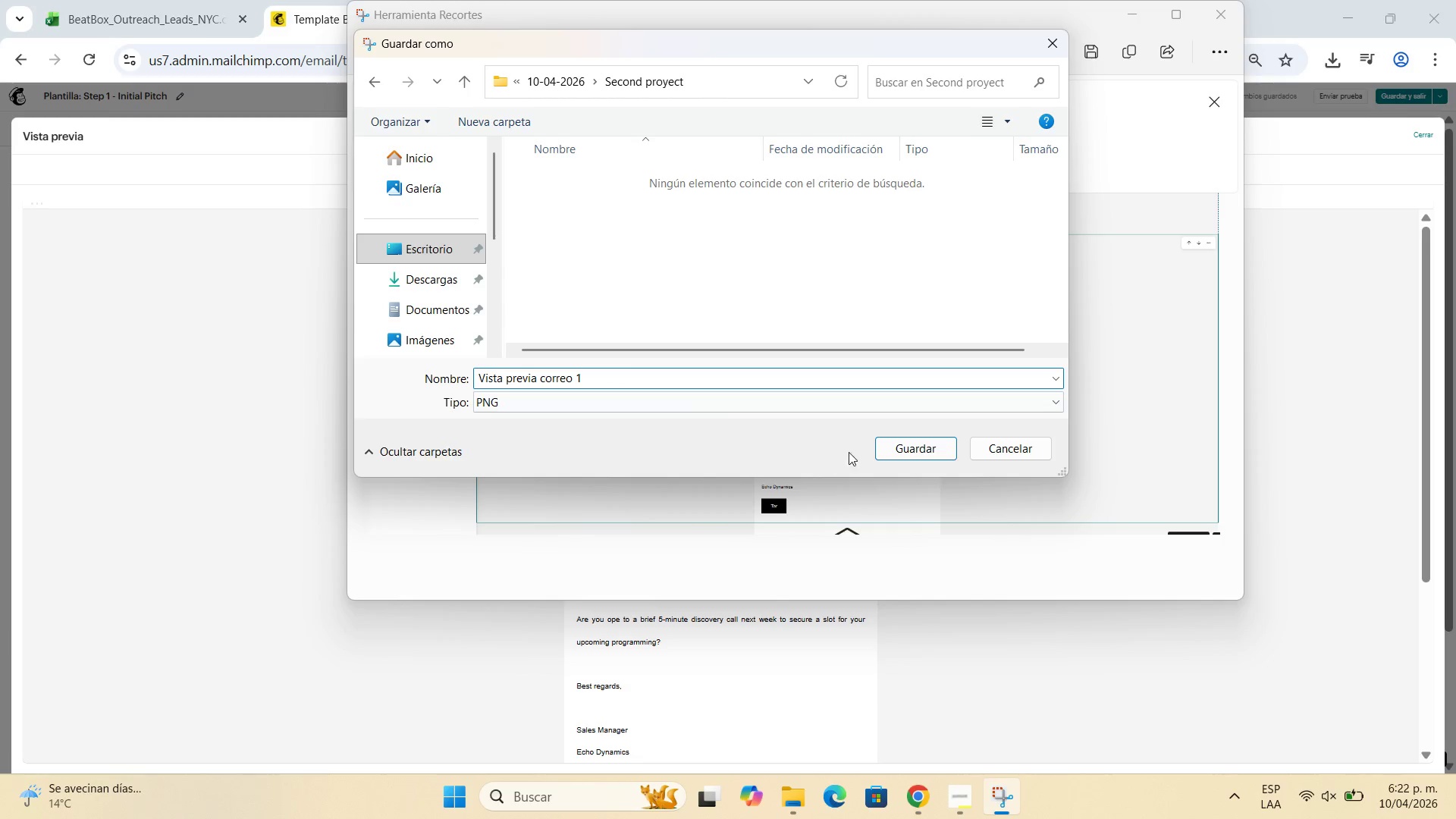 
left_click([880, 452])
 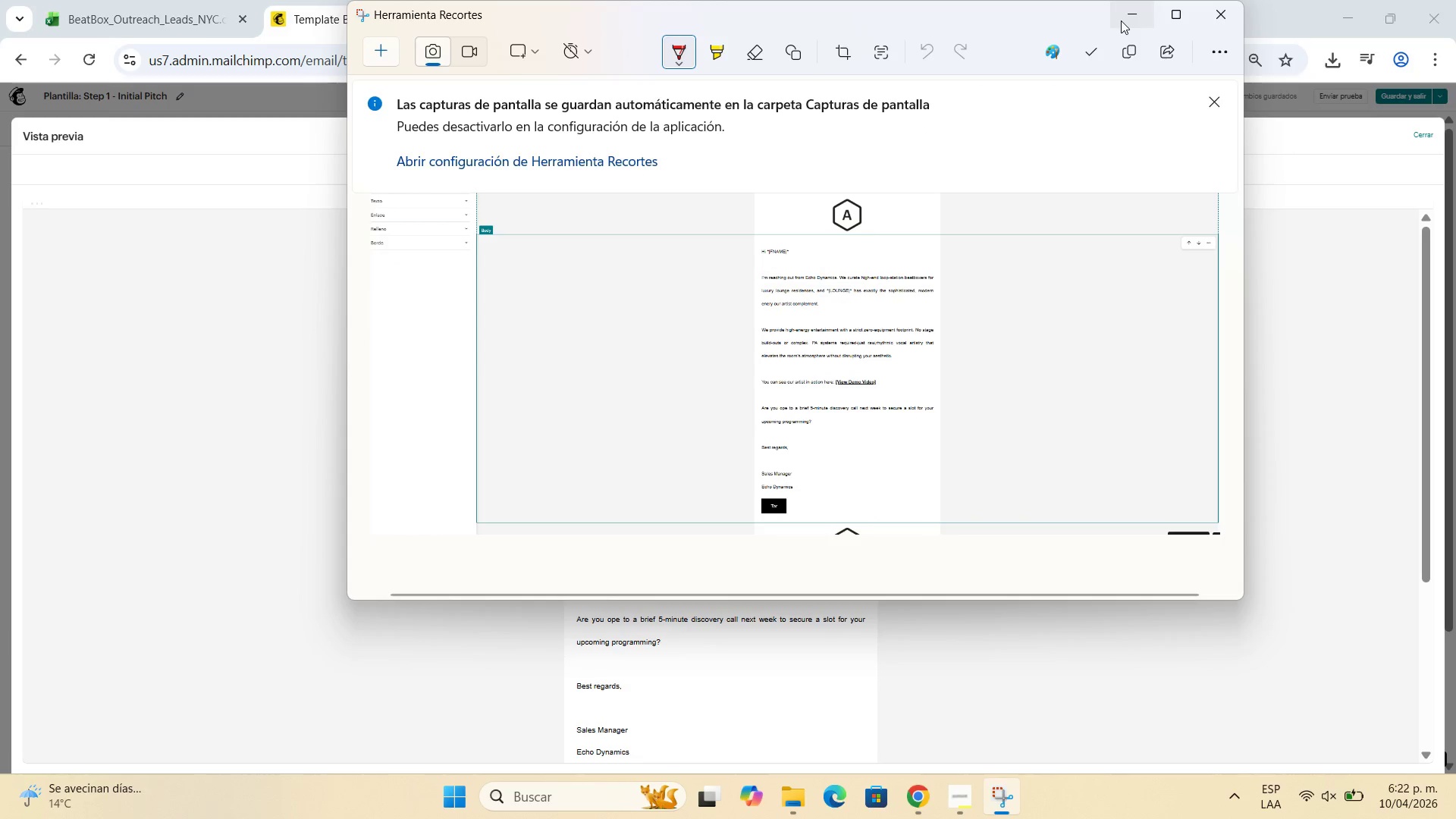 
left_click([1125, 17])
 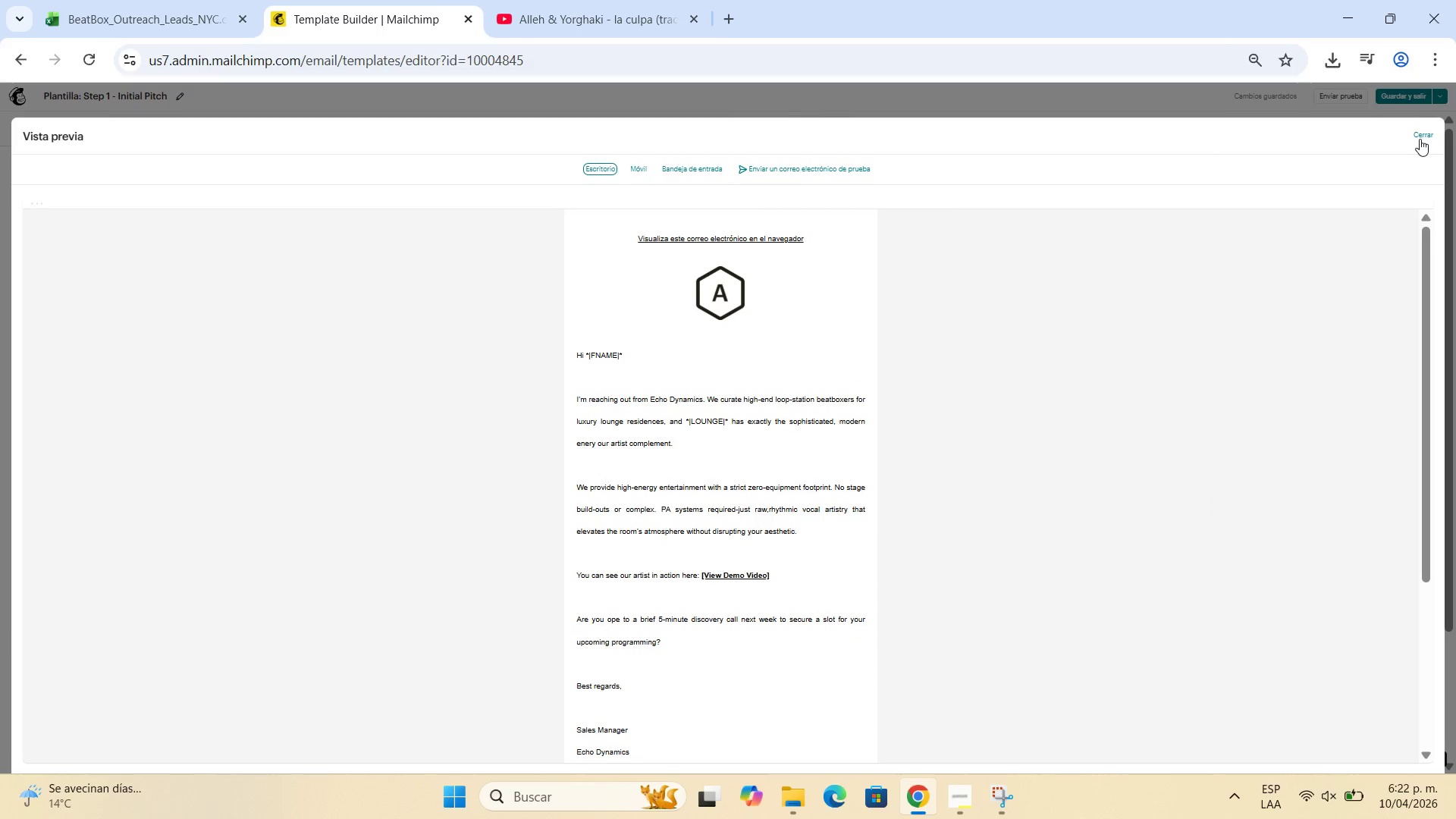 
left_click([1420, 136])
 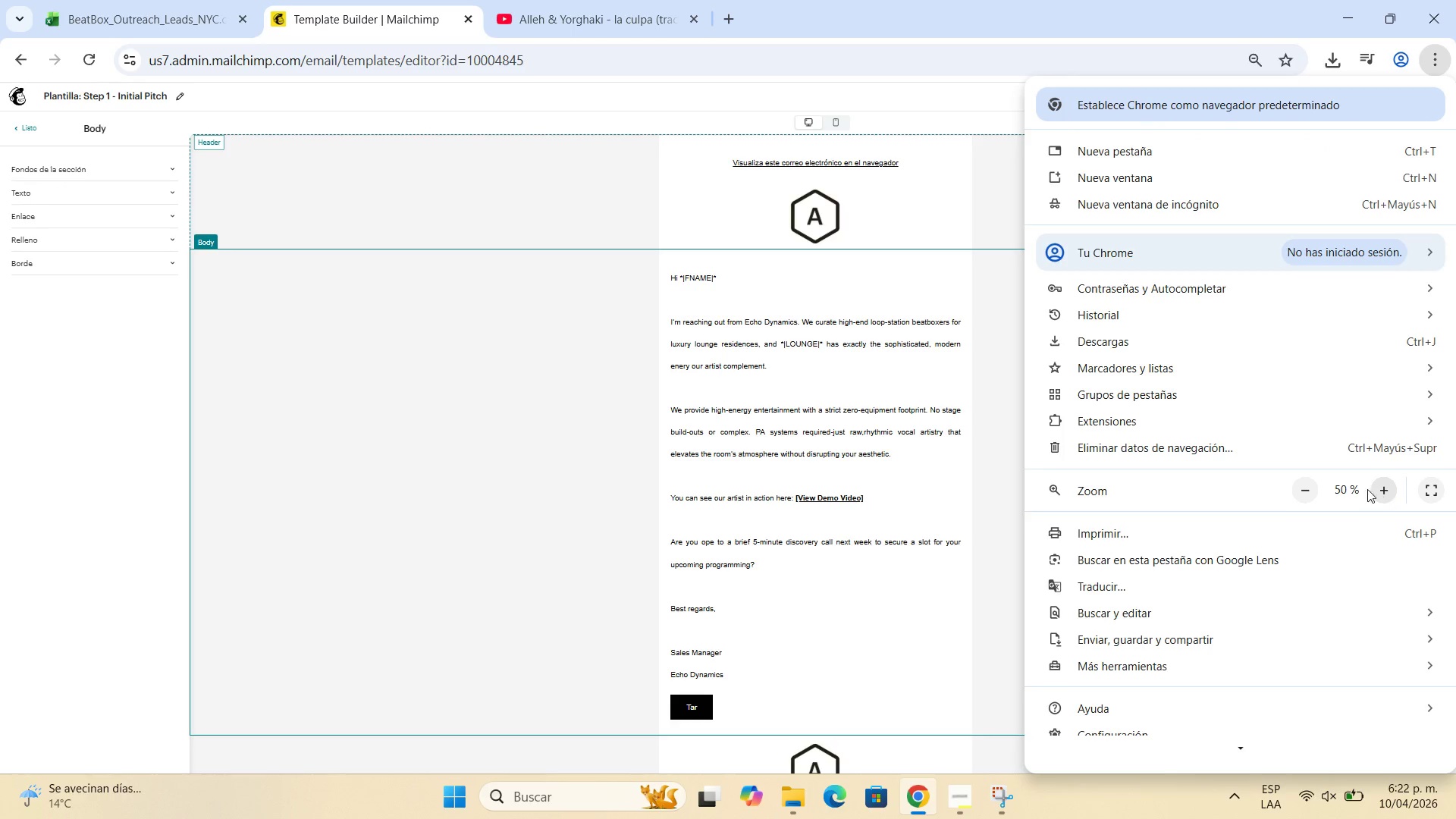 
double_click([1387, 491])
 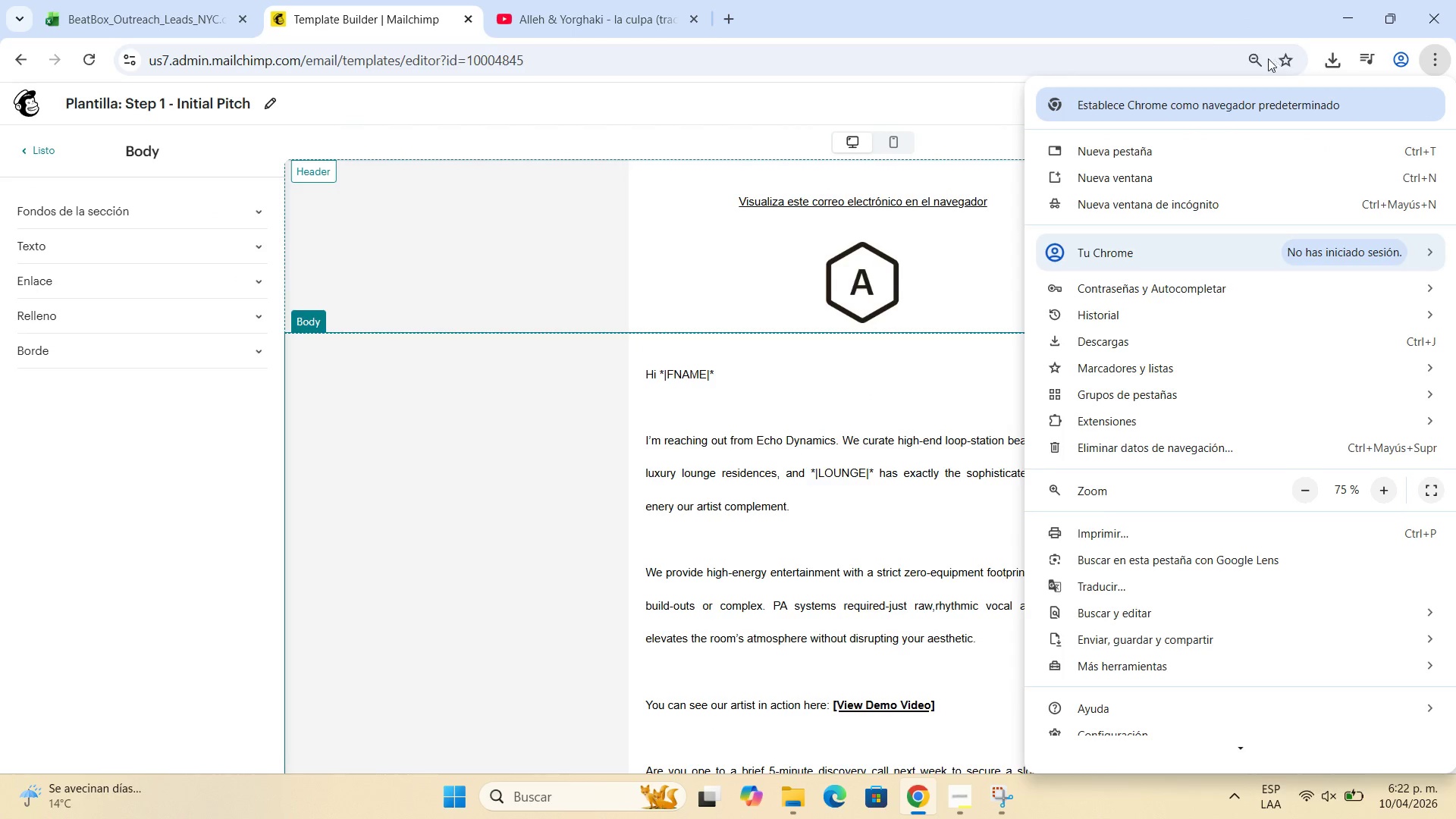 
left_click([1250, 58])
 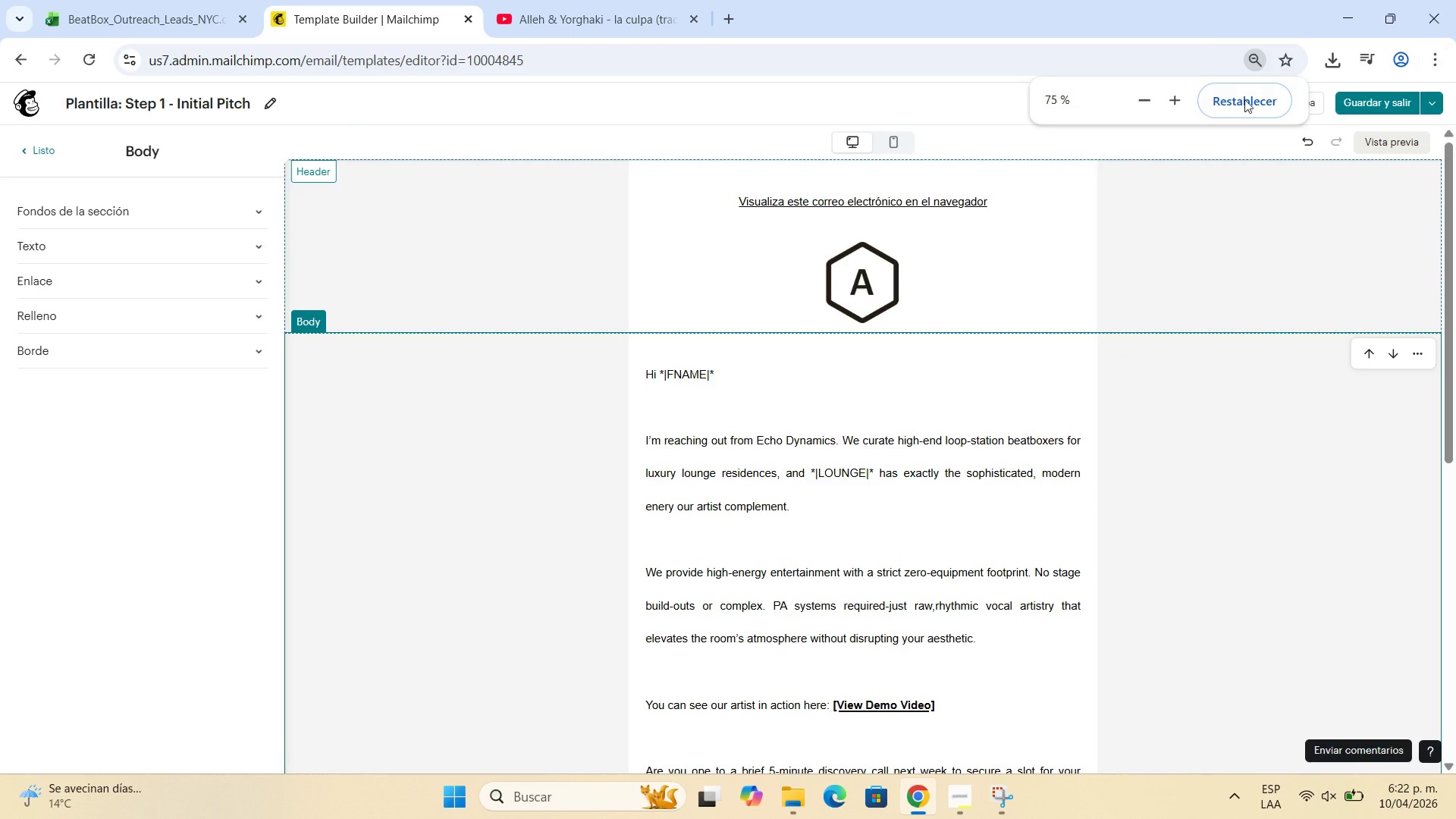 
scroll: coordinate [673, 349], scroll_direction: down, amount: 1.0
 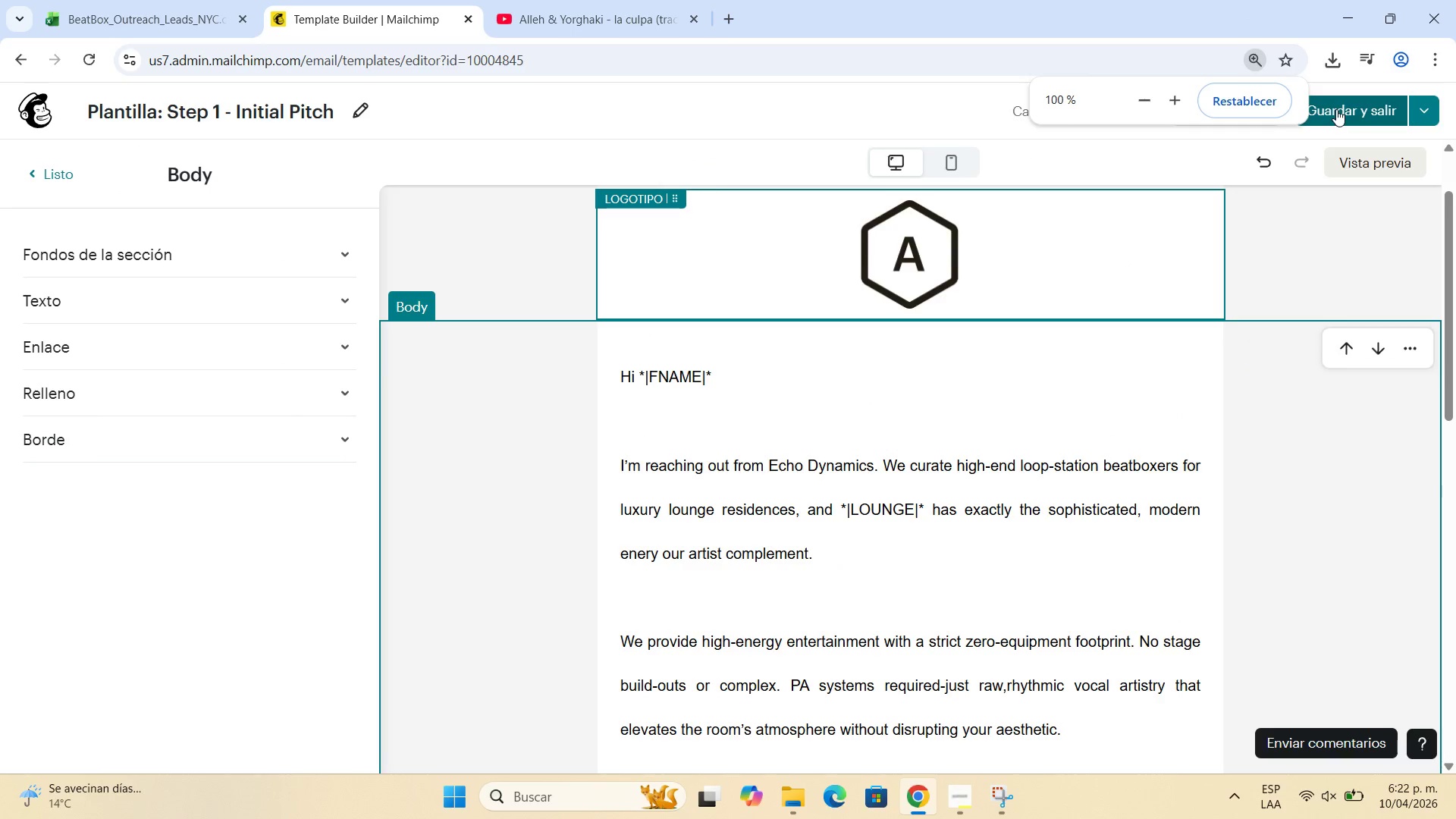 
left_click([1244, 99])
 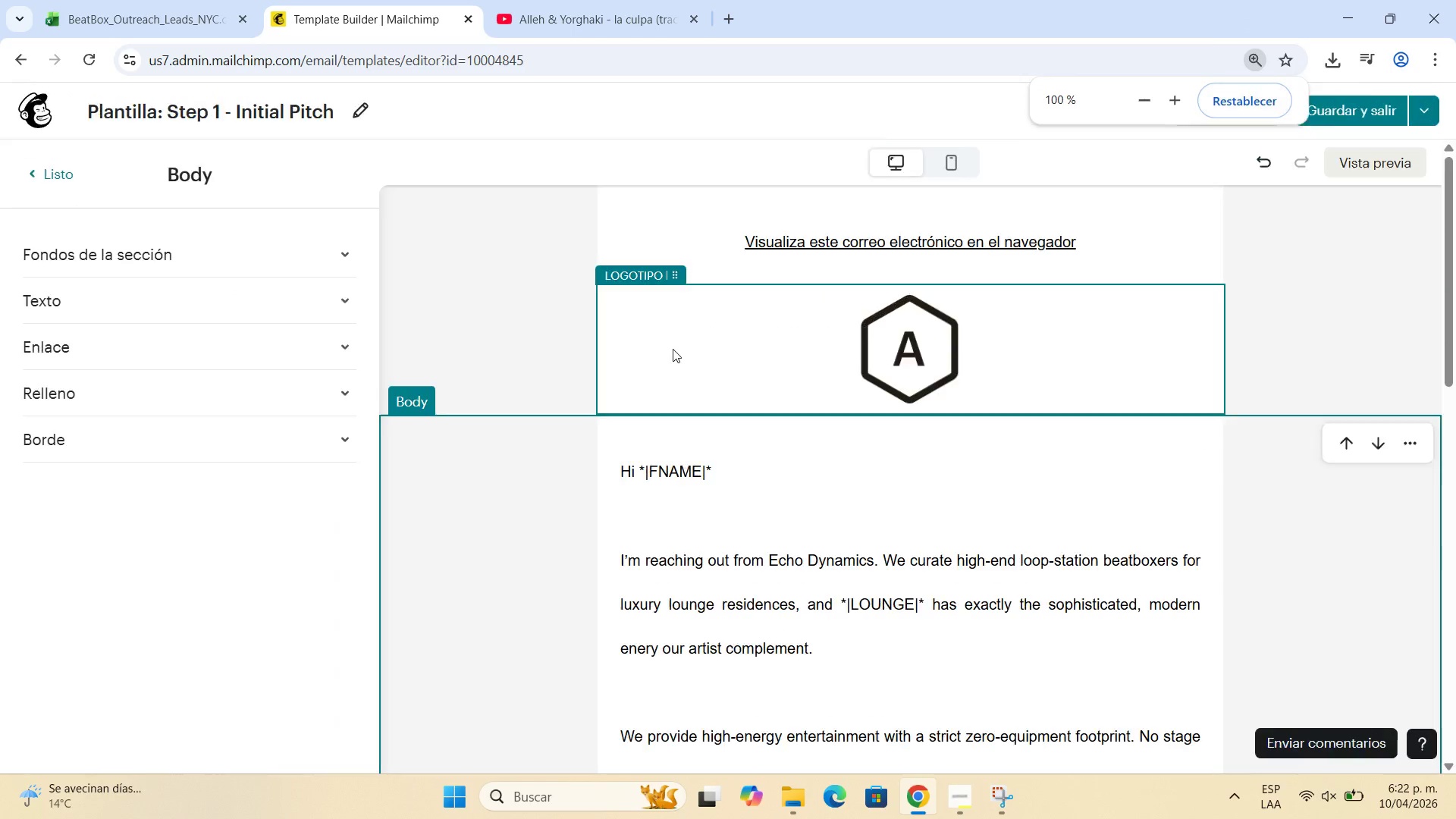 
wait(15.36)
 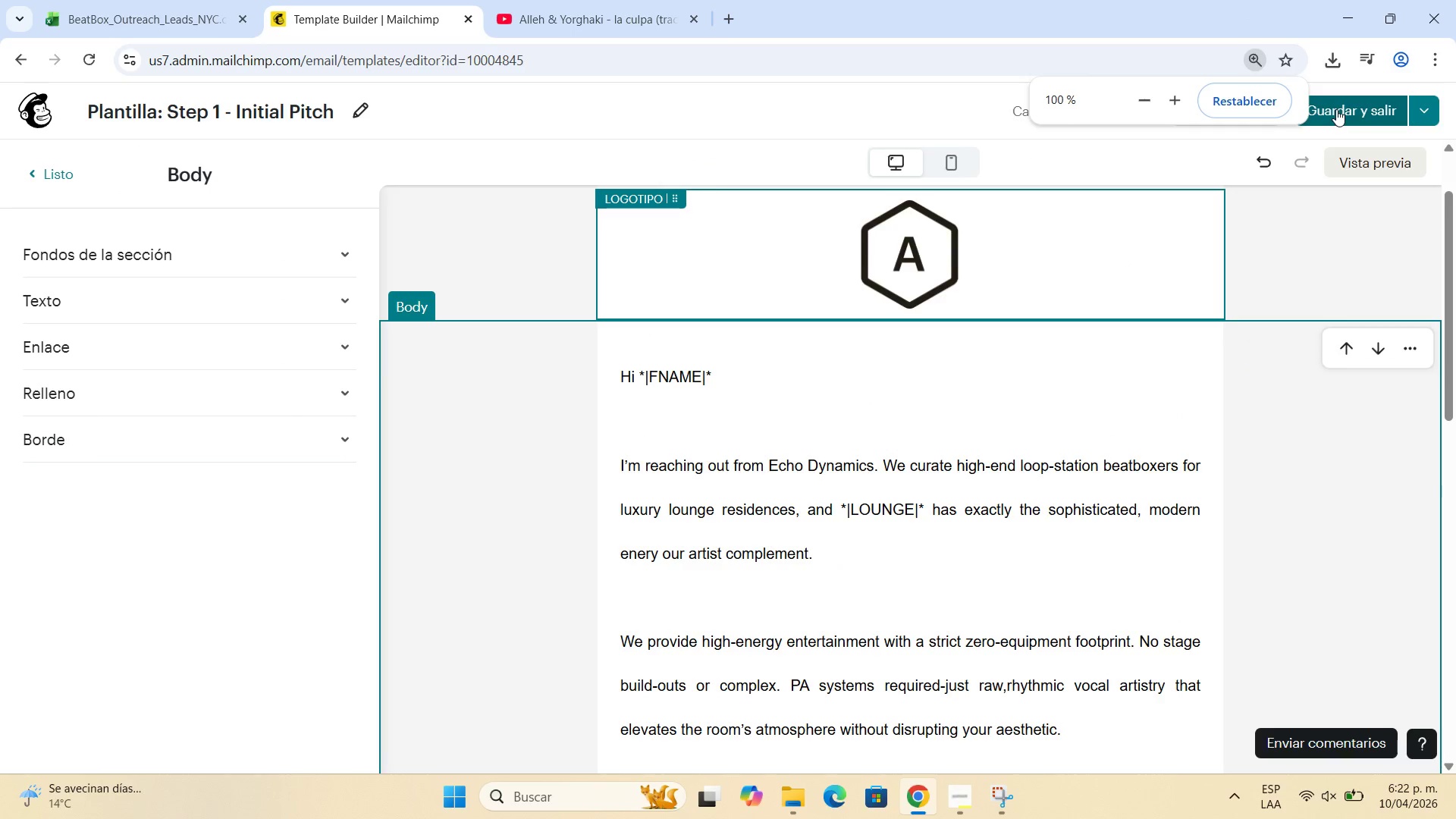 
left_click([1382, 107])
 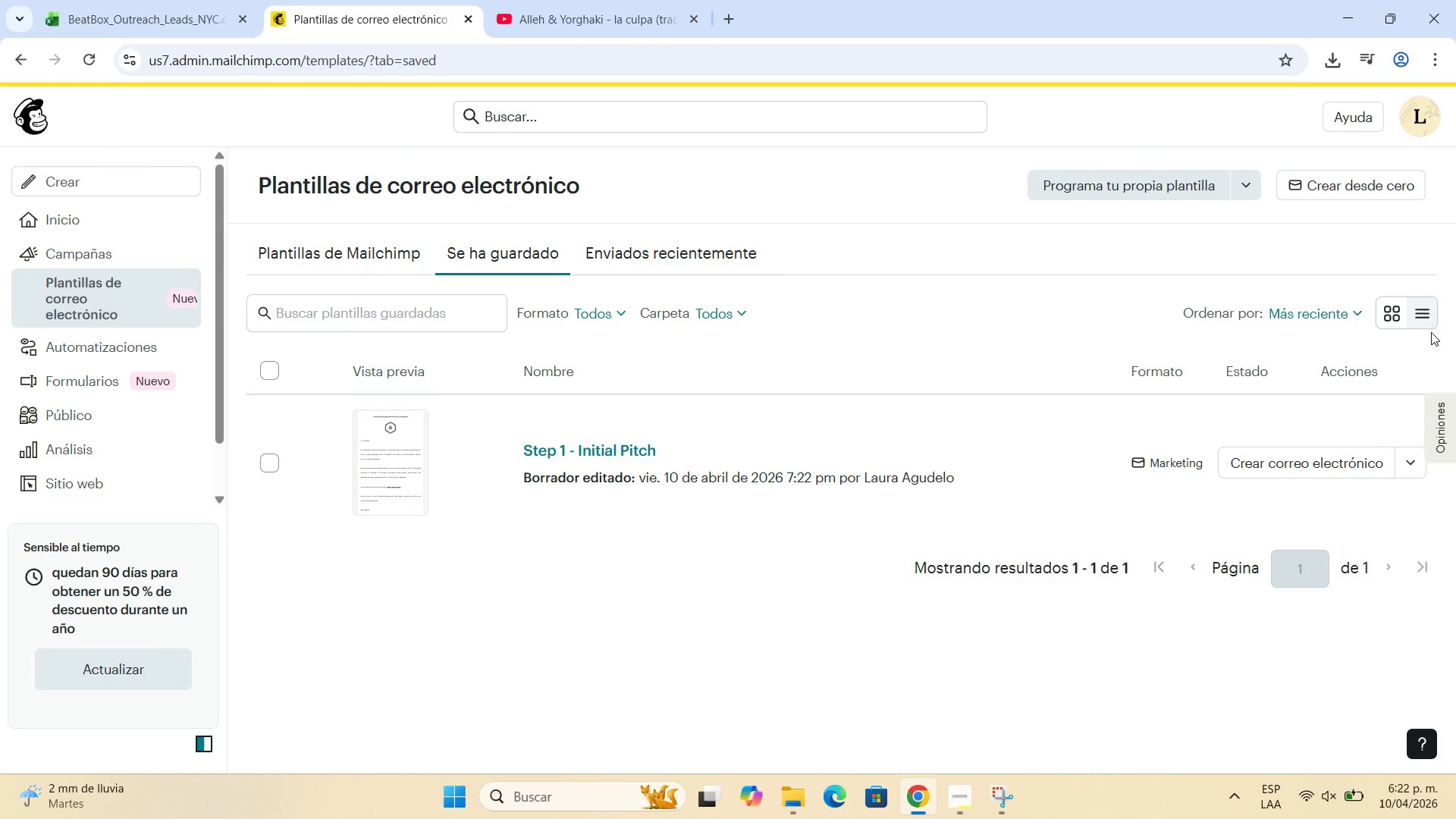 
wait(9.31)
 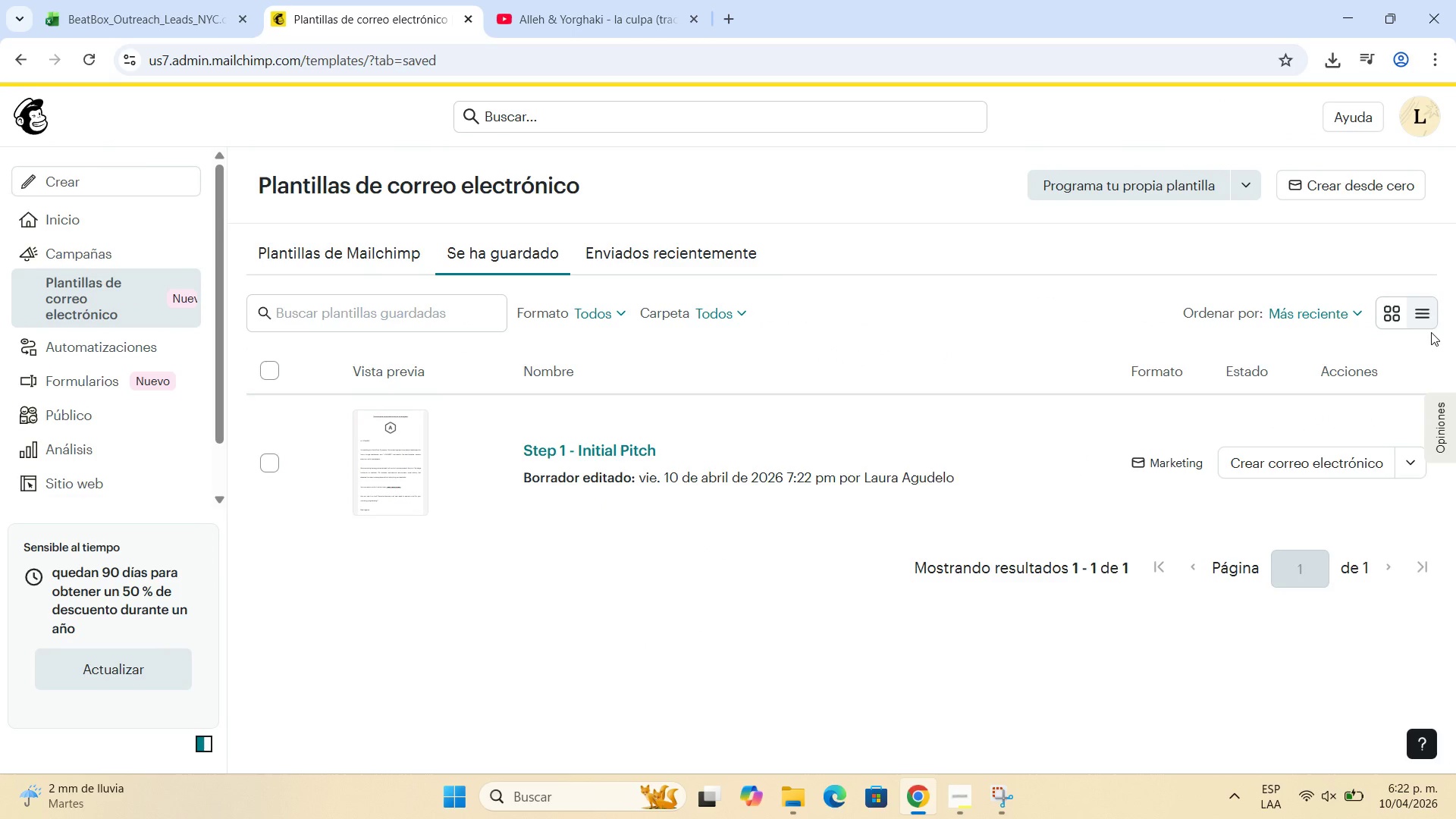 
scroll: coordinate [1189, 465], scroll_direction: down, amount: 2.0
 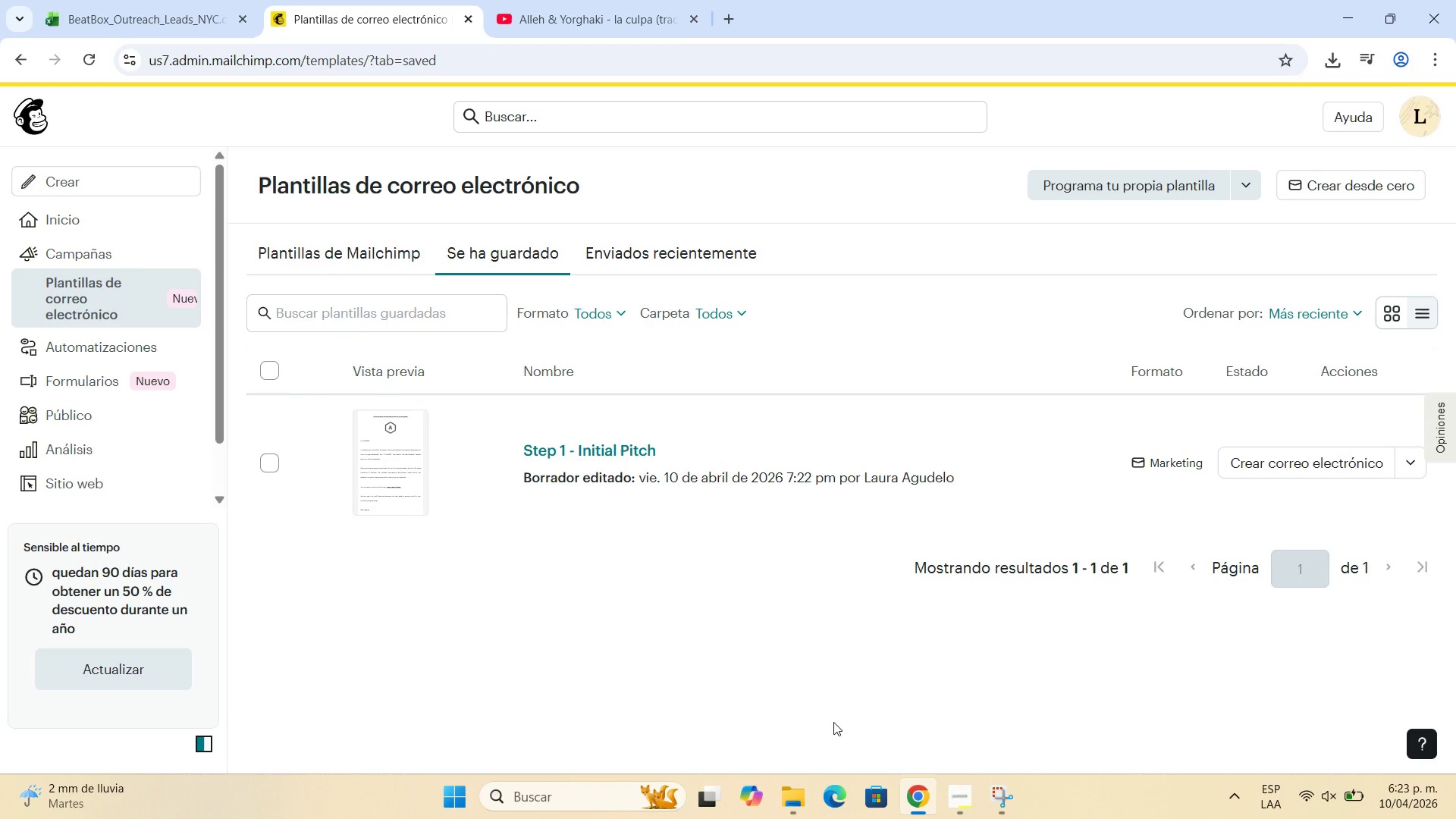 
wait(30.5)
 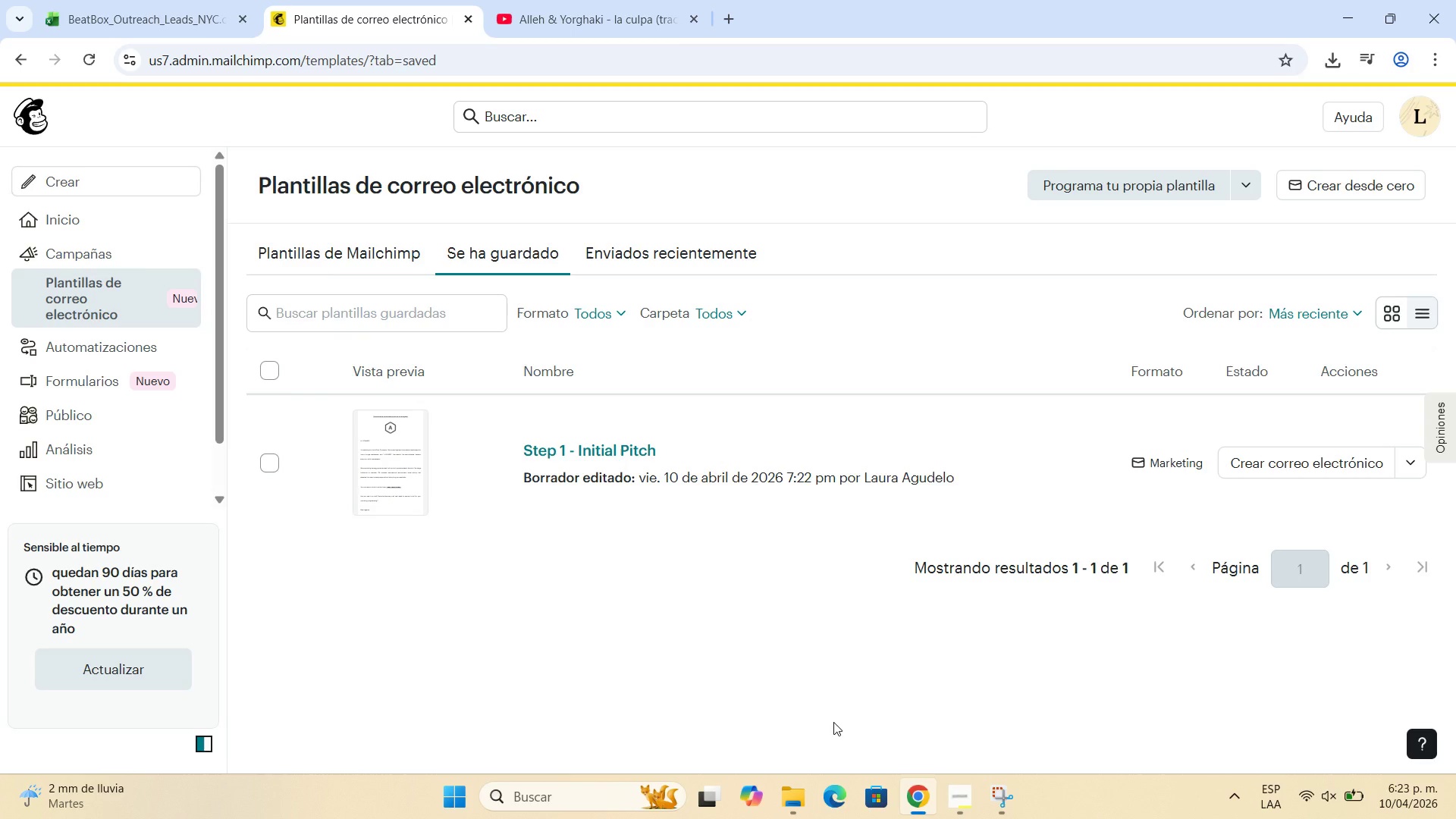 
scroll: coordinate [676, 760], scroll_direction: down, amount: 3.0
 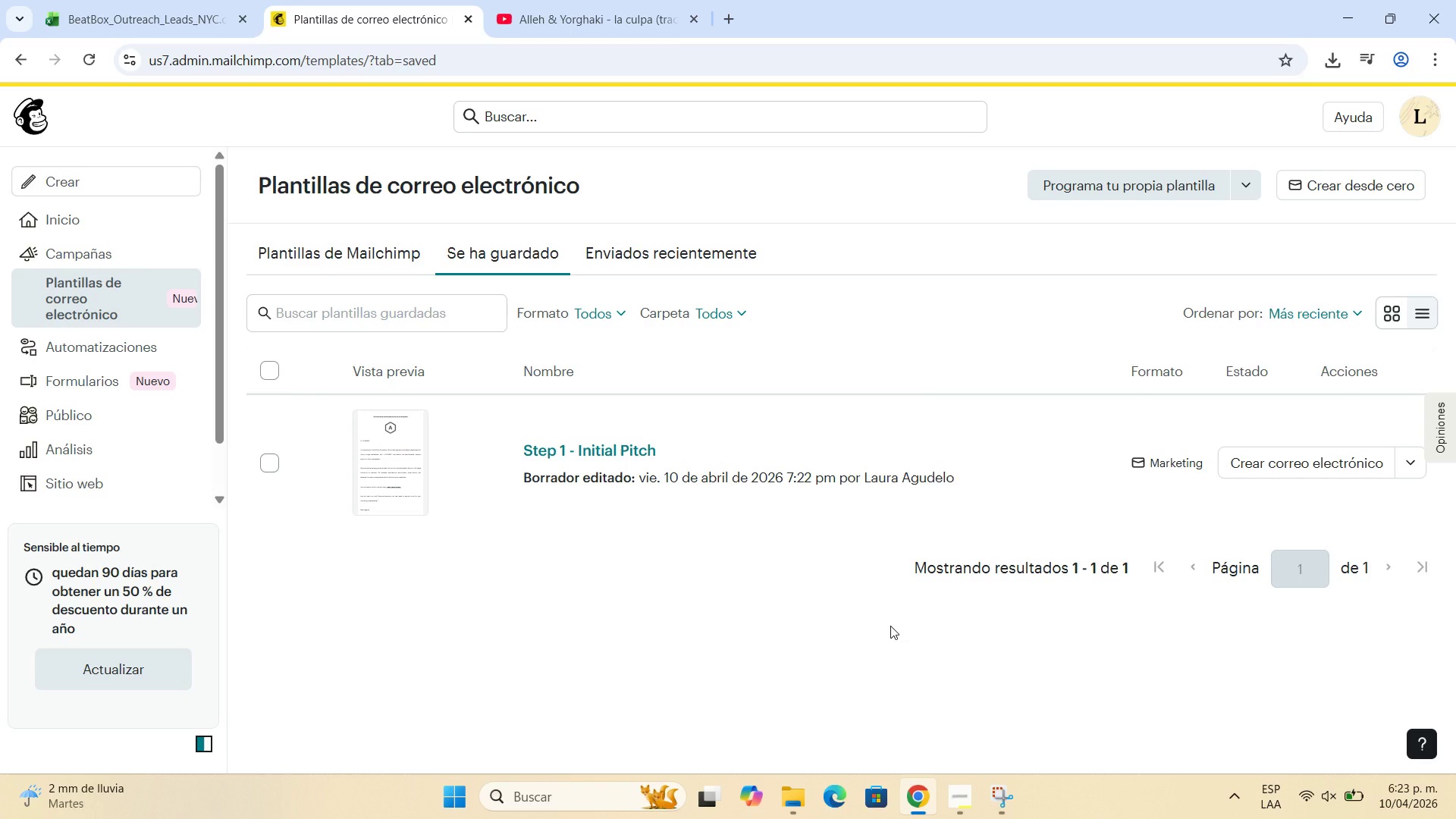 
wait(5.17)
 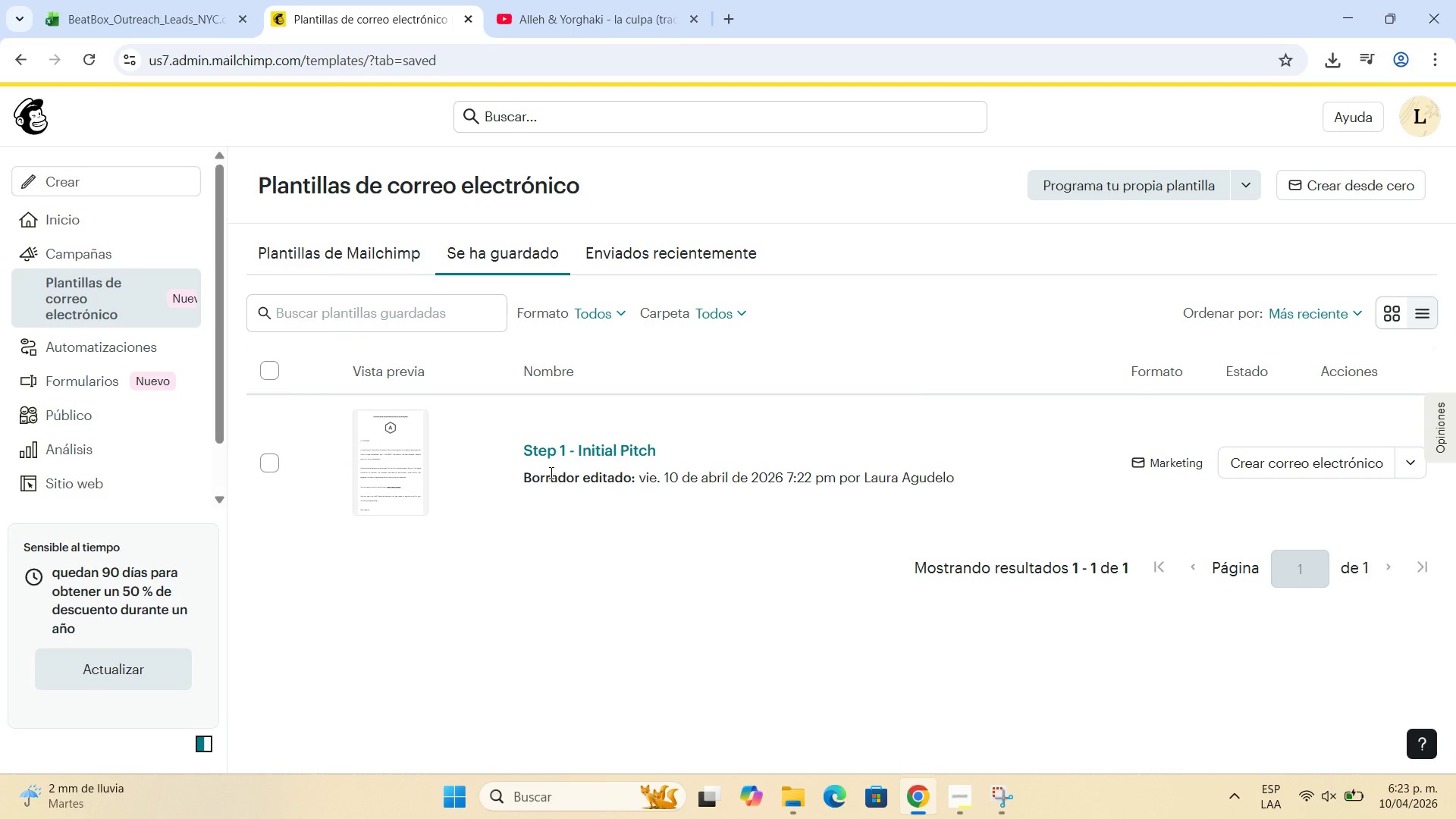 
mouse_move([164, 288])
 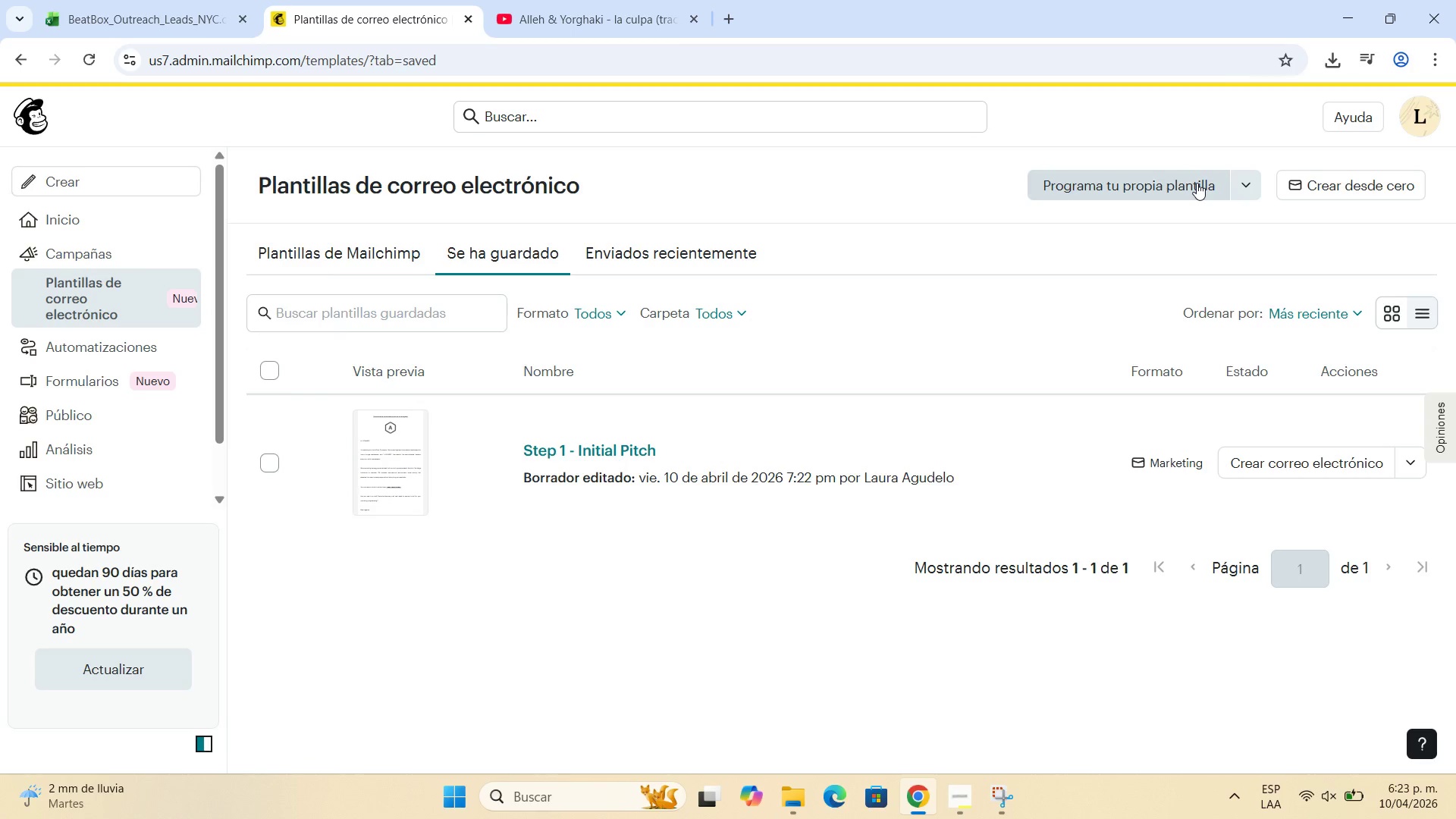 
wait(11.38)
 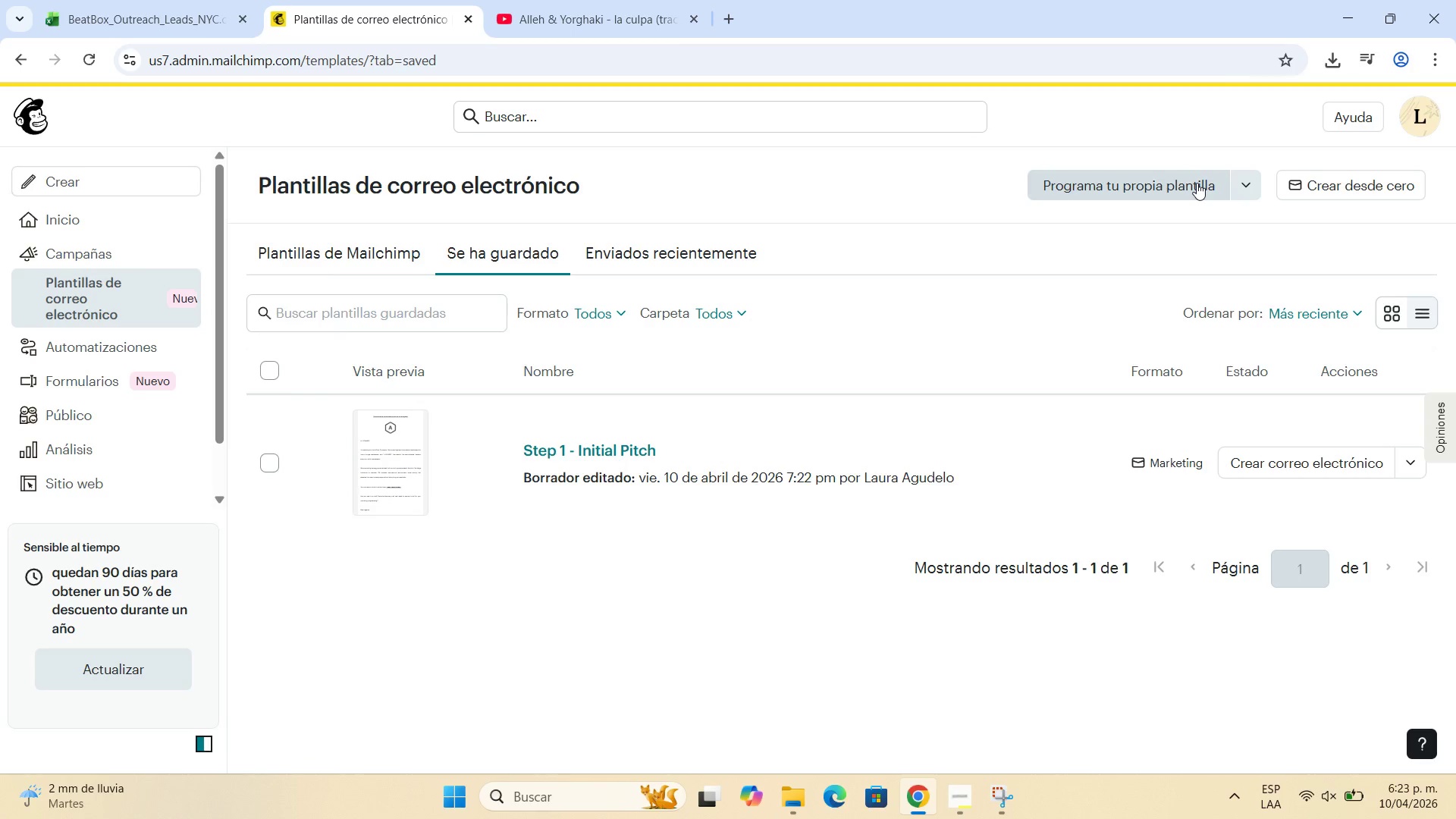 
left_click([111, 291])
 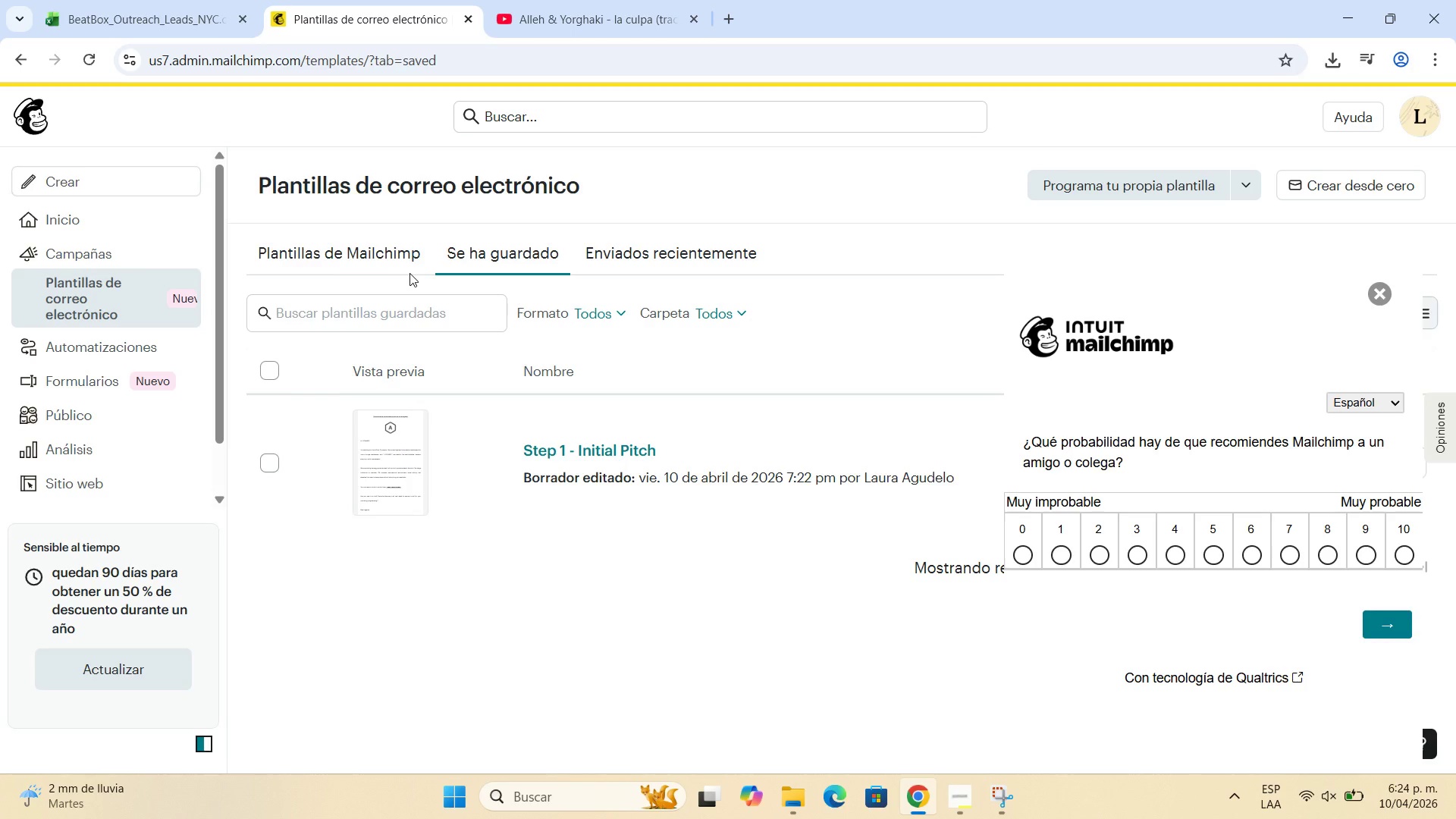 
wait(22.3)
 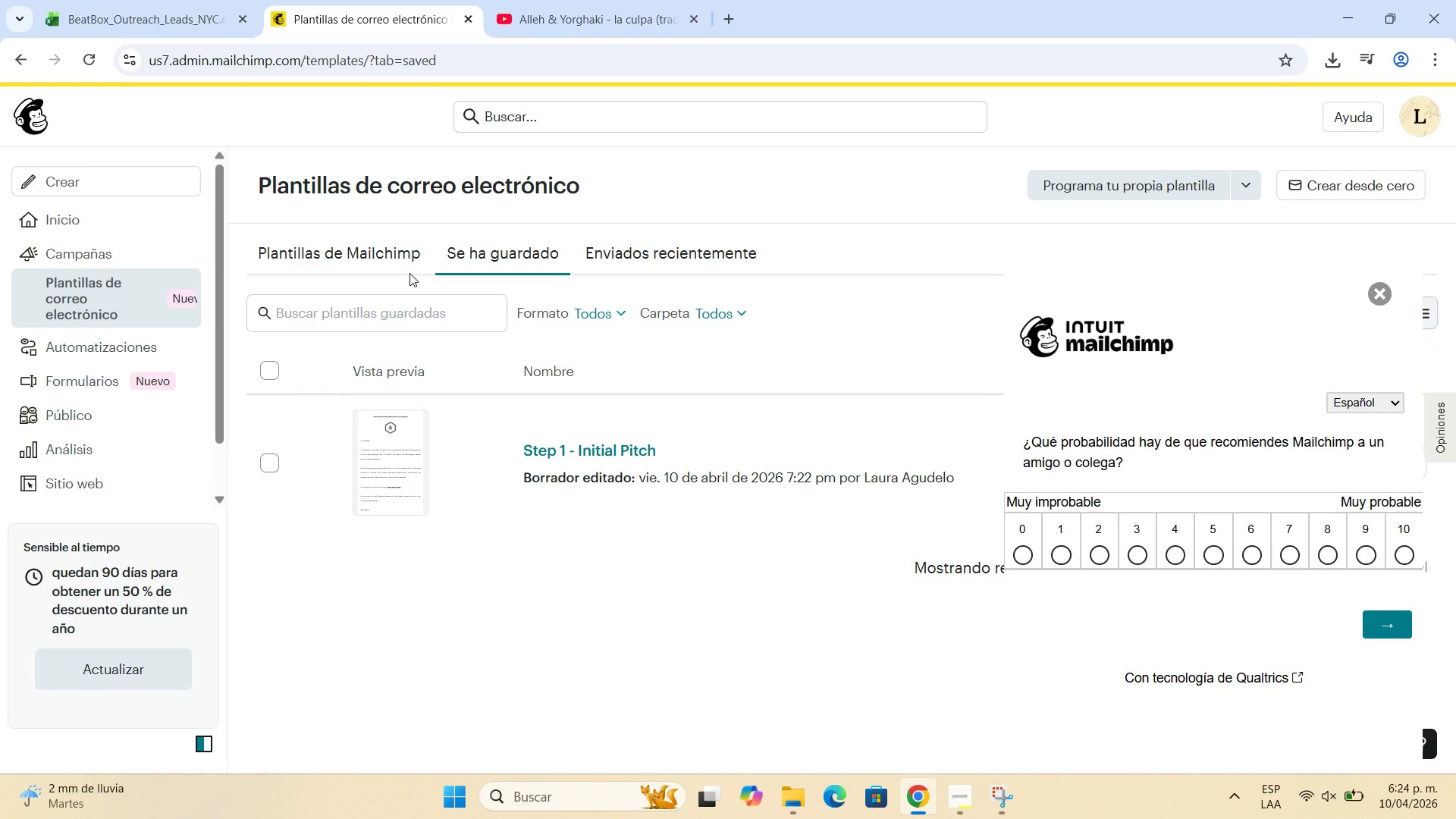 
scroll: coordinate [469, 300], scroll_direction: down, amount: 6.0
 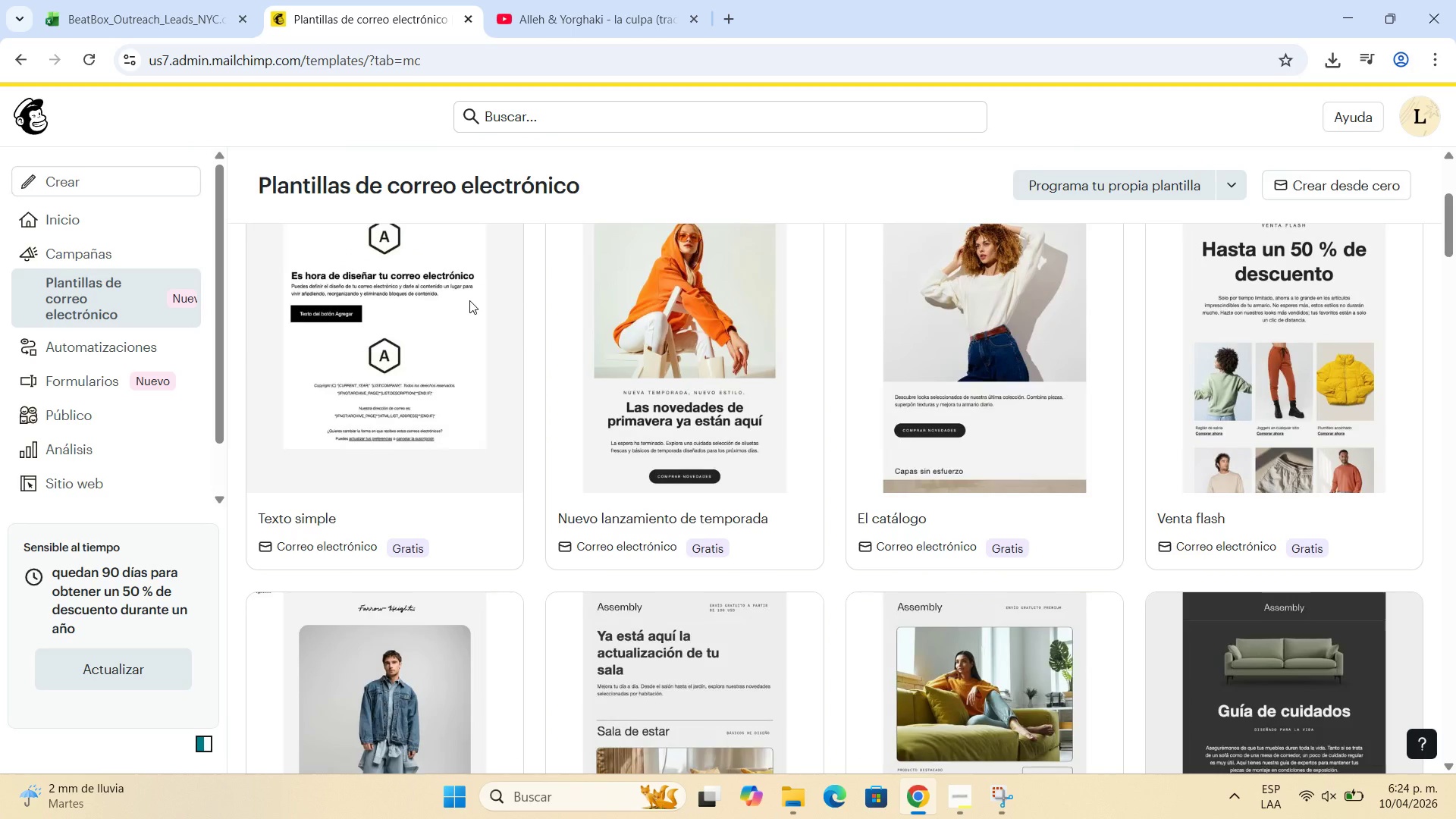 
mouse_move([409, 354])
 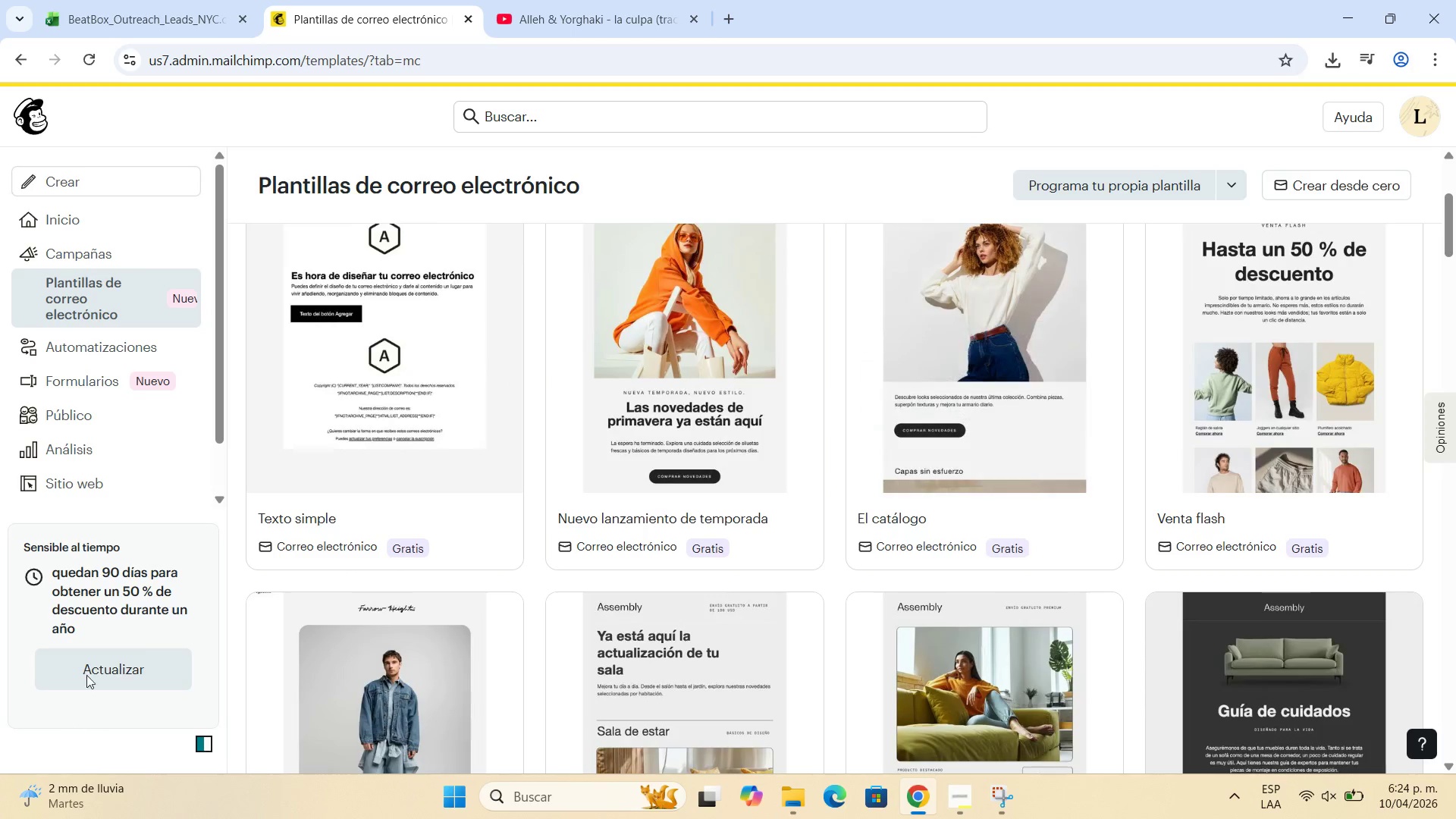 
left_click([387, 376])
 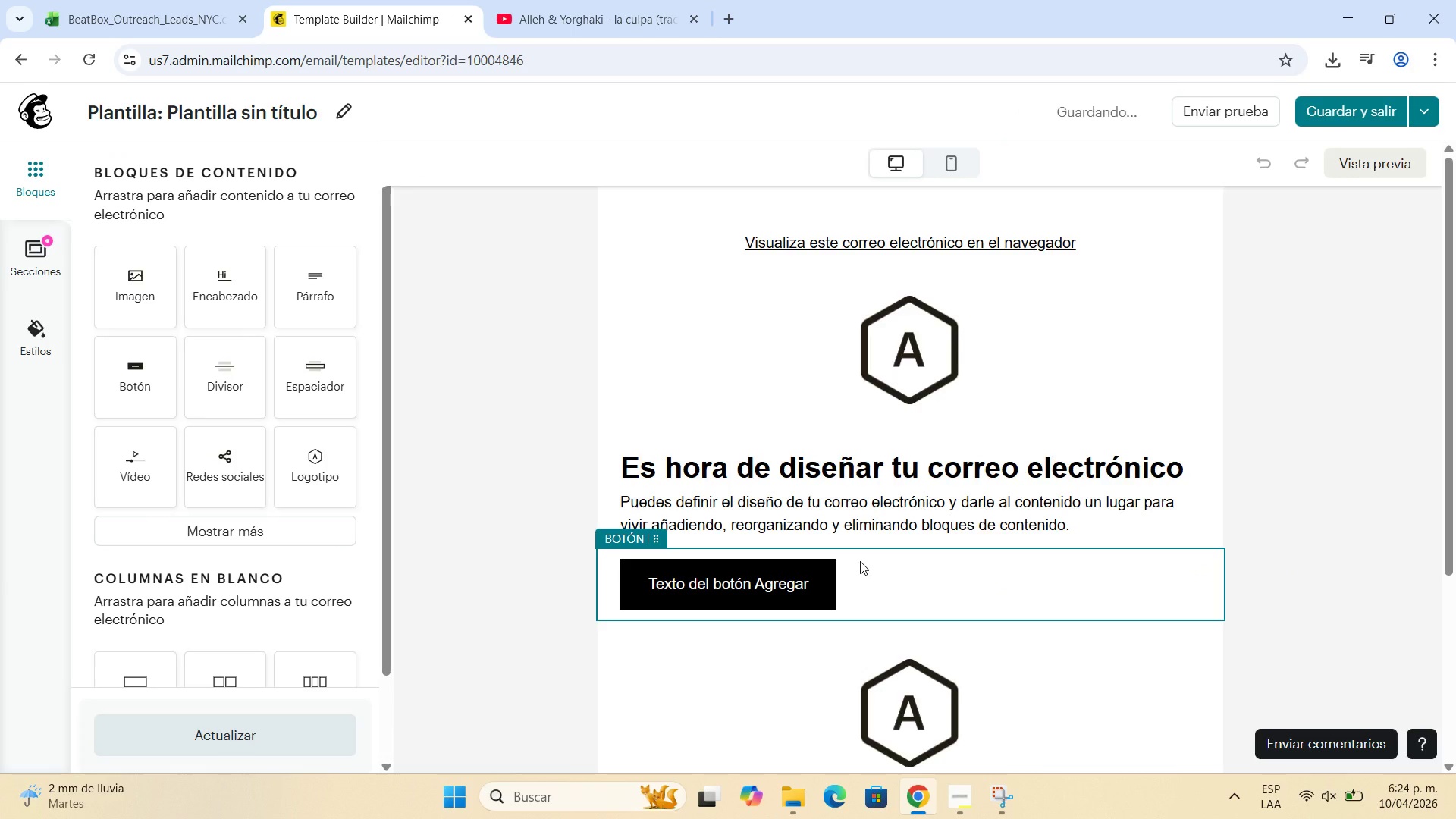 
wait(7.73)
 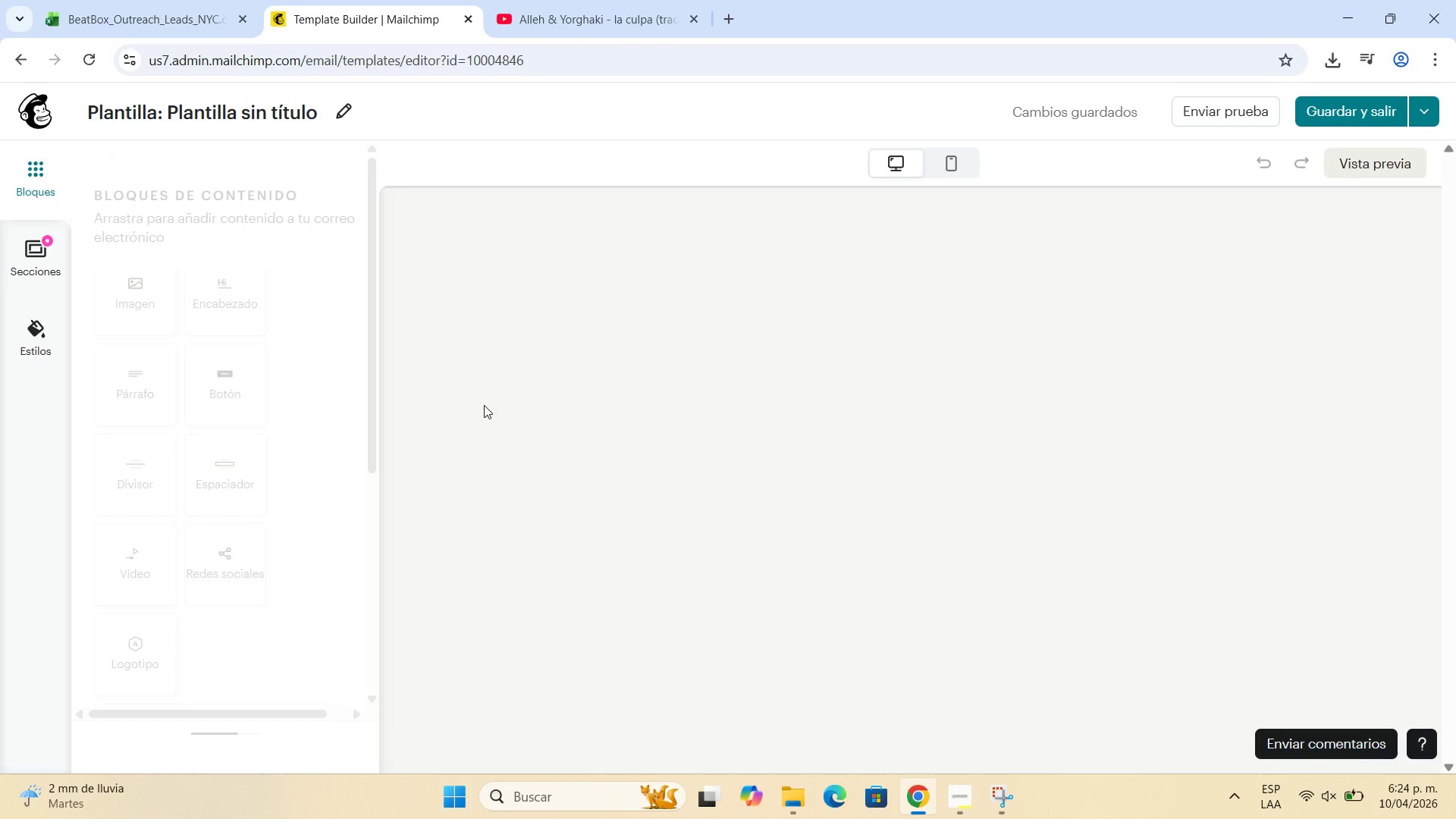 
left_click([350, 106])
 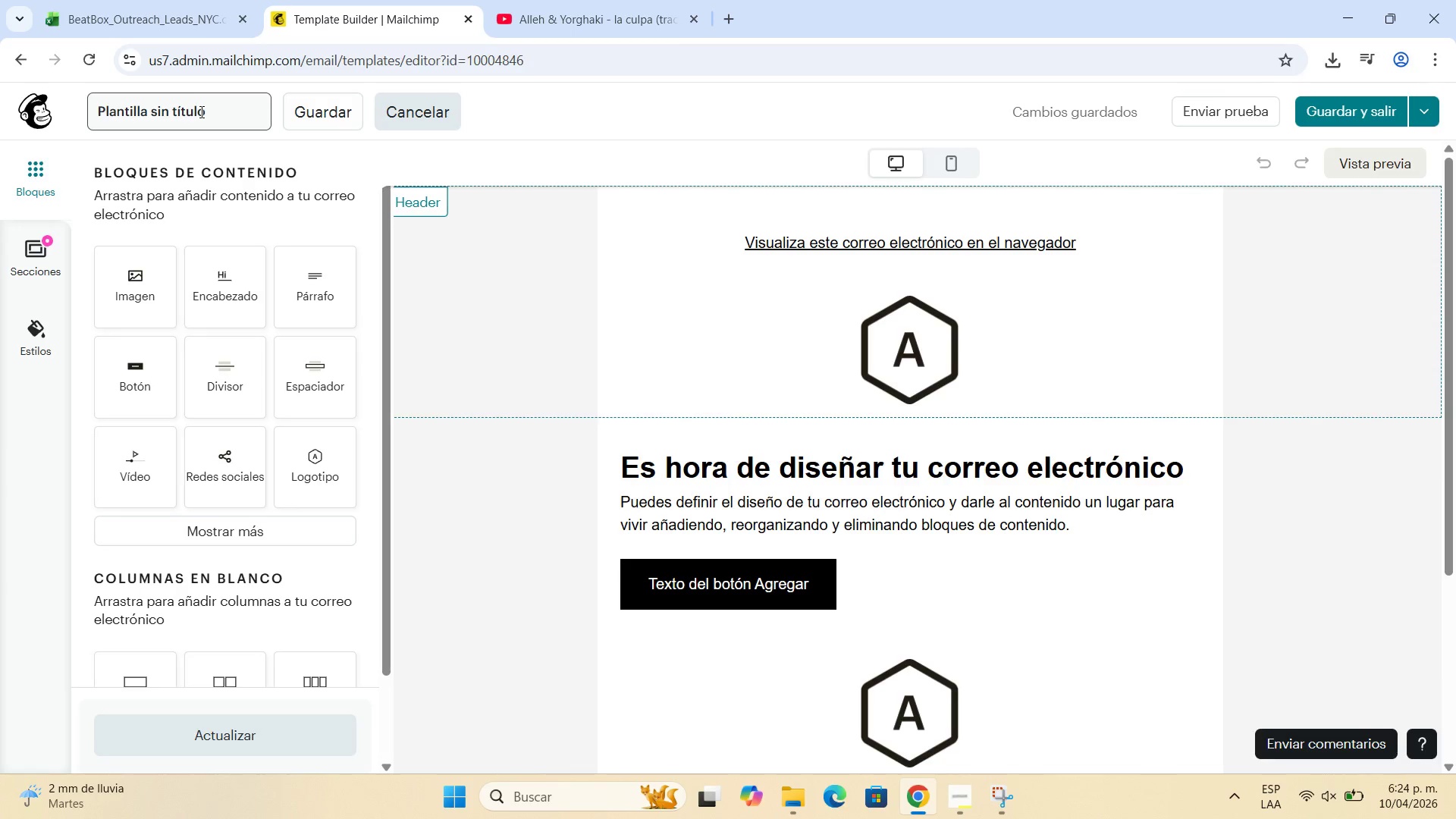 
left_click([200, 111])
 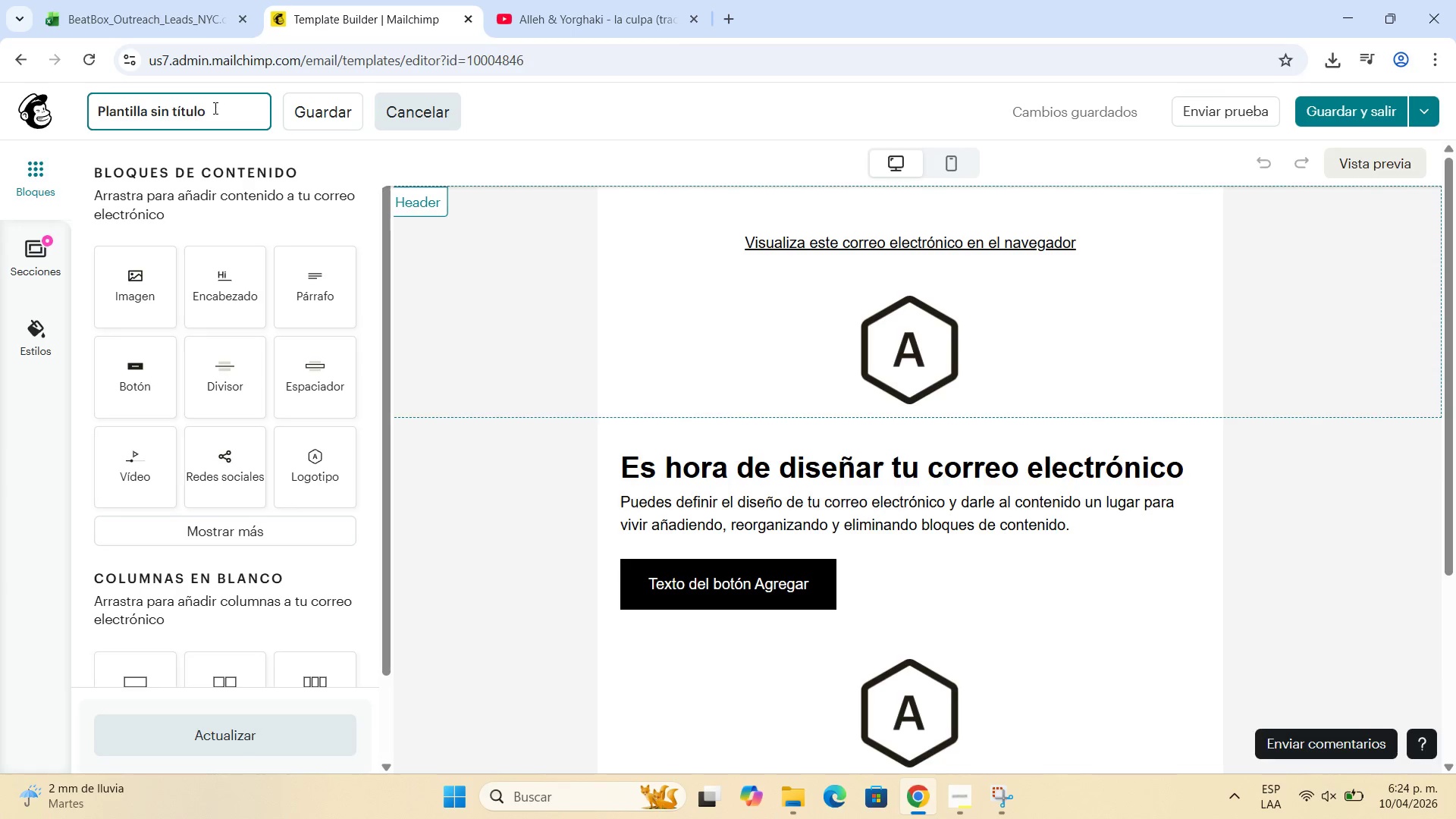 
left_click_drag(start_coordinate=[214, 108], to_coordinate=[6, 97])
 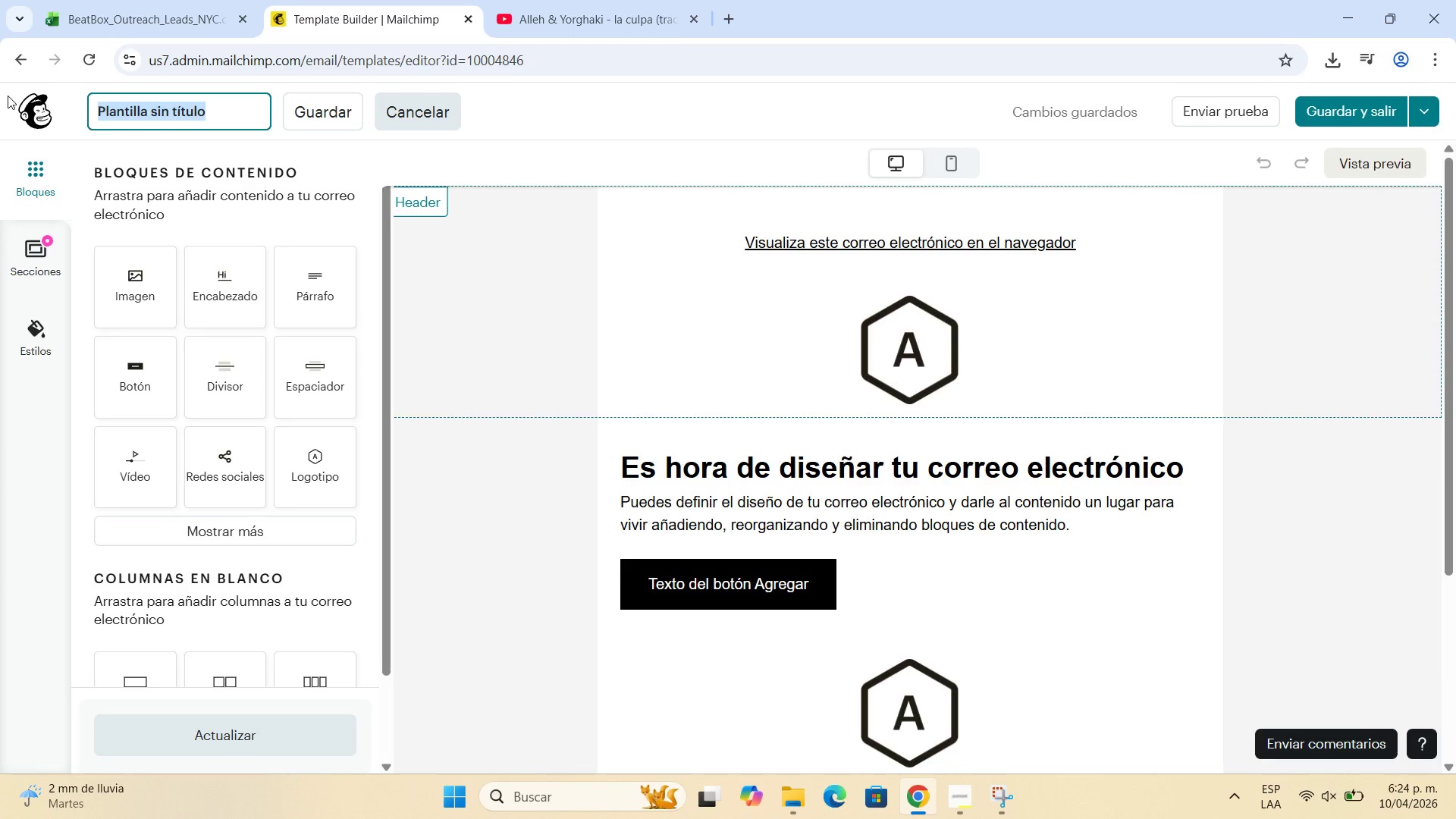 
type(Step 2- 4 -Day )
 